 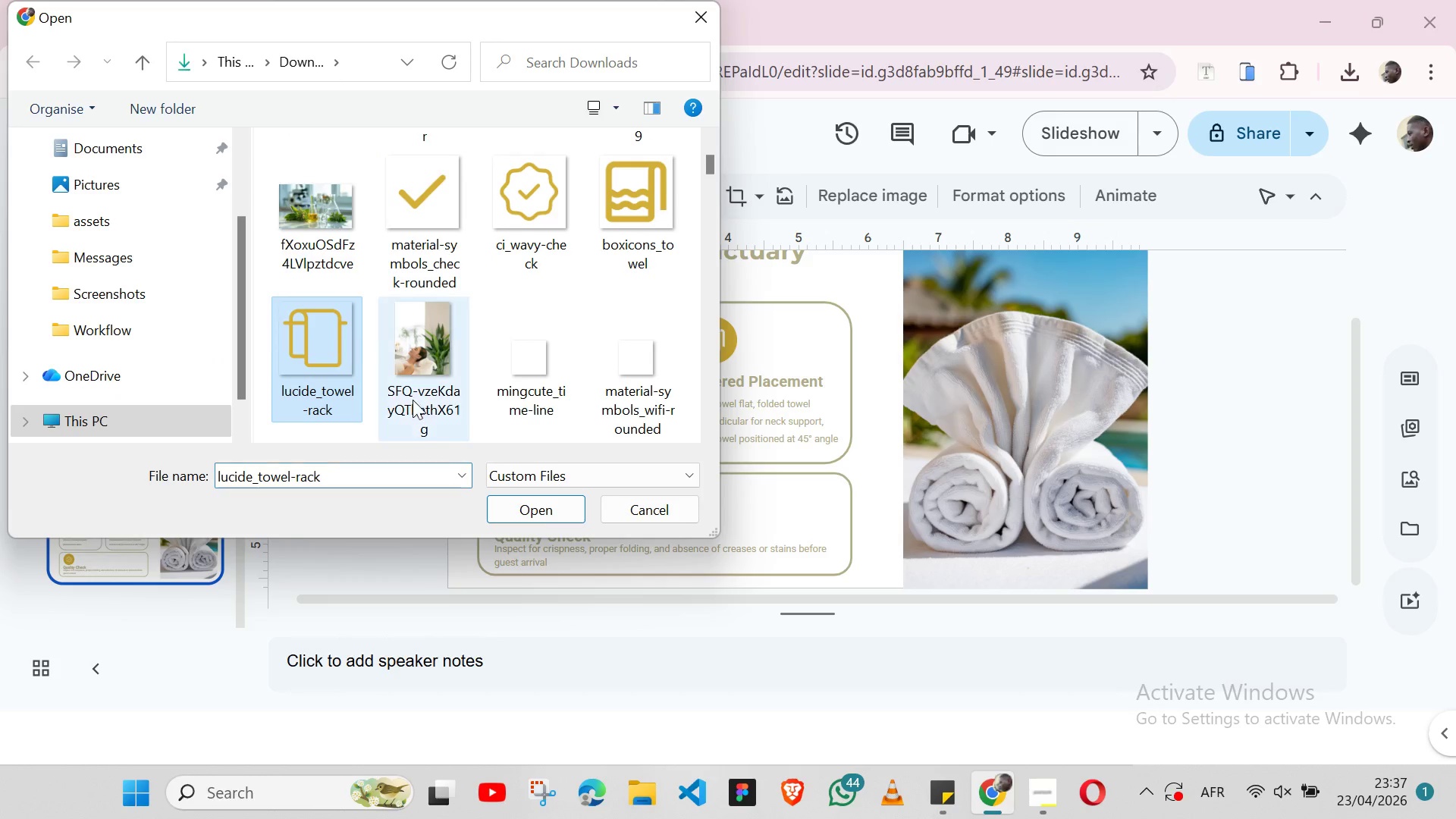 
left_click([522, 501])
 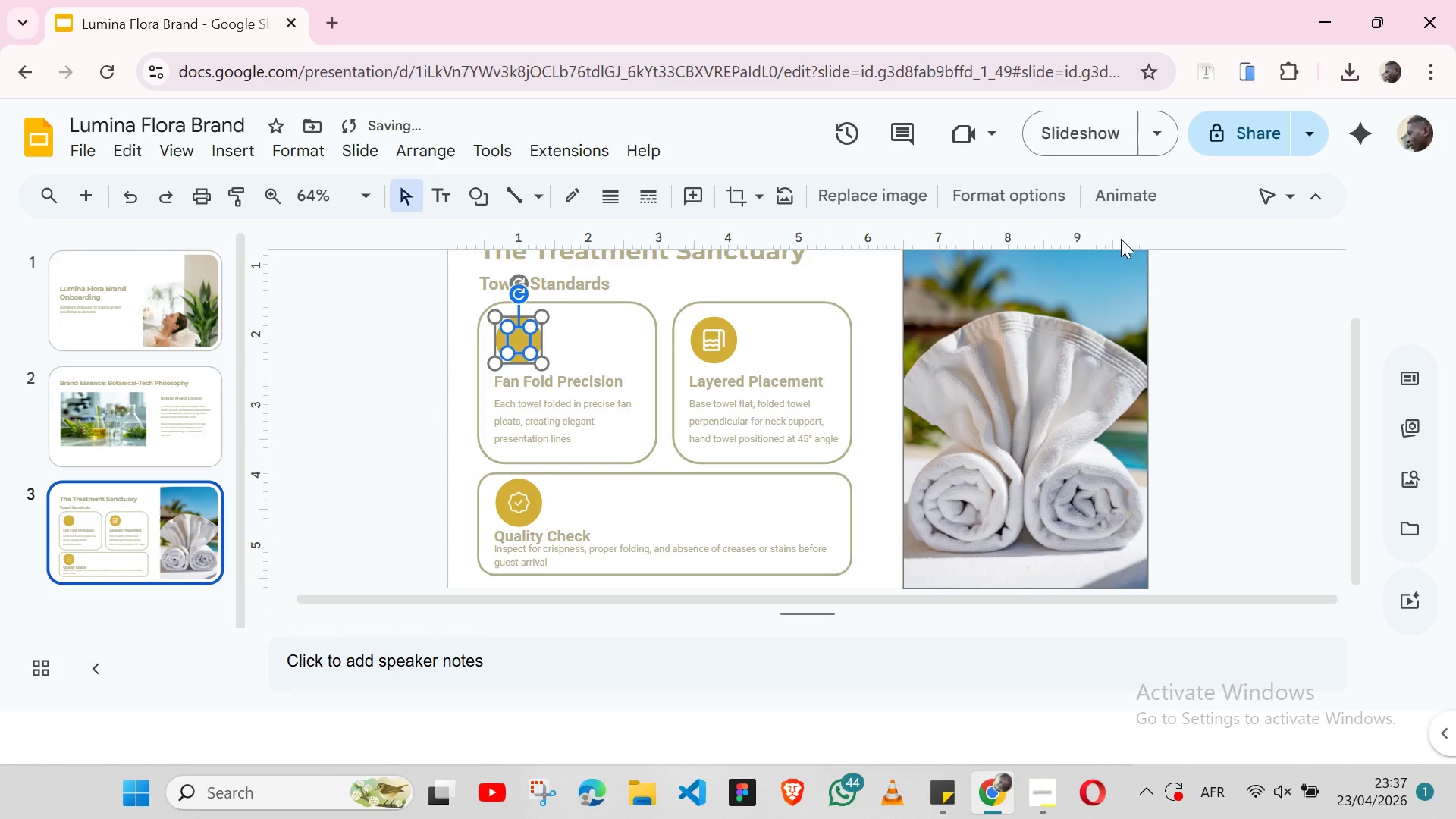 
left_click([1043, 190])
 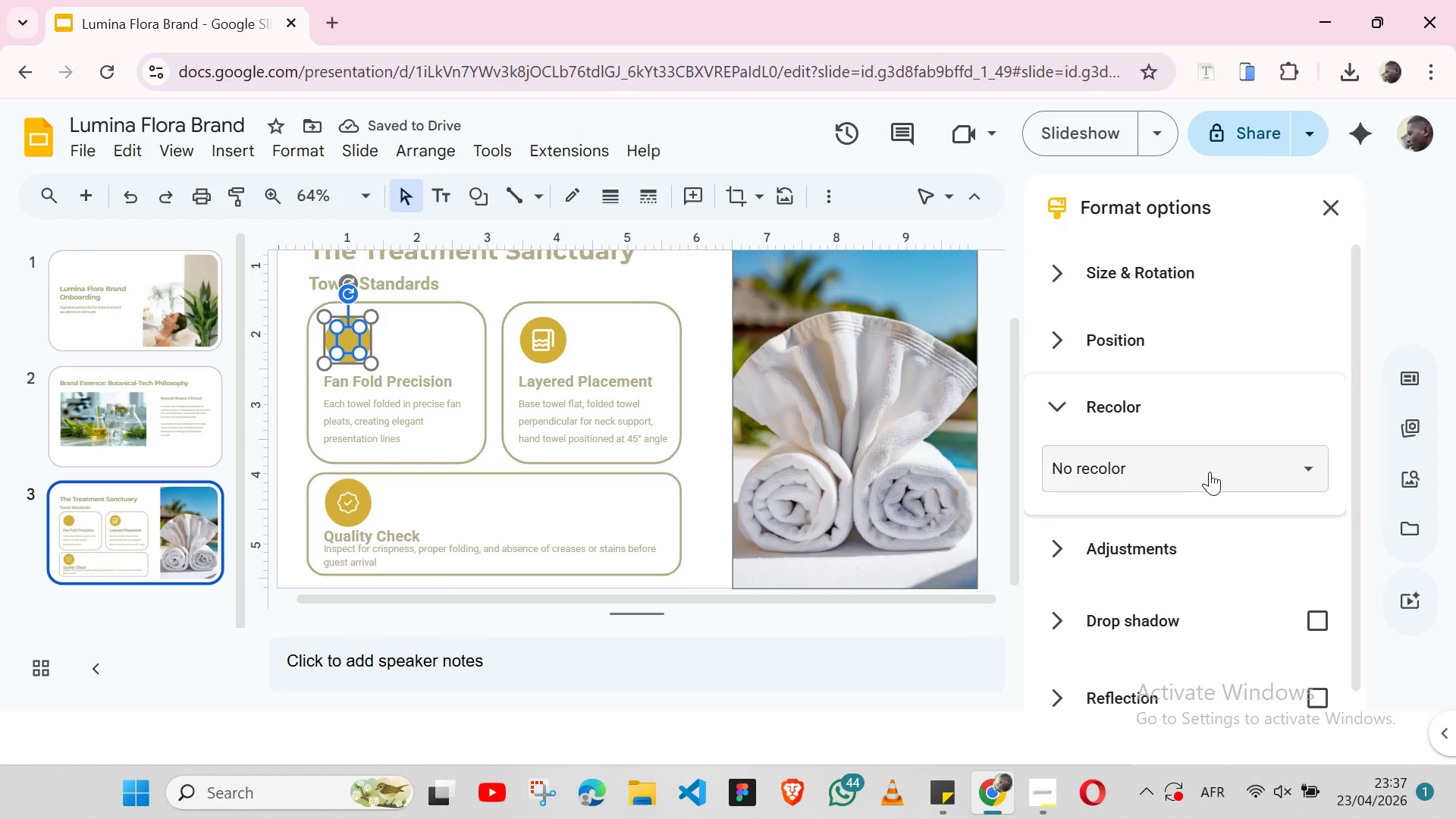 
left_click([1210, 472])
 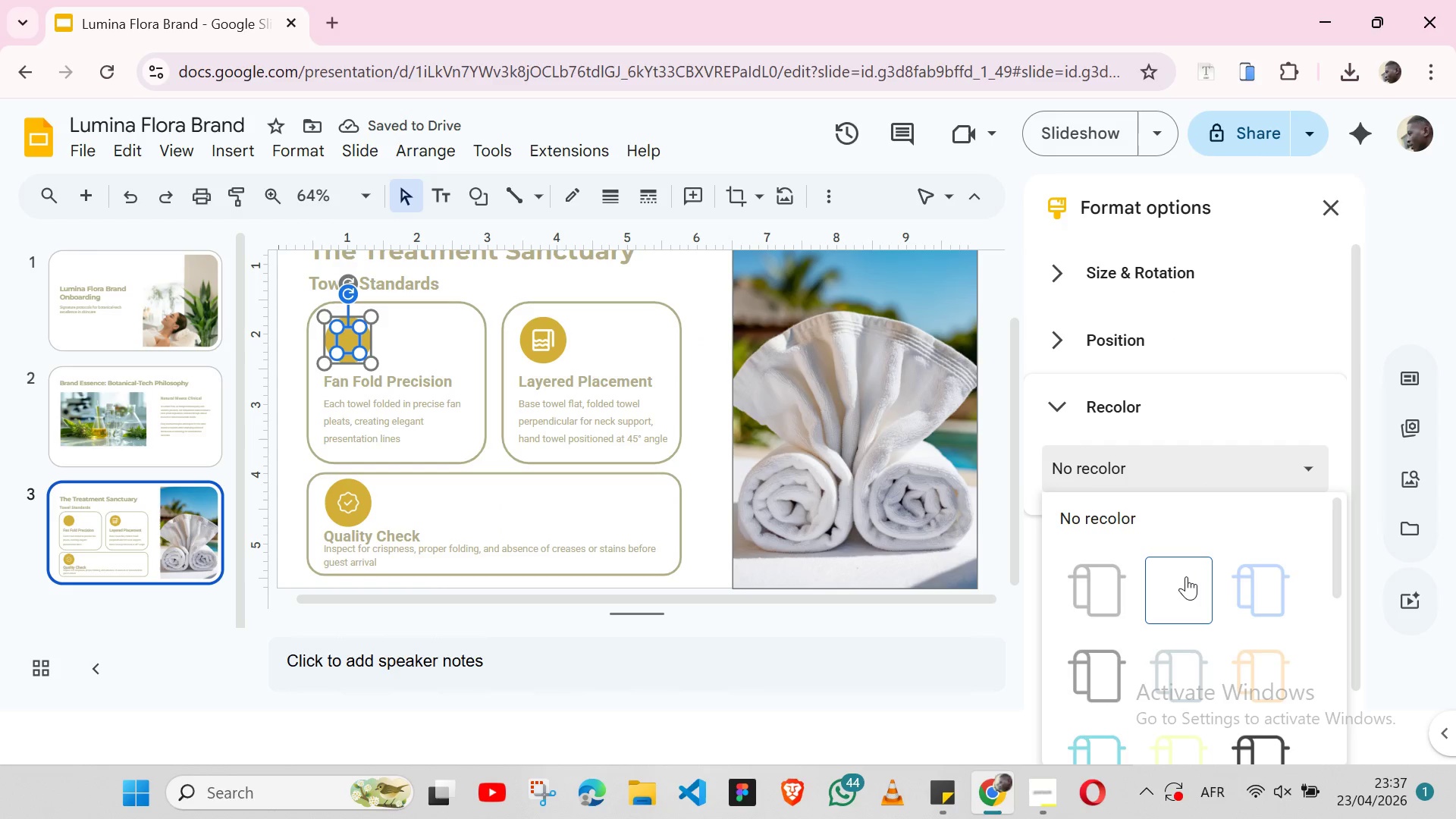 
left_click([1186, 576])
 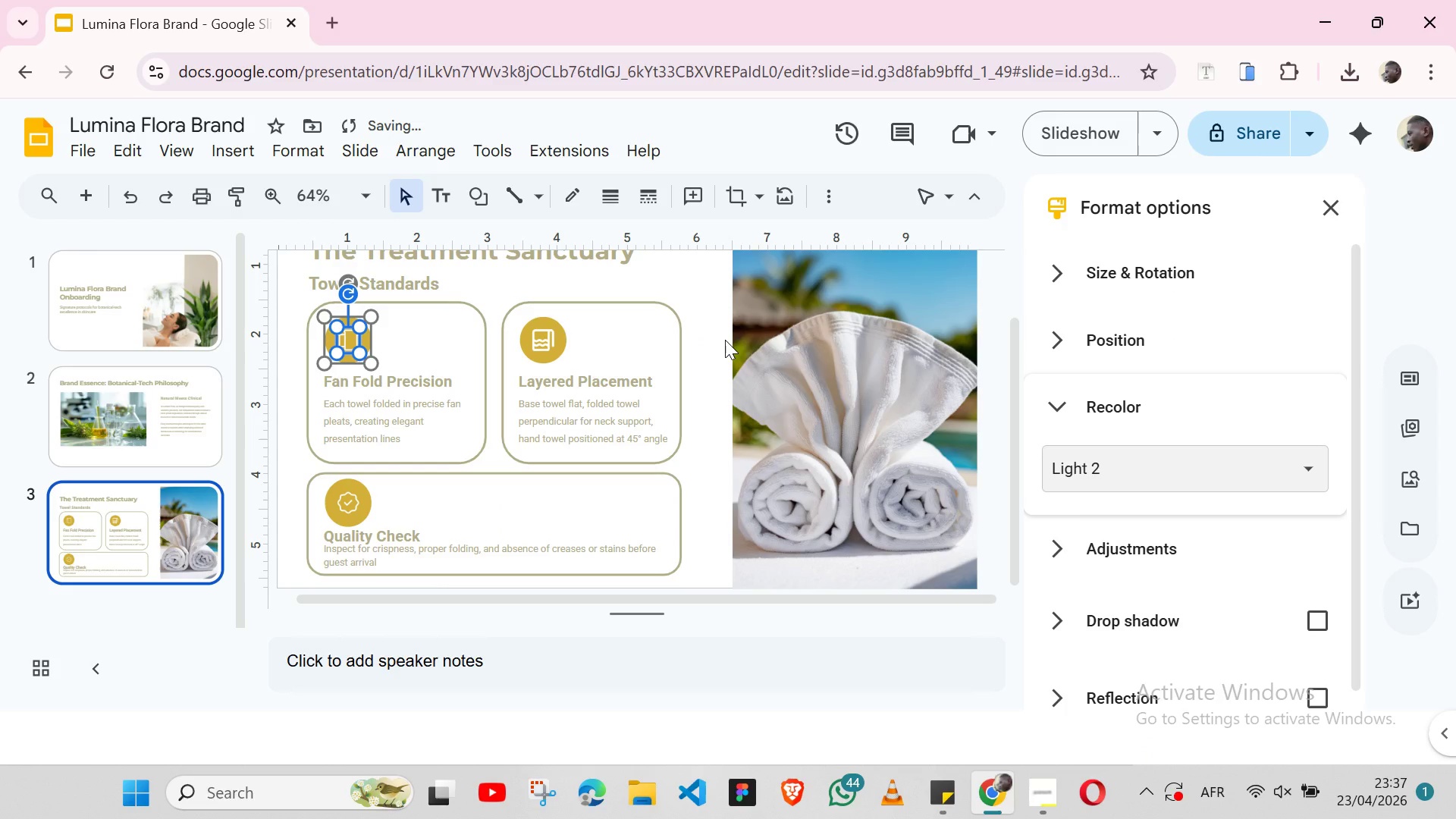 
left_click([725, 340])
 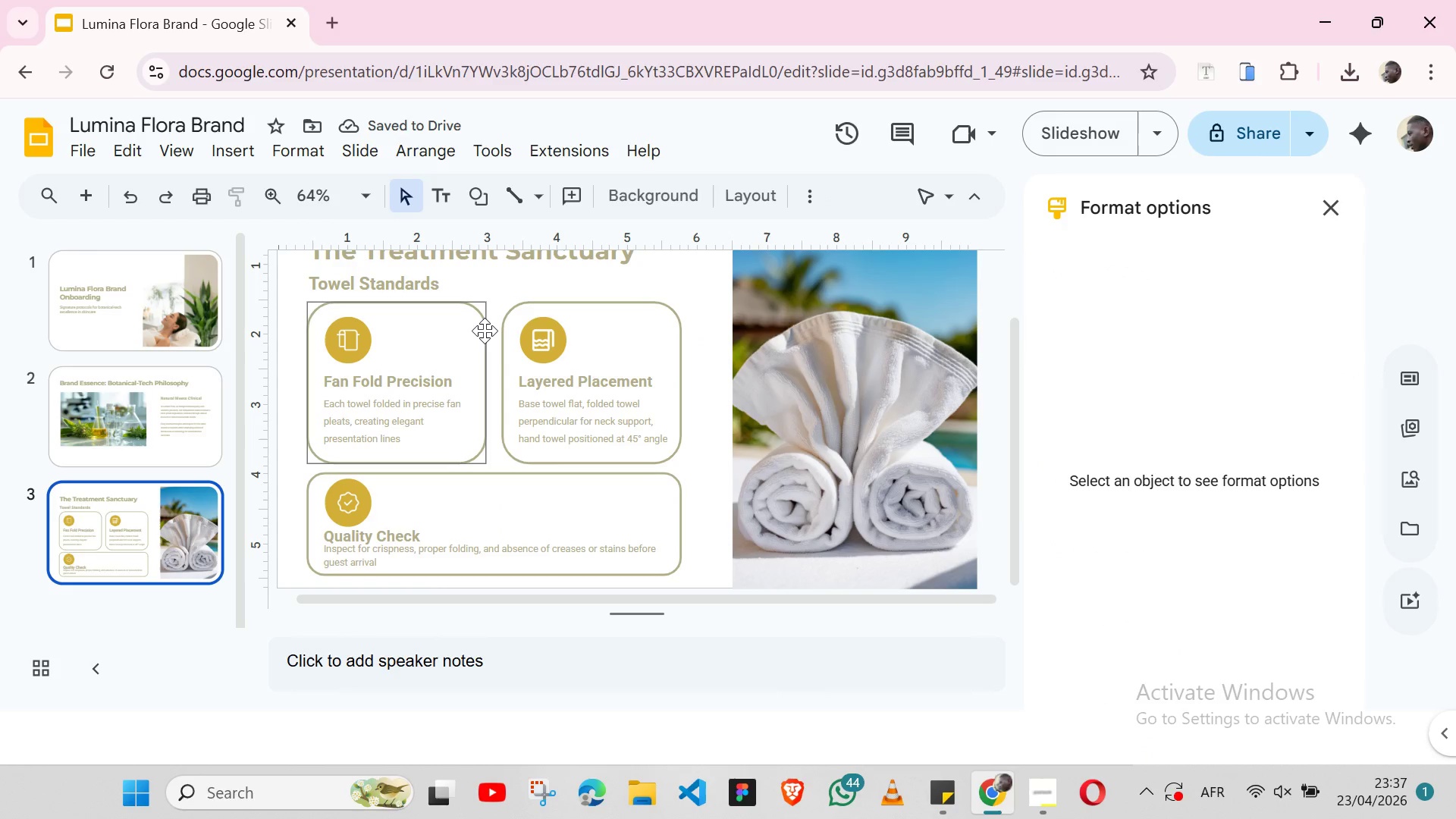 
left_click([485, 331])
 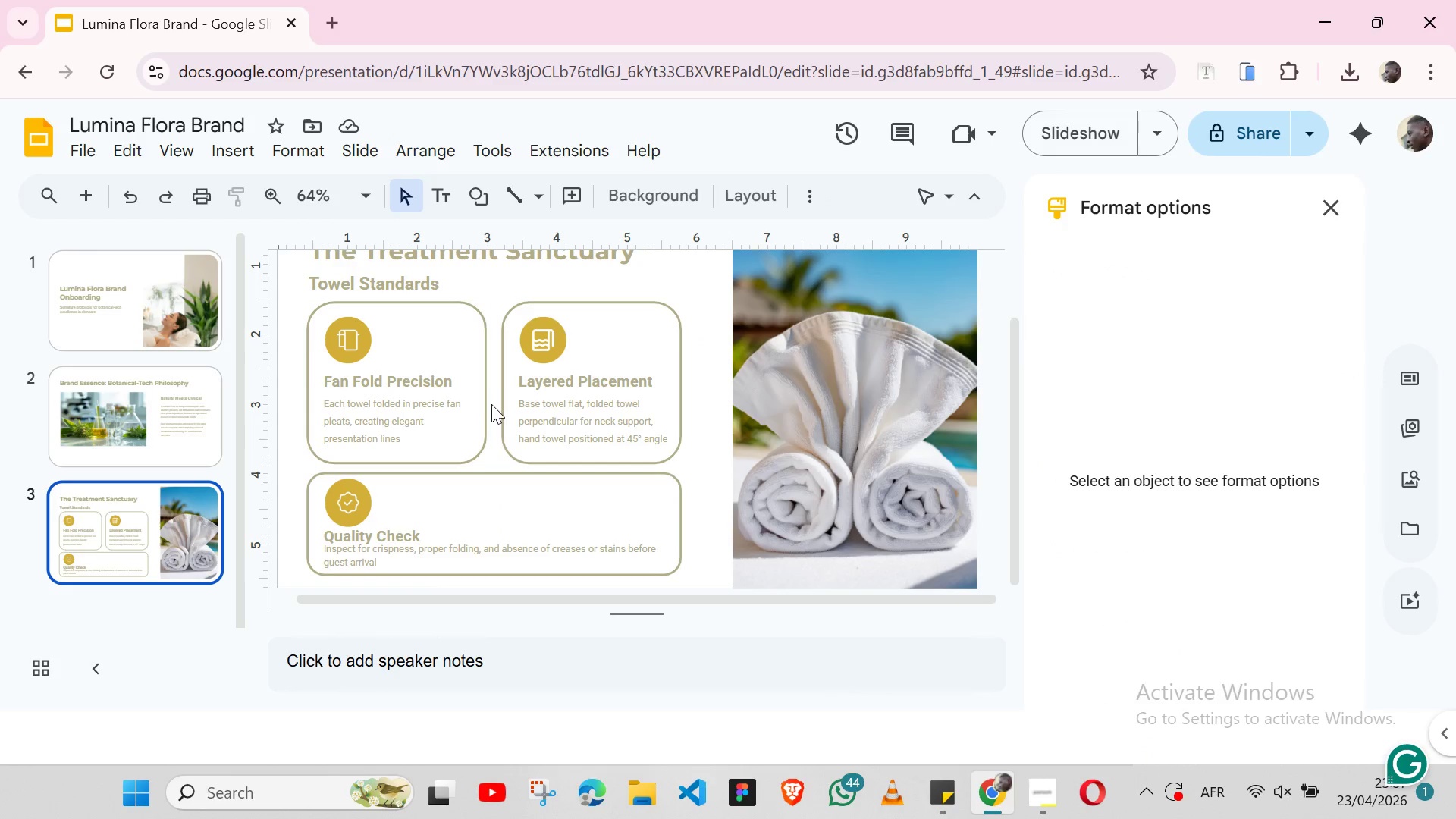 
left_click([485, 409])
 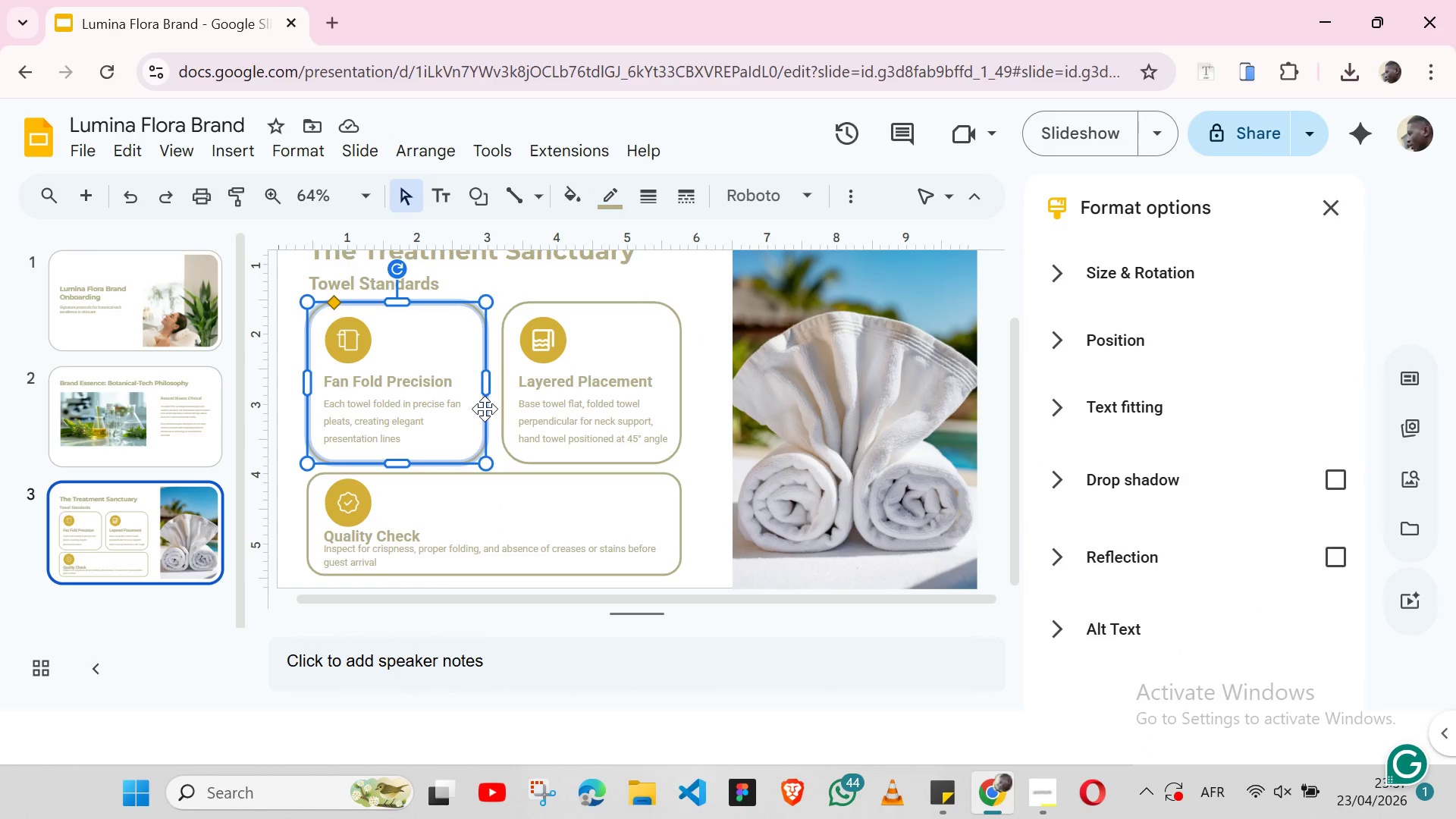 
hold_key(key=ShiftLeft, duration=1.52)
 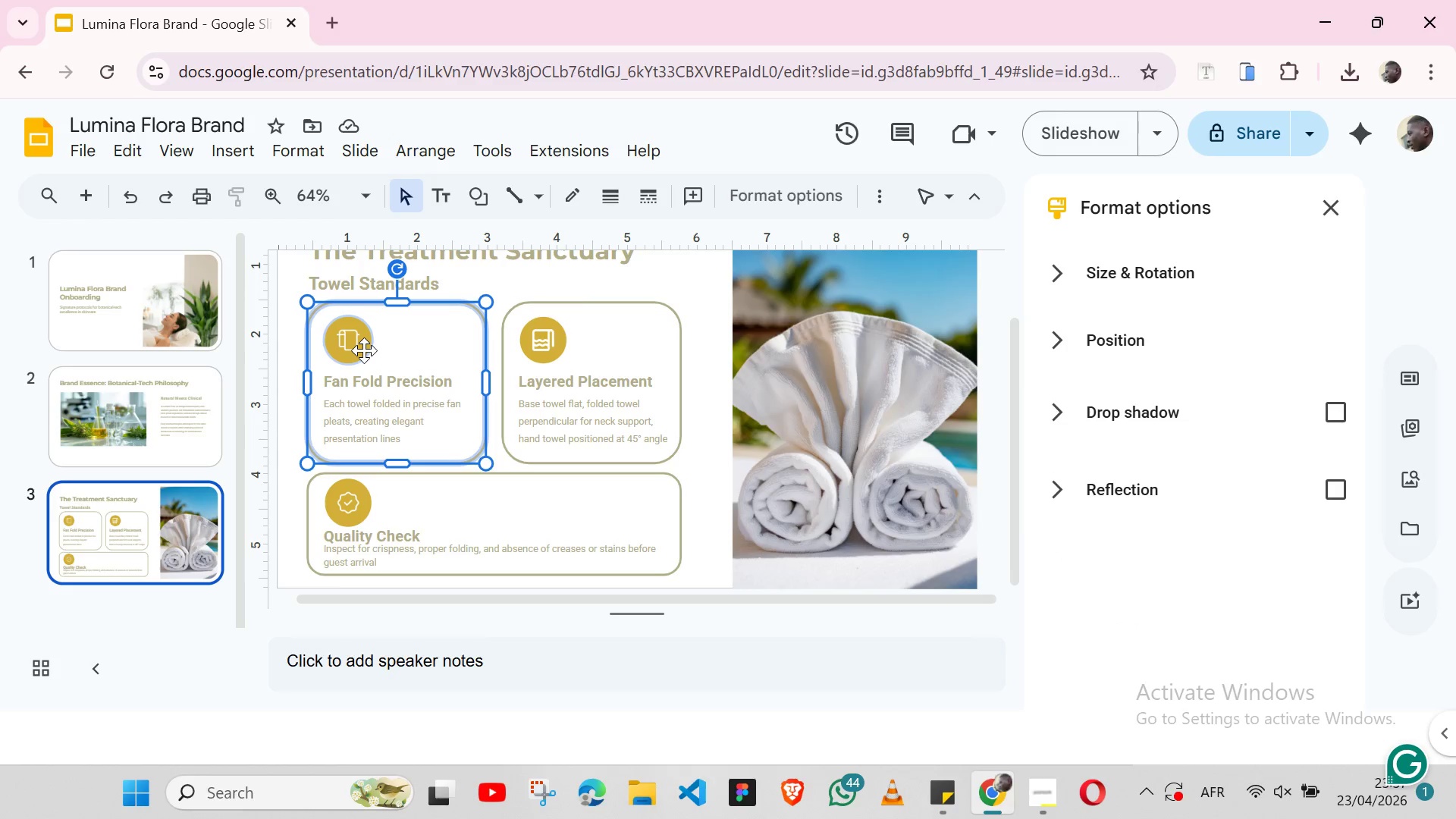 
hold_key(key=ShiftLeft, duration=1.52)
left_click([364, 350])
 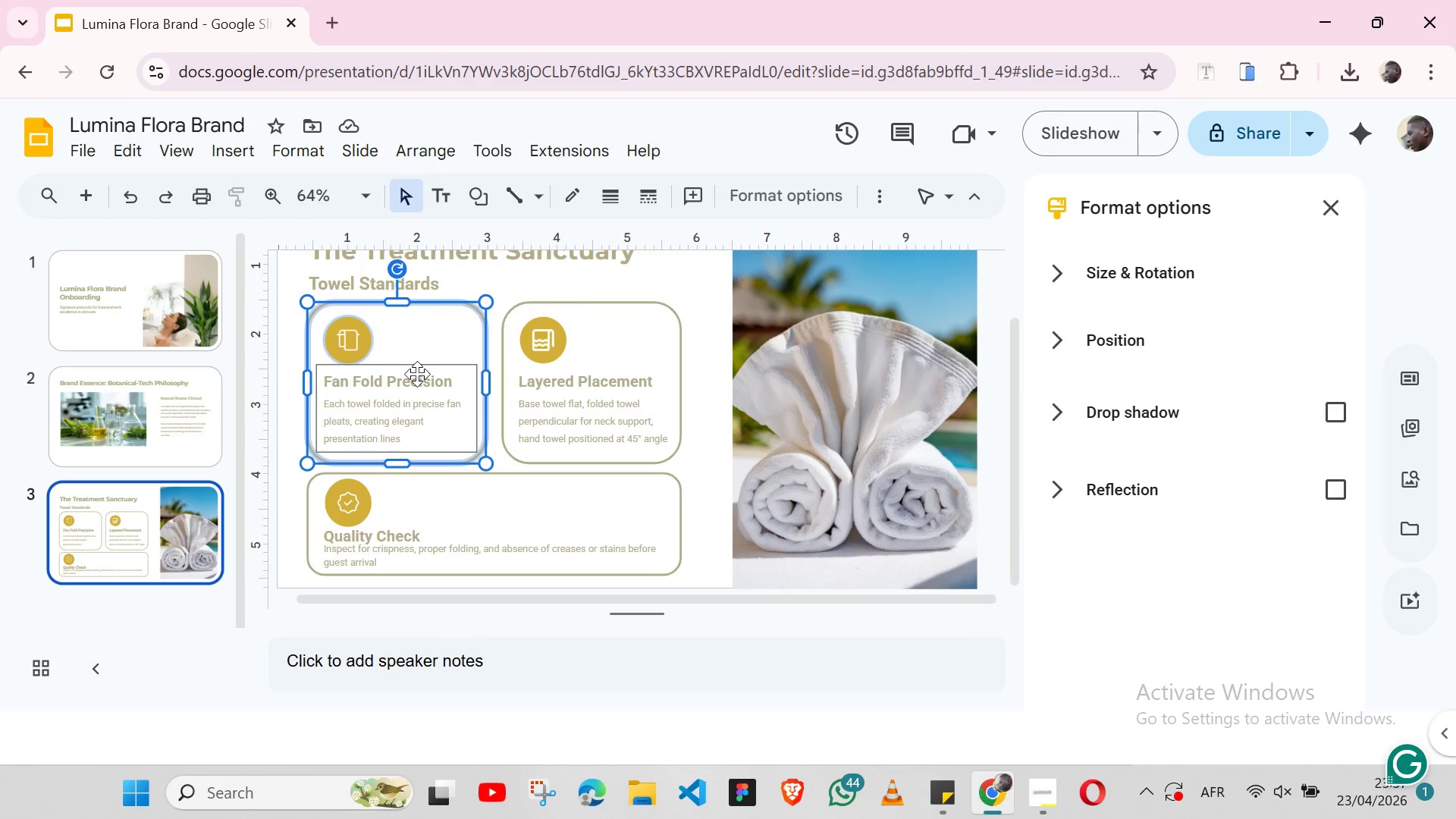 
hold_key(key=ShiftLeft, duration=0.69)
left_click([417, 374])
 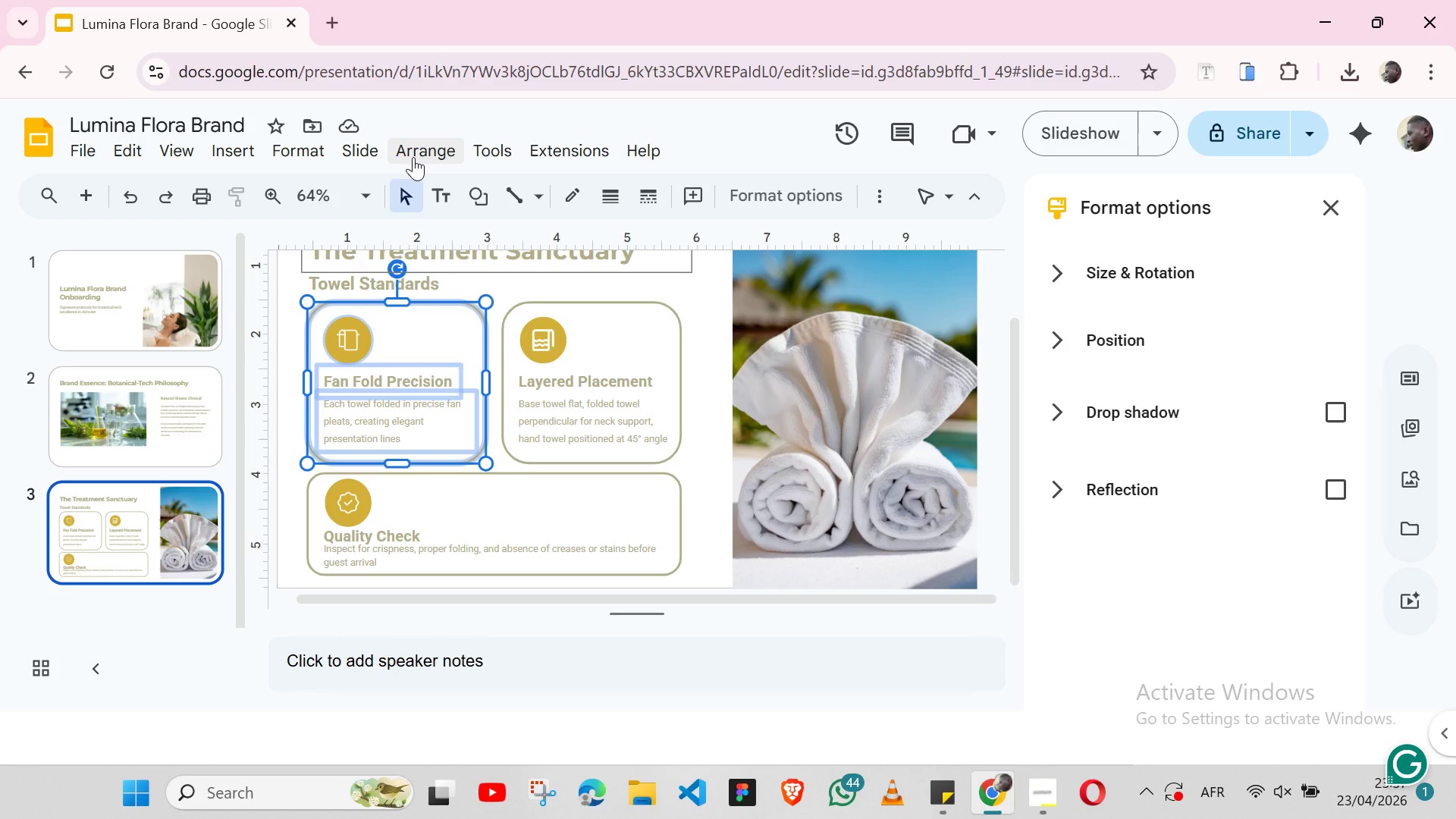 
left_click([413, 157])
 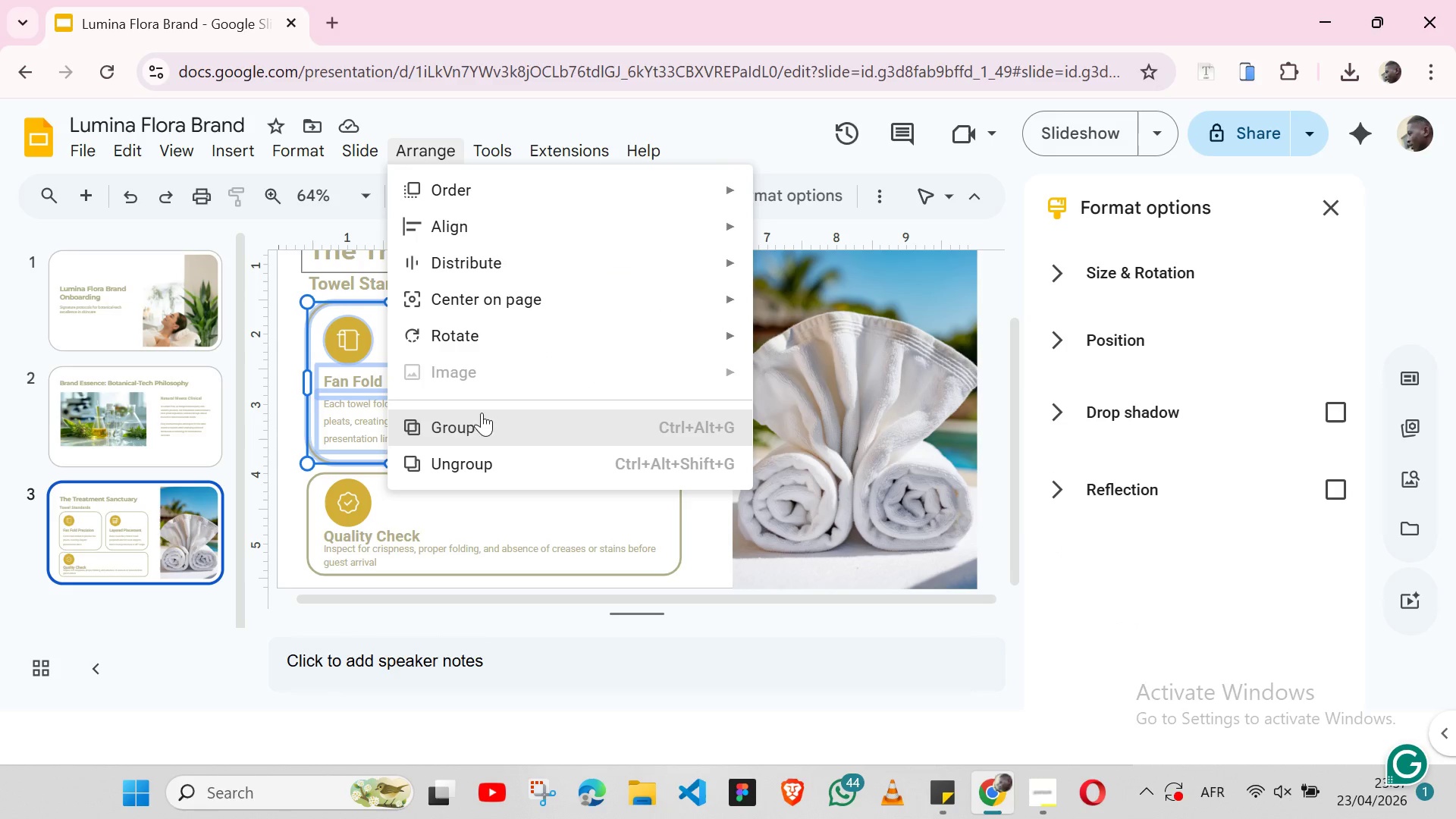 
left_click([472, 416])
 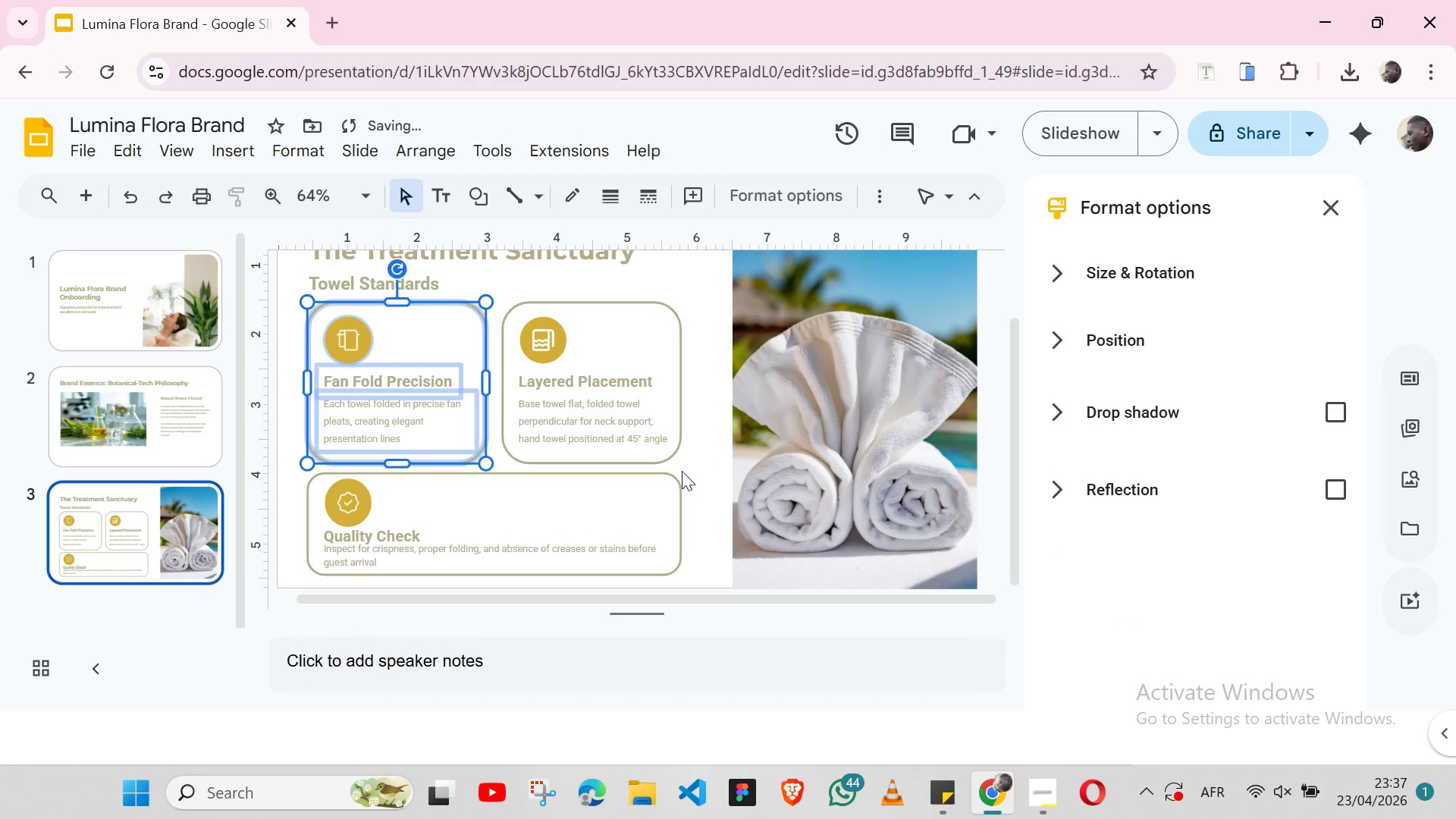 
left_click([692, 479])
 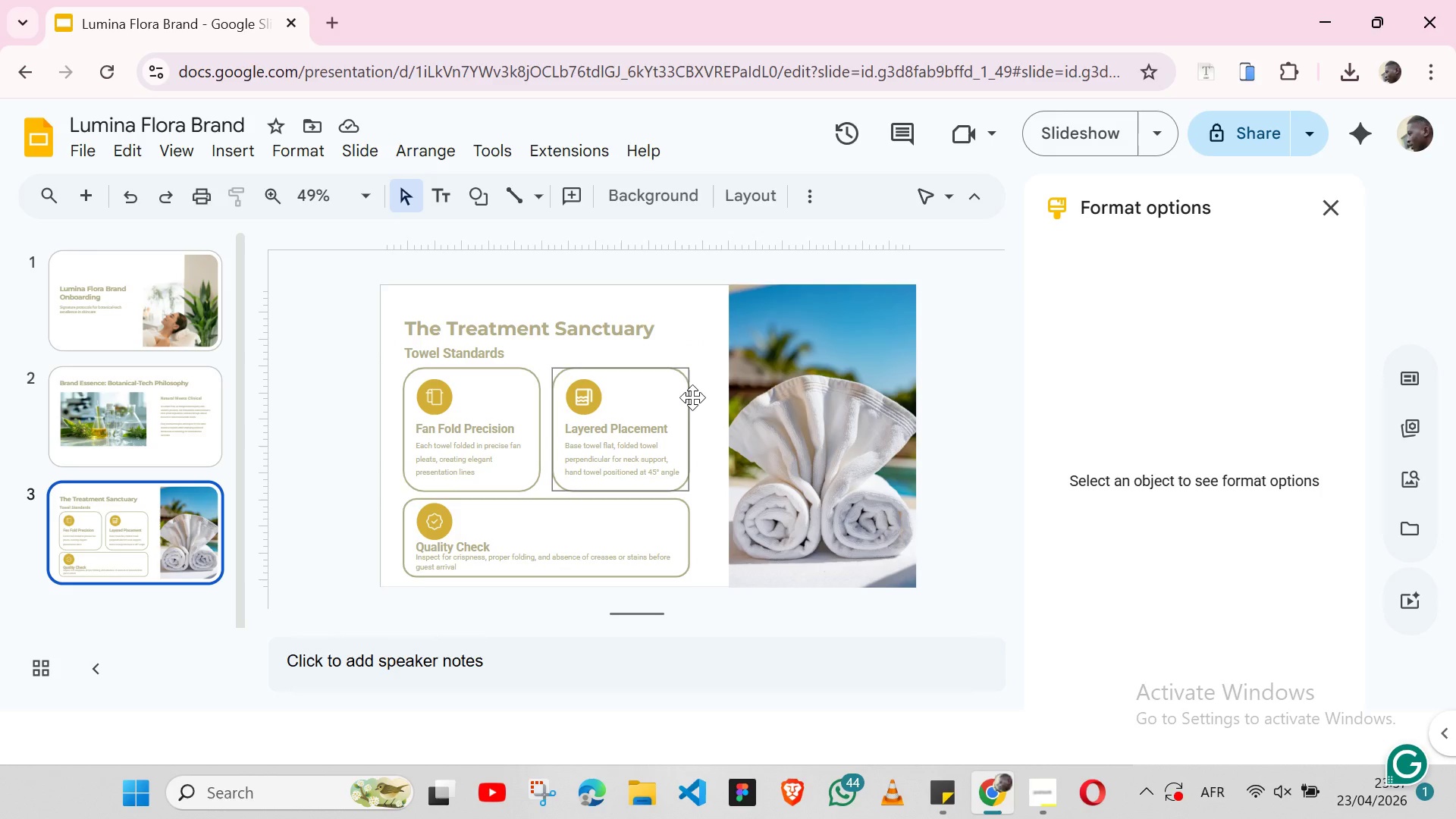 
wait(17.64)
 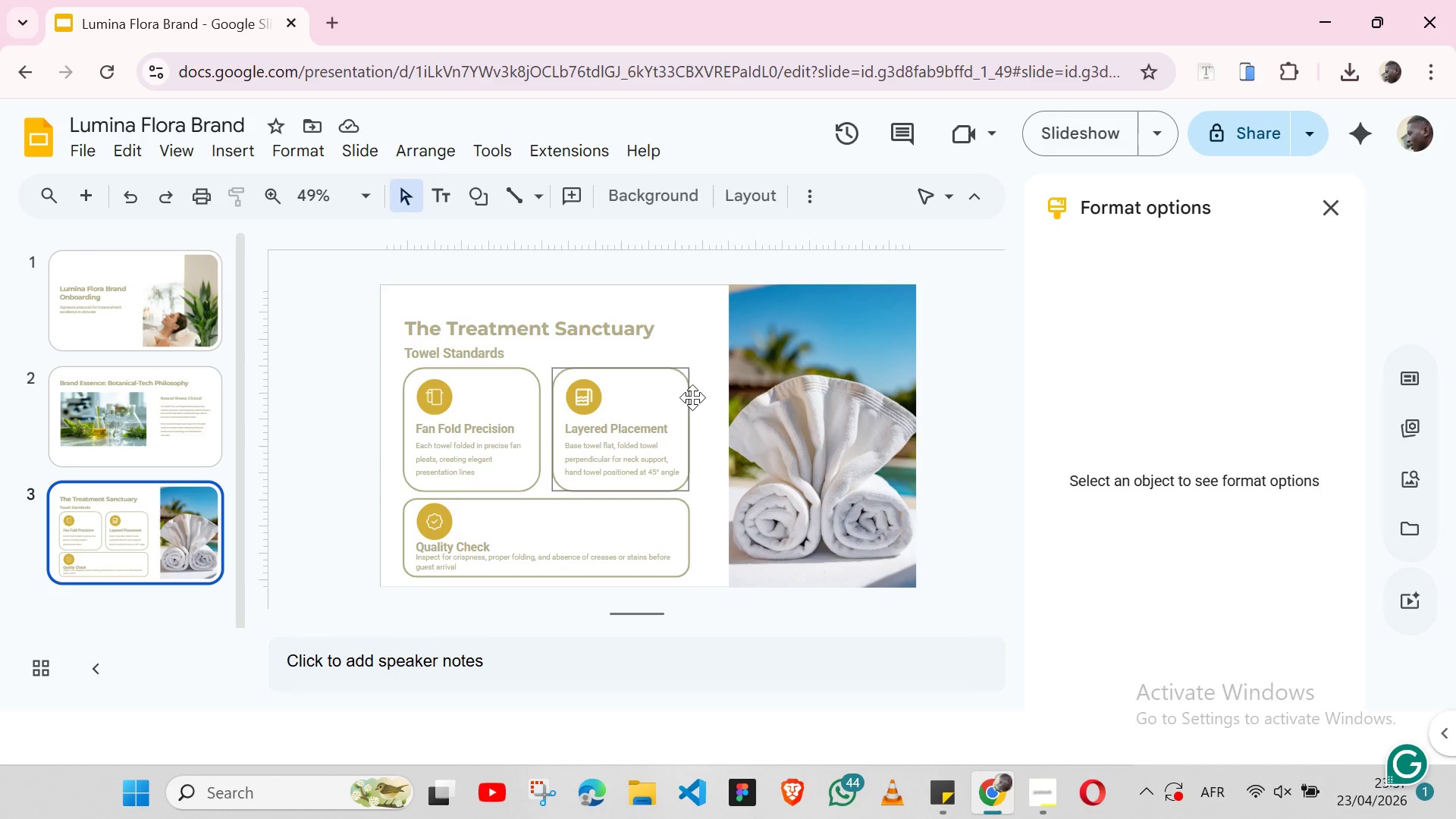 
left_click([683, 504])
 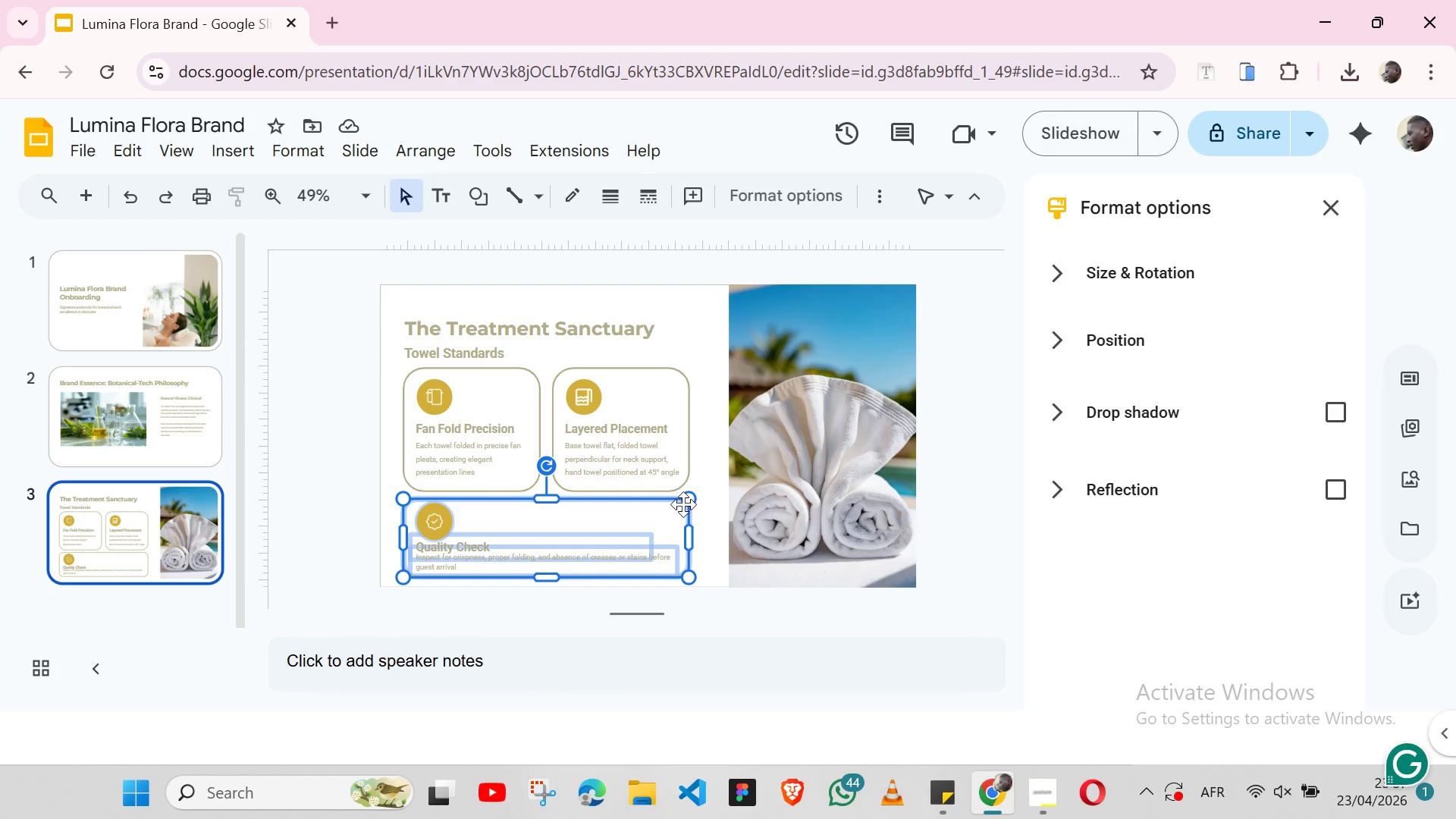 
hold_key(key=ShiftLeft, duration=1.52)
left_click([687, 471])
 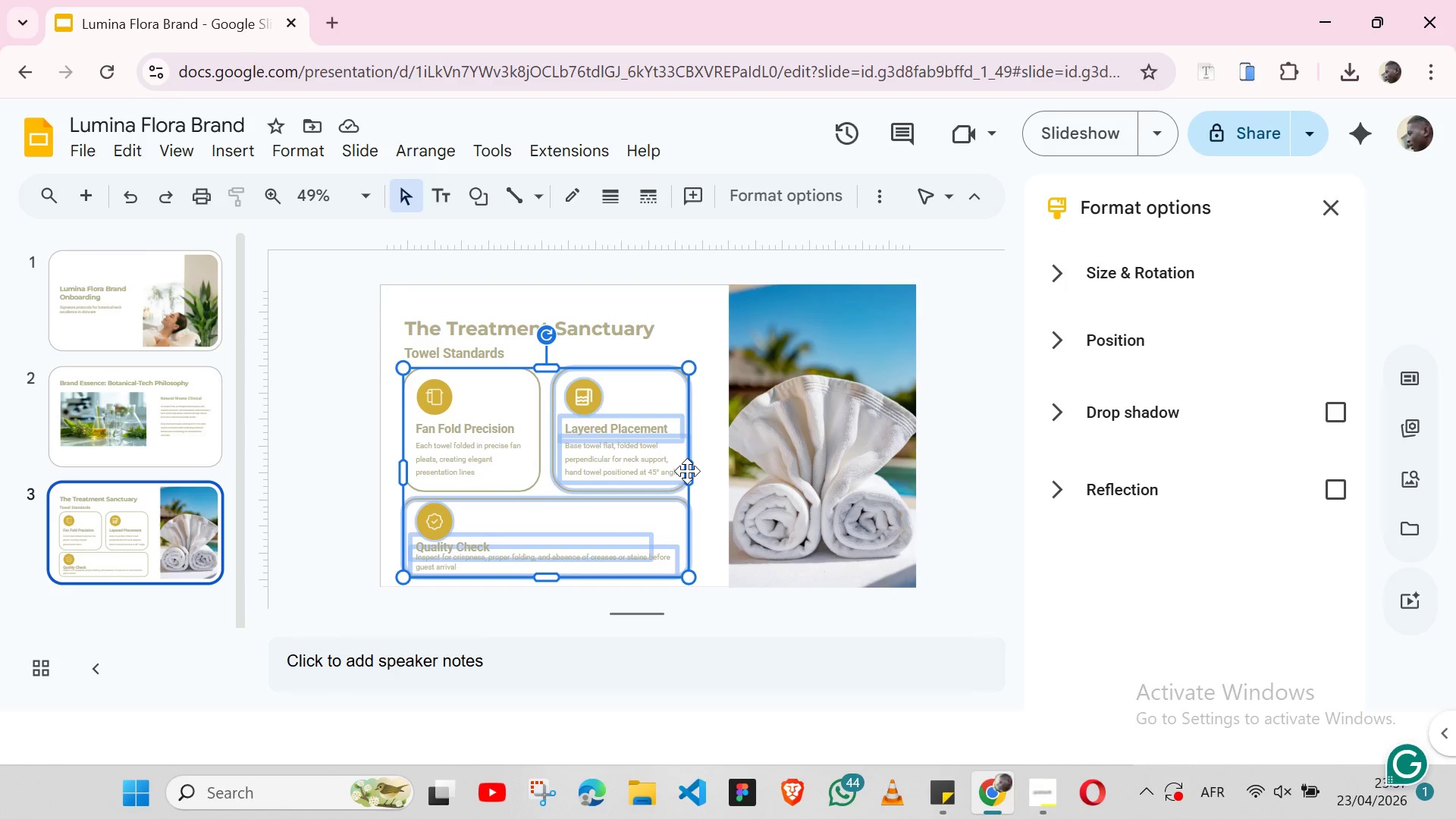 
hold_key(key=ShiftLeft, duration=1.51)
left_click([535, 482])
 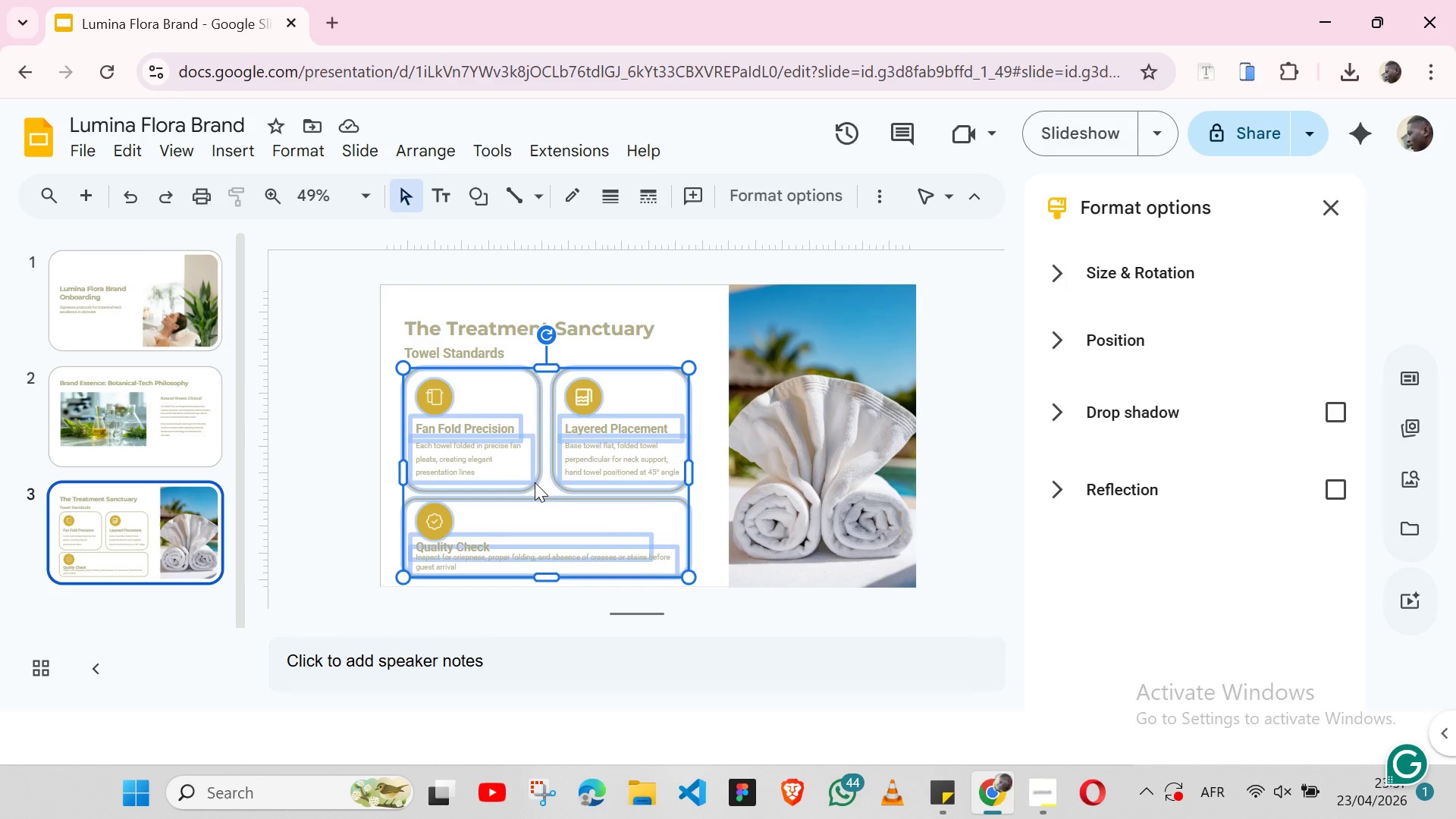 
key(Shift+ShiftLeft)
 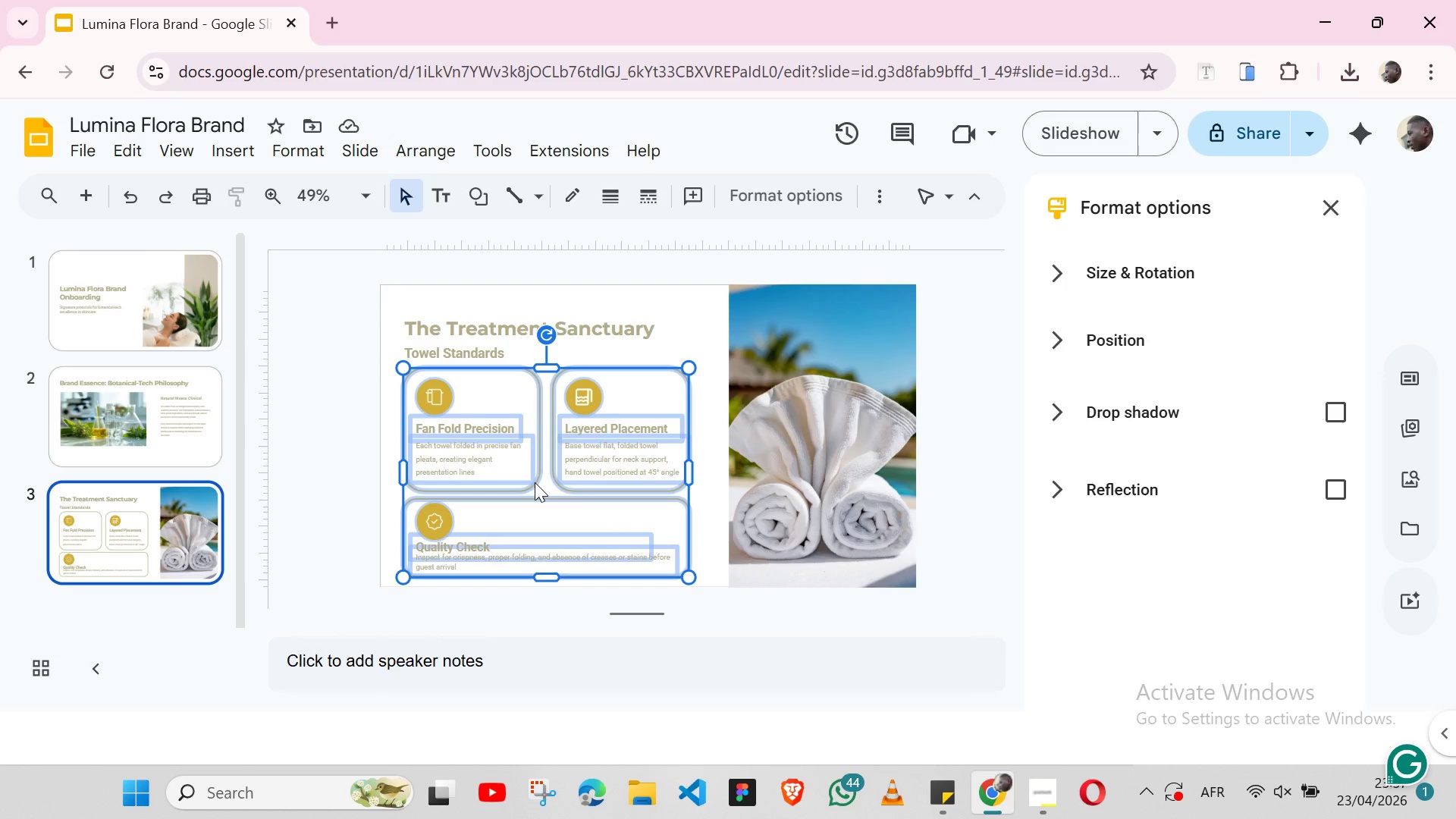 
key(Shift+ShiftLeft)
 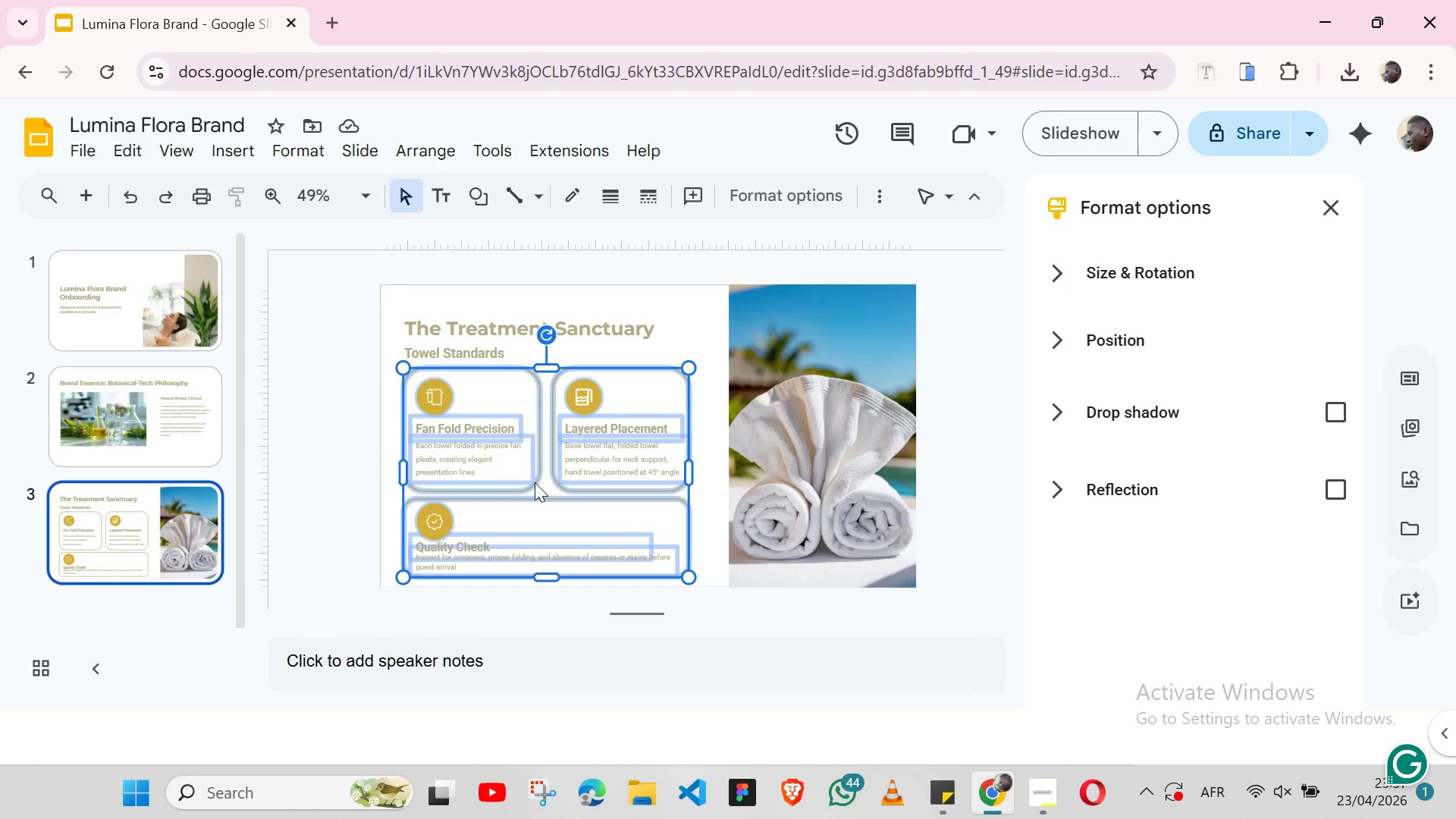 
key(Shift+ShiftLeft)
 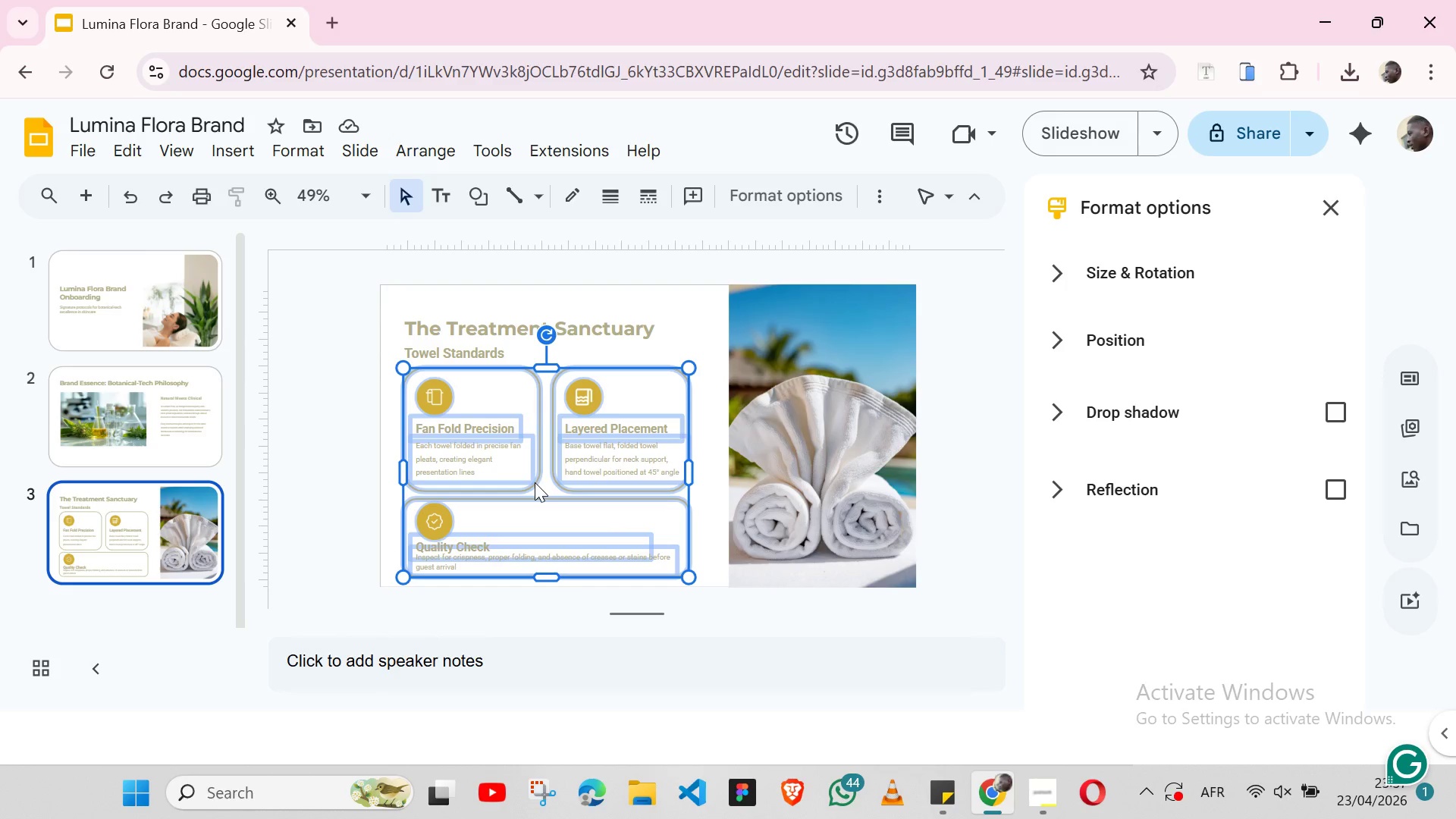 
key(Shift+ShiftLeft)
 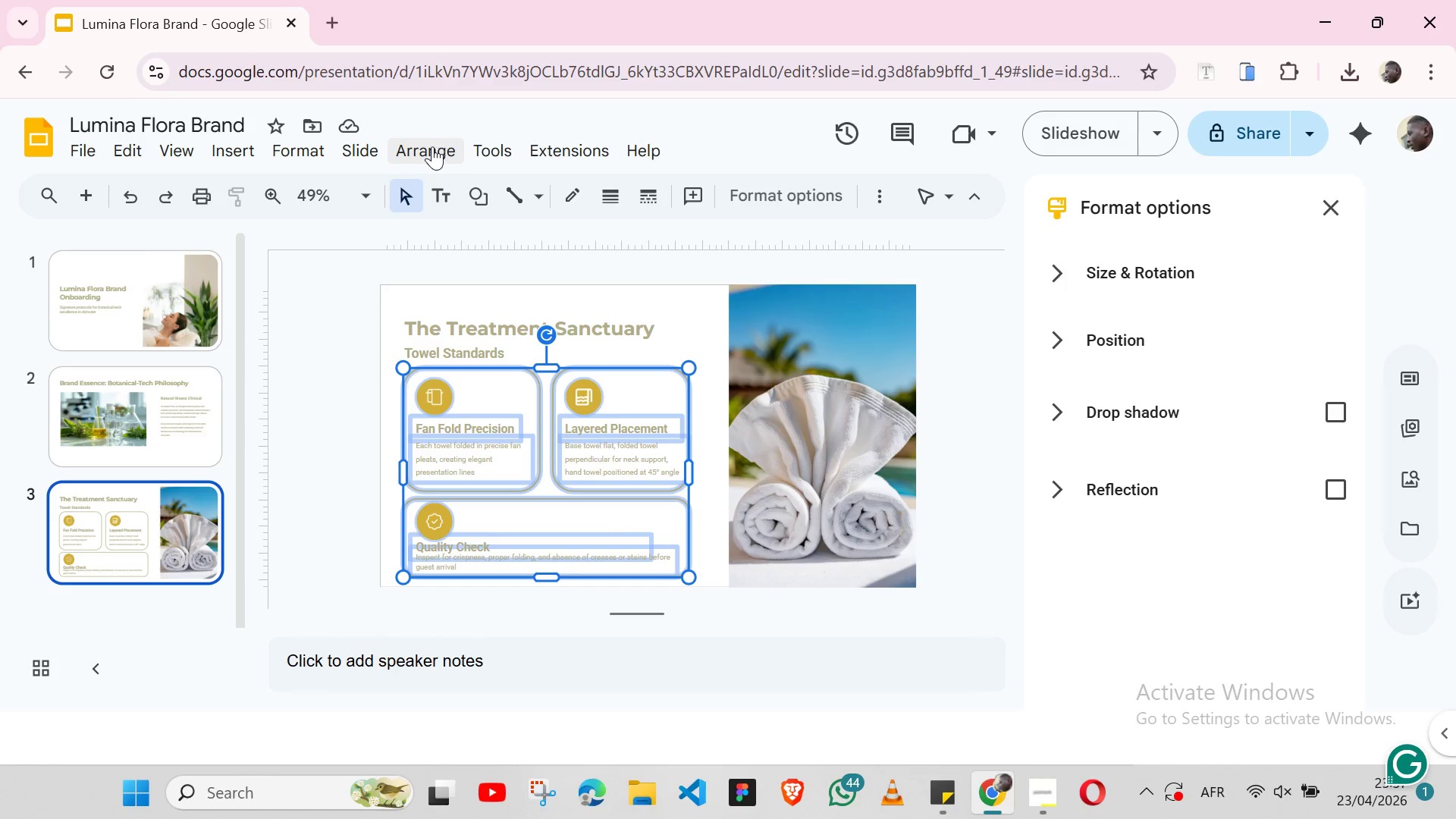 
left_click([432, 146])
 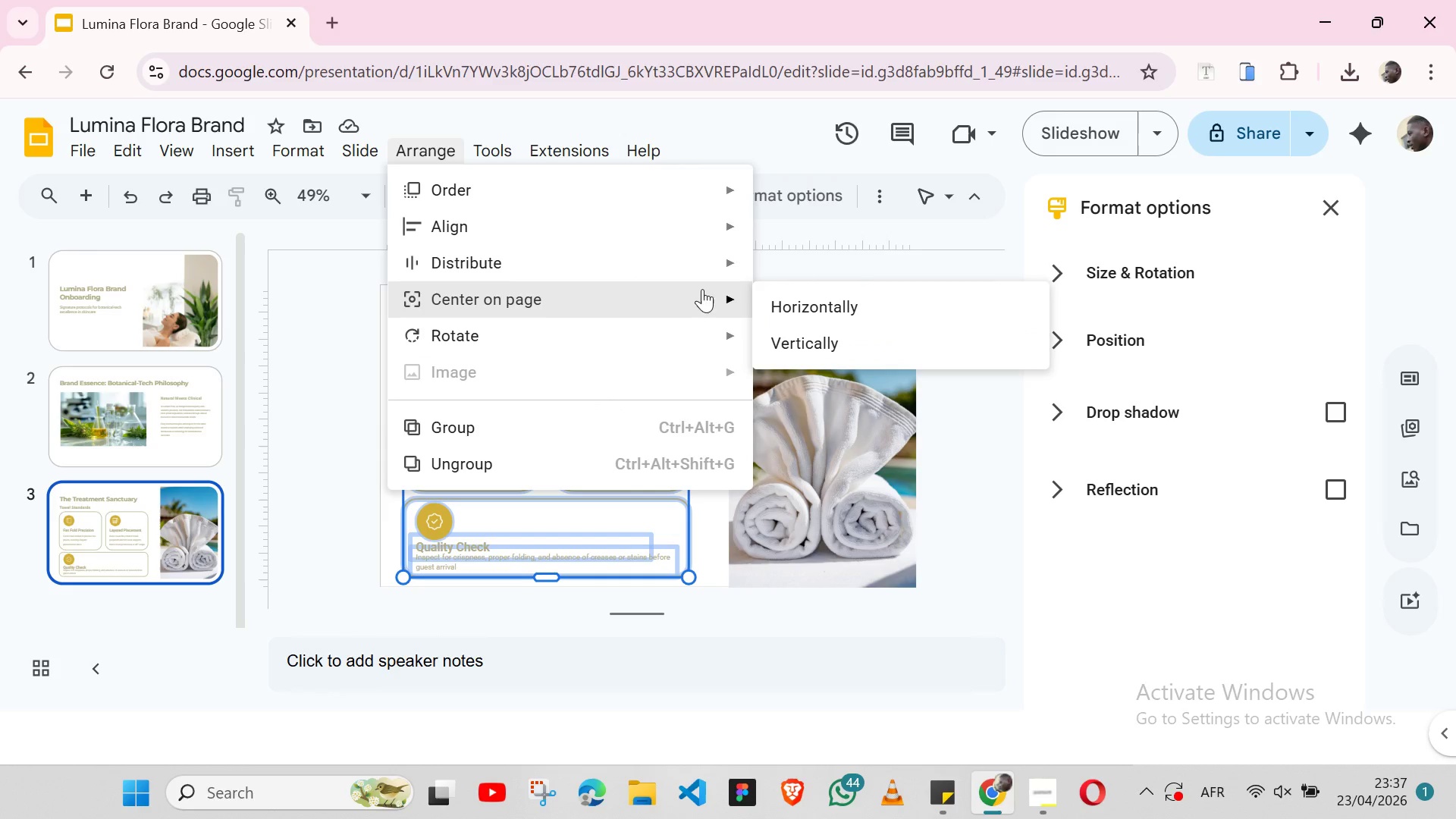 
wait(5.92)
 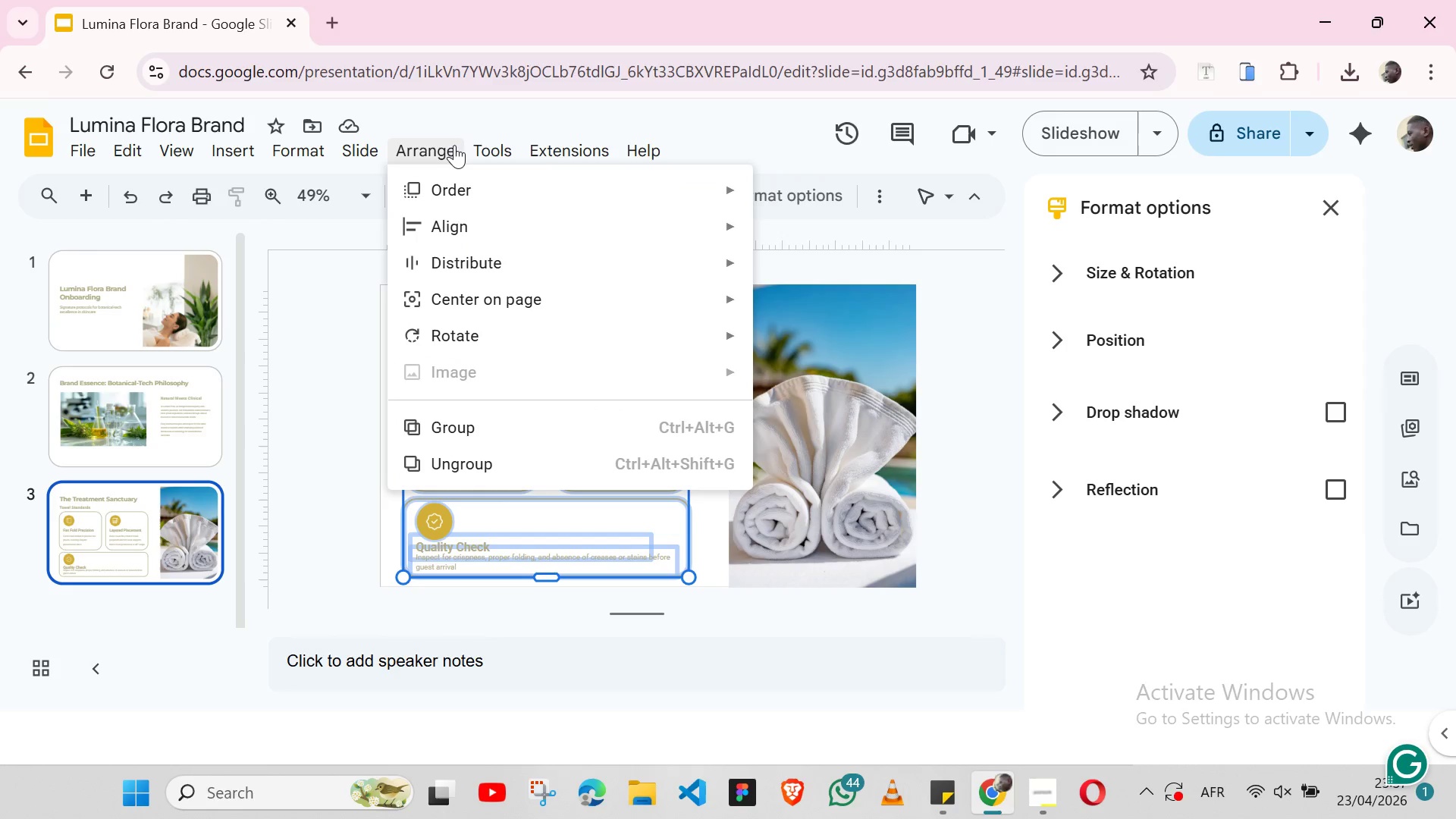 
left_click([782, 329])
 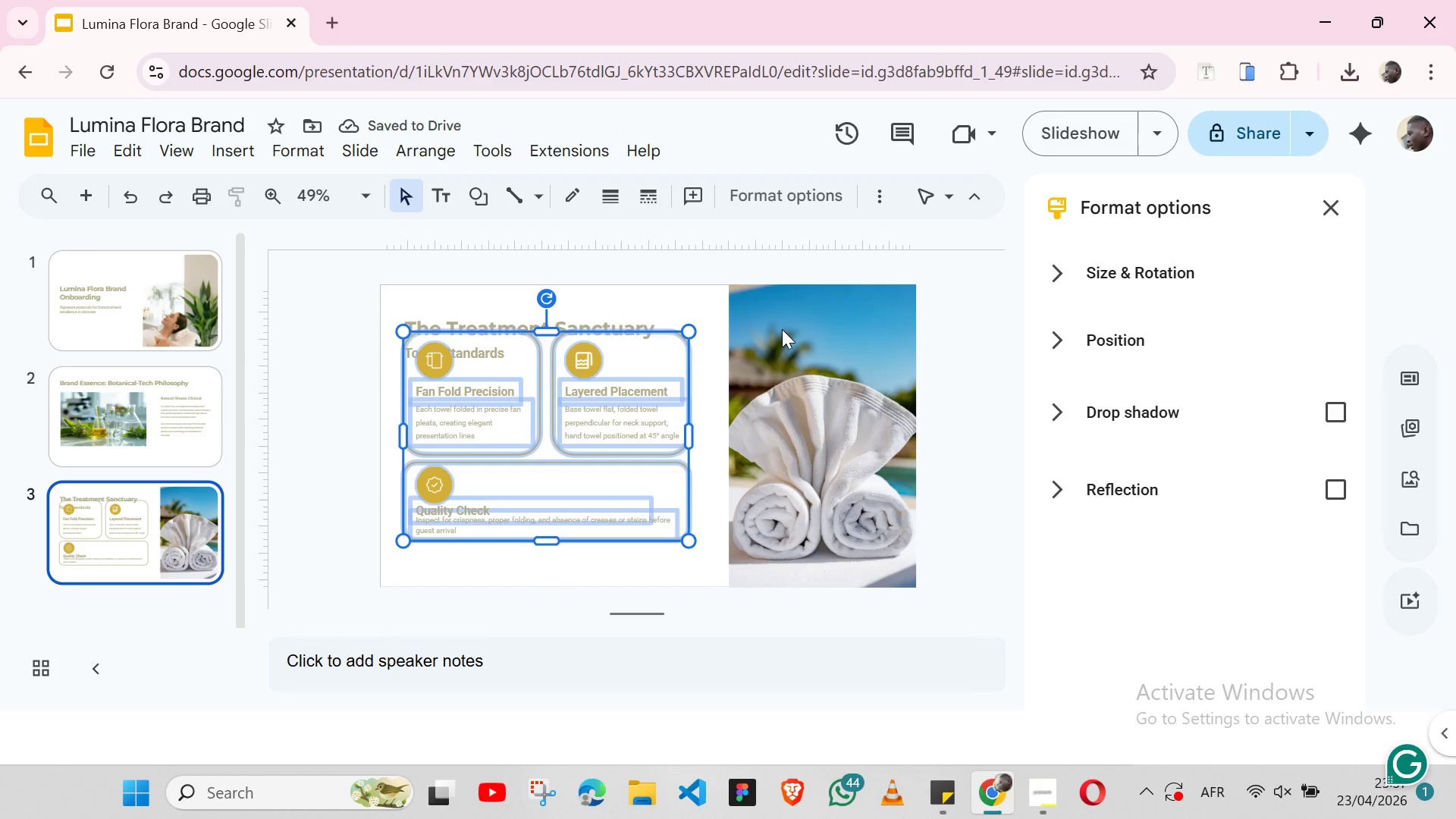 
wait(5.66)
 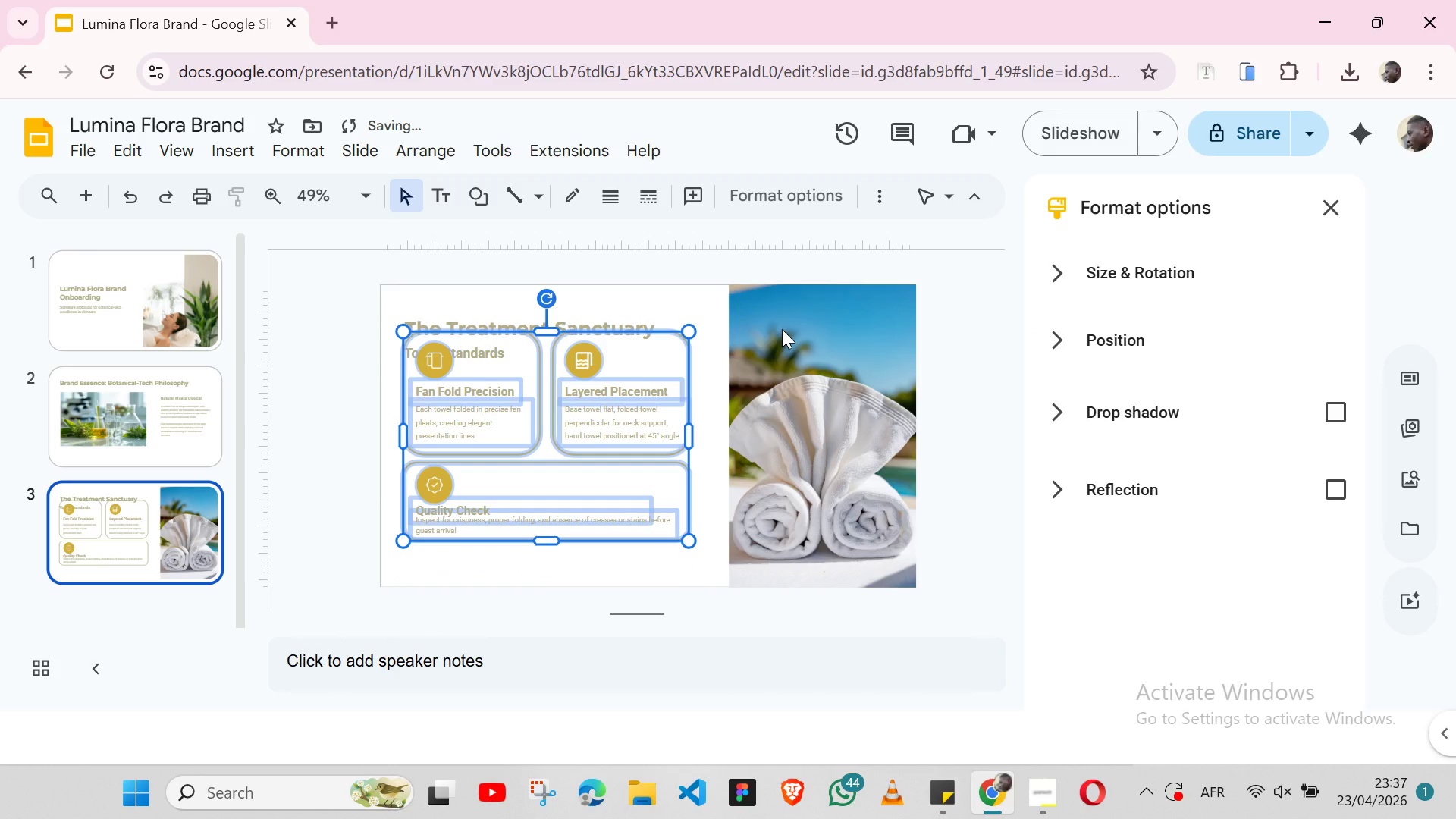 
key(Control+Z)
 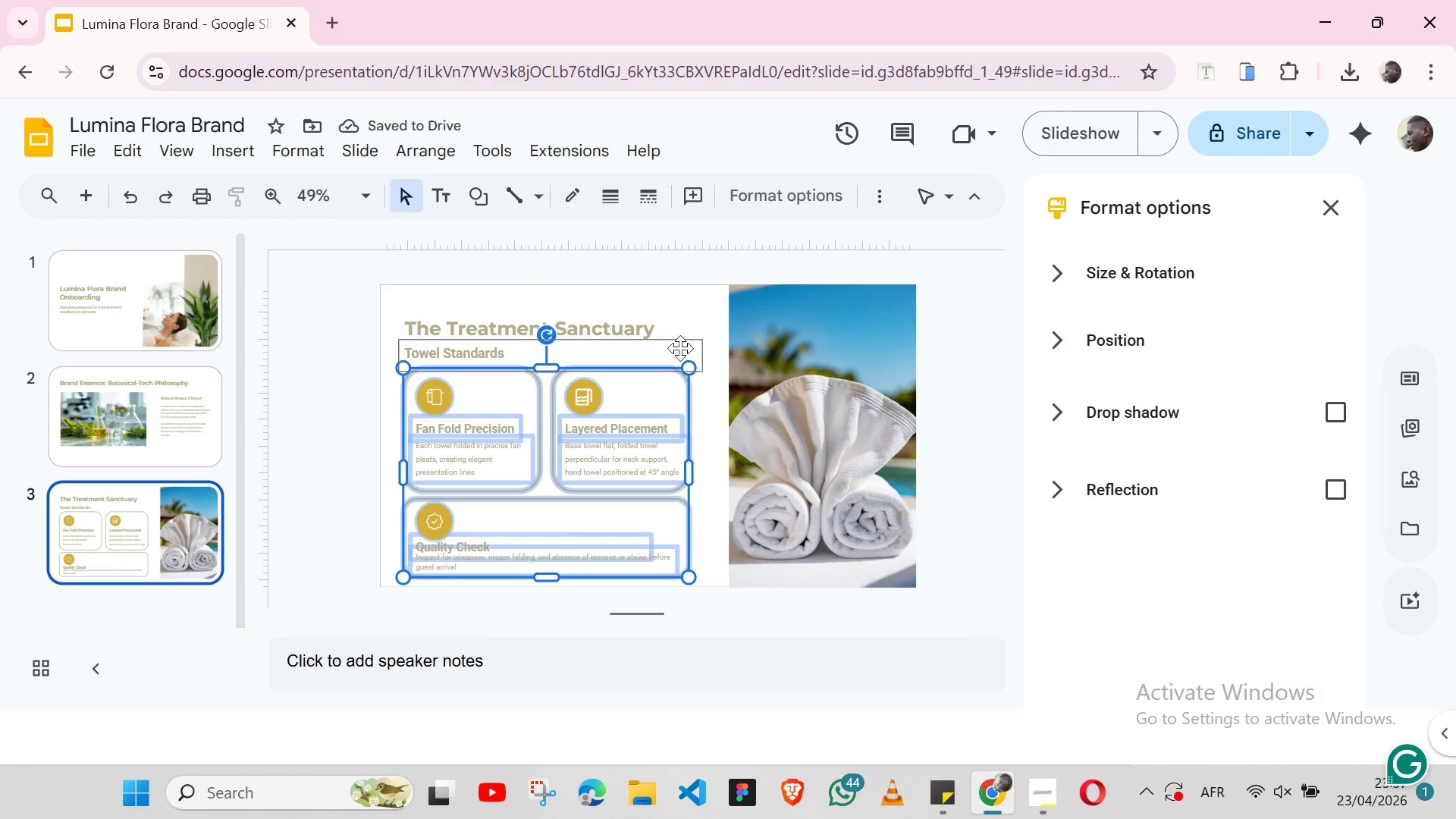 
left_click([714, 337])
 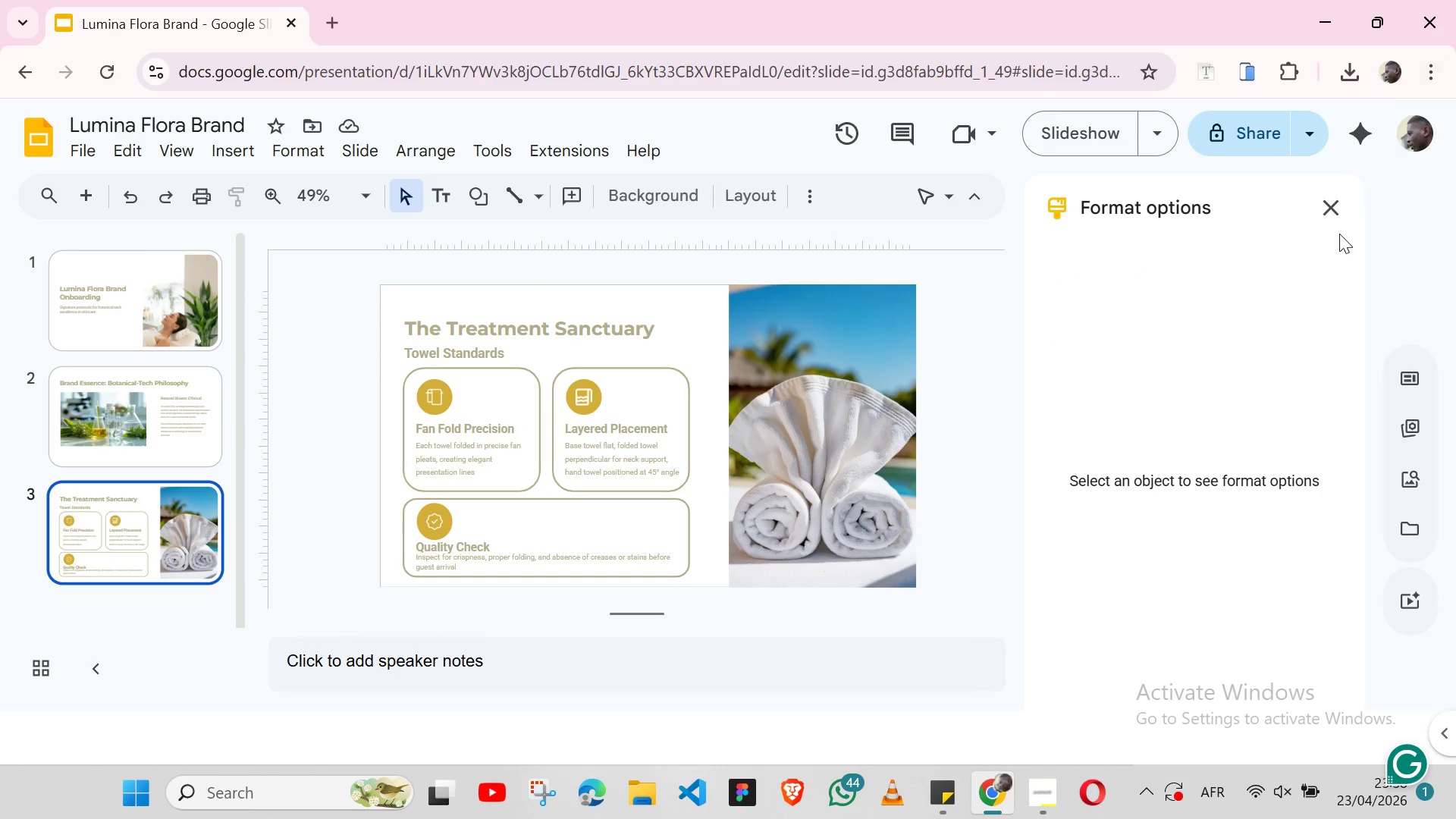 
left_click([1318, 218])
 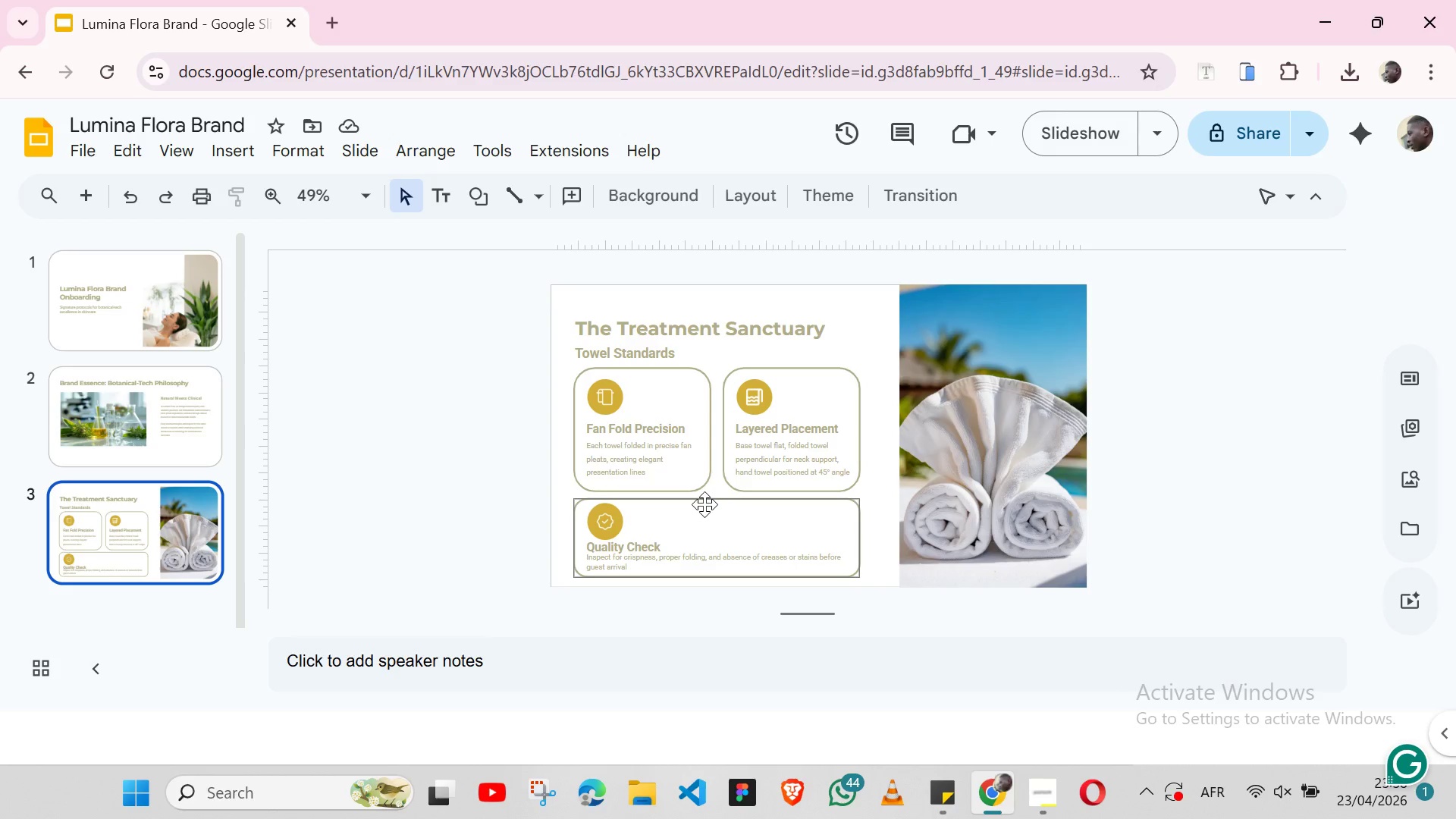 
wait(11.0)
 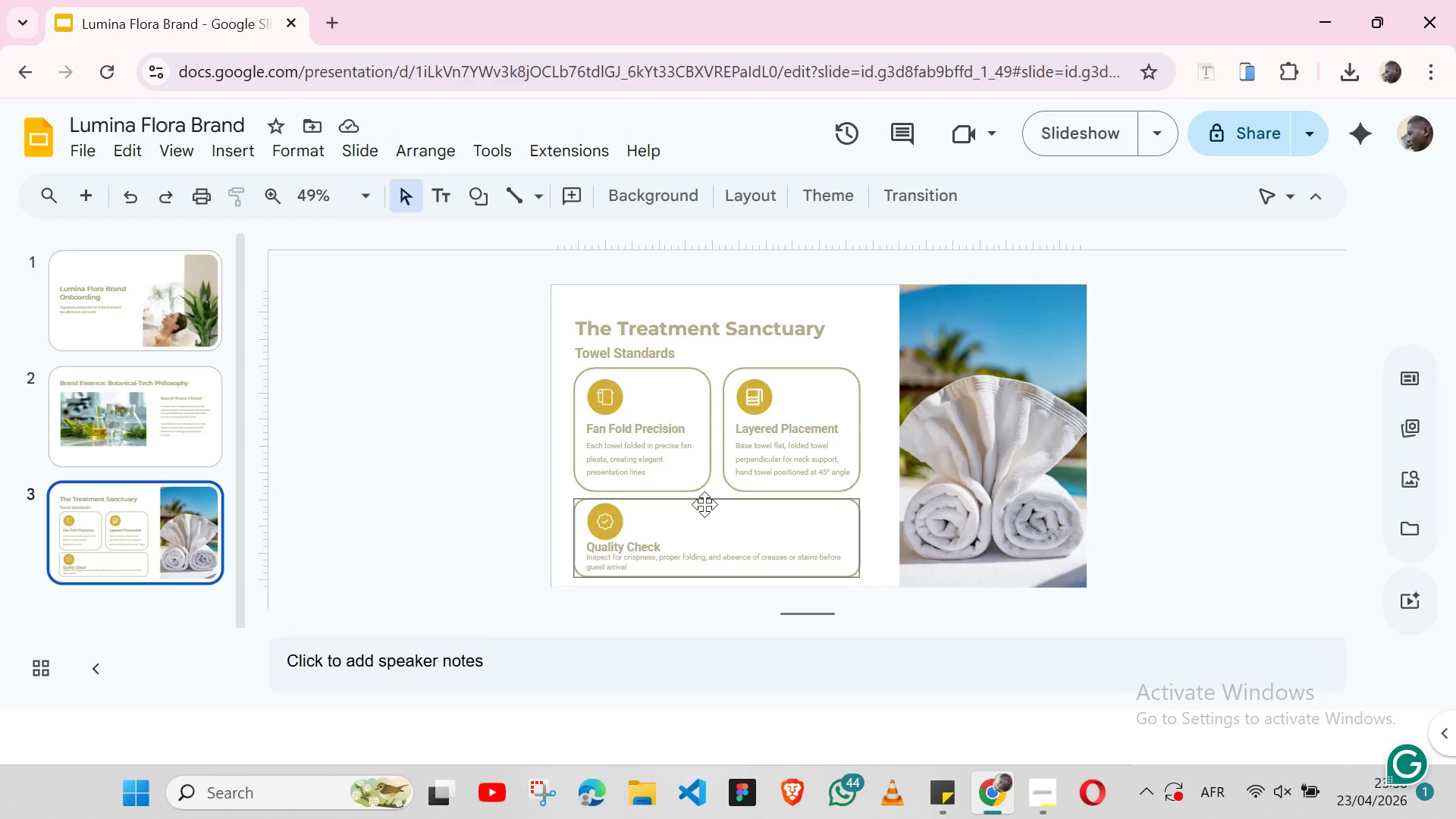 
double_click([636, 351])
 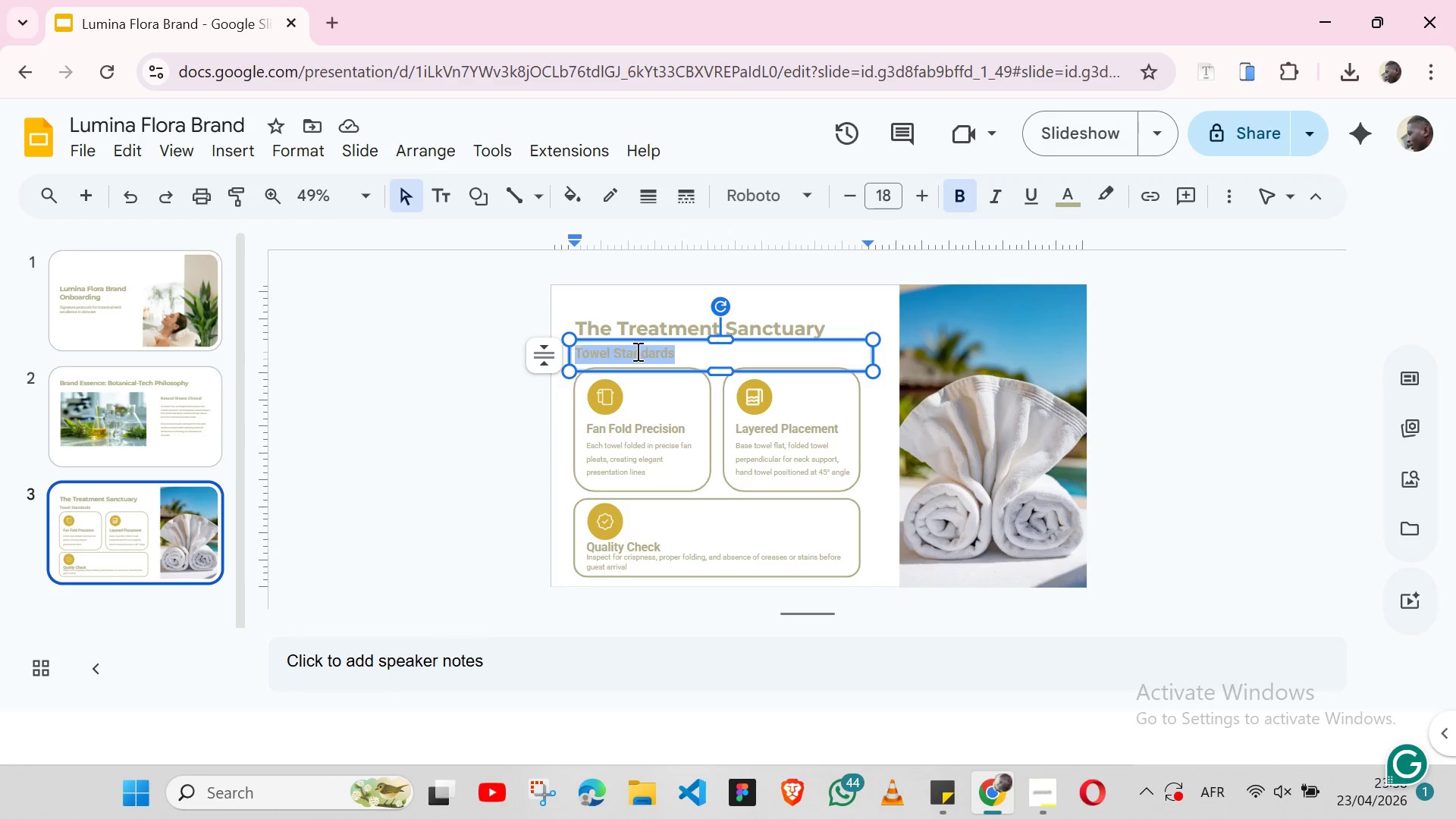 
triple_click([636, 351])
 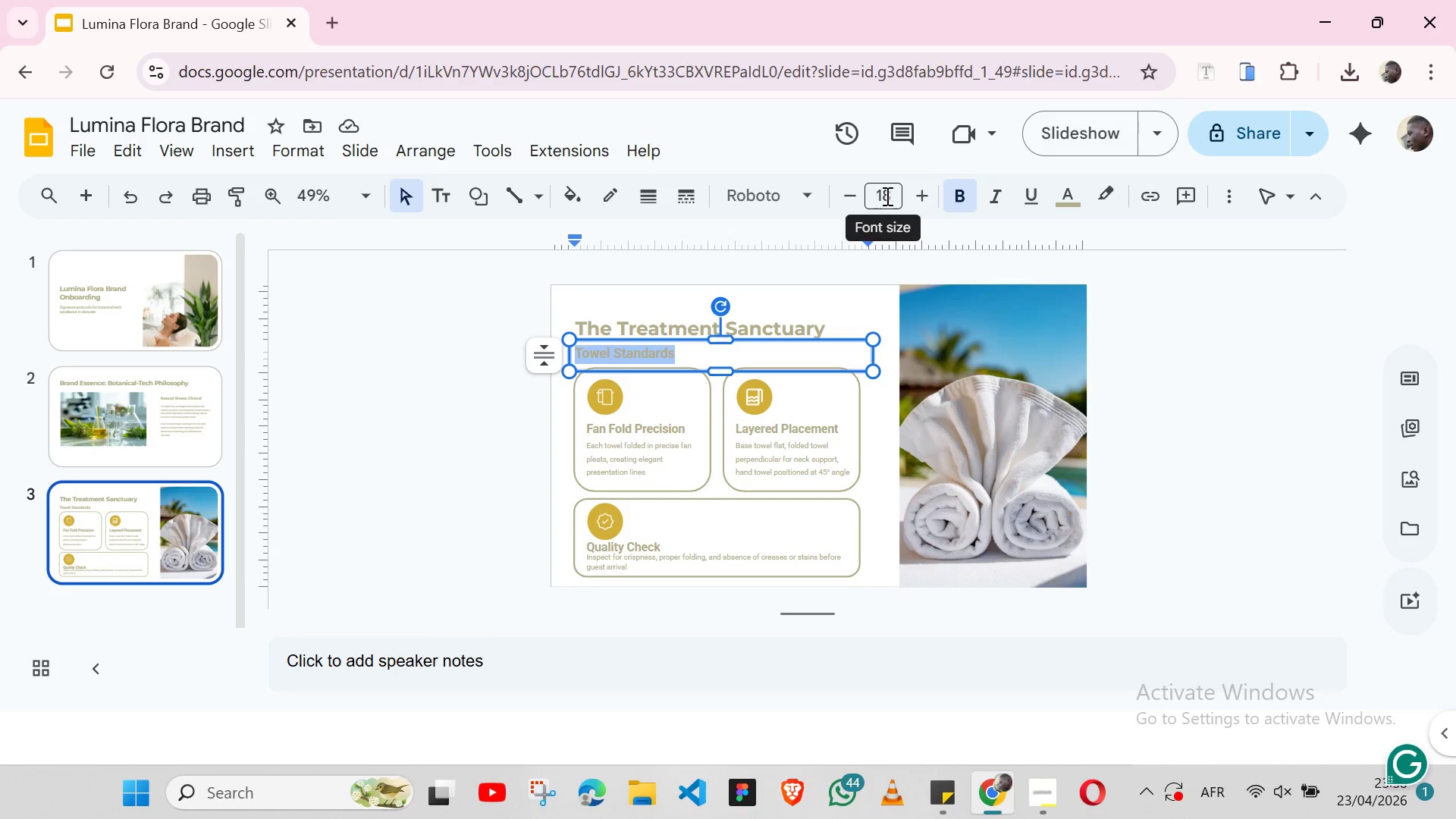 
left_click([886, 196])
 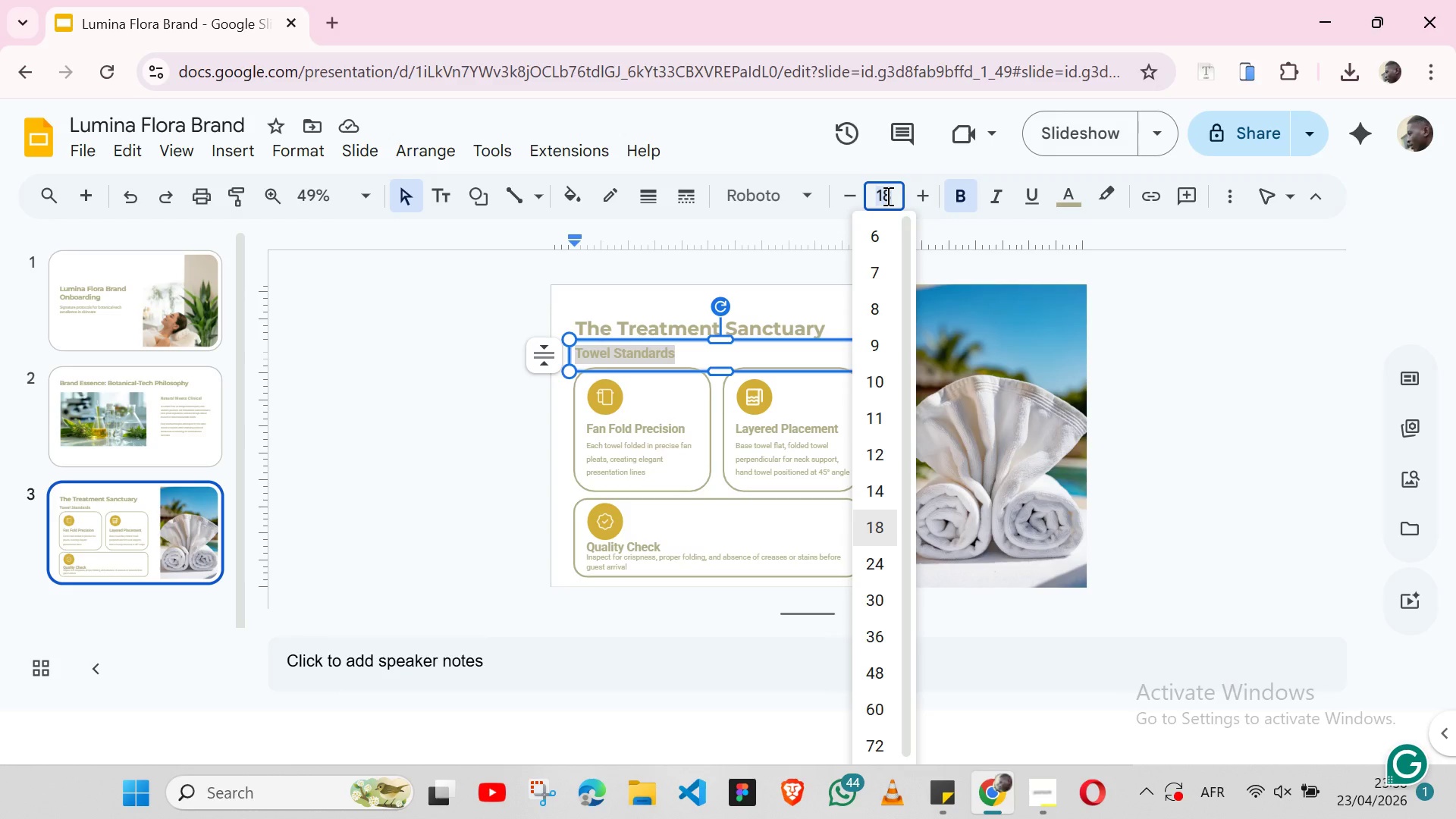 
type(16)
 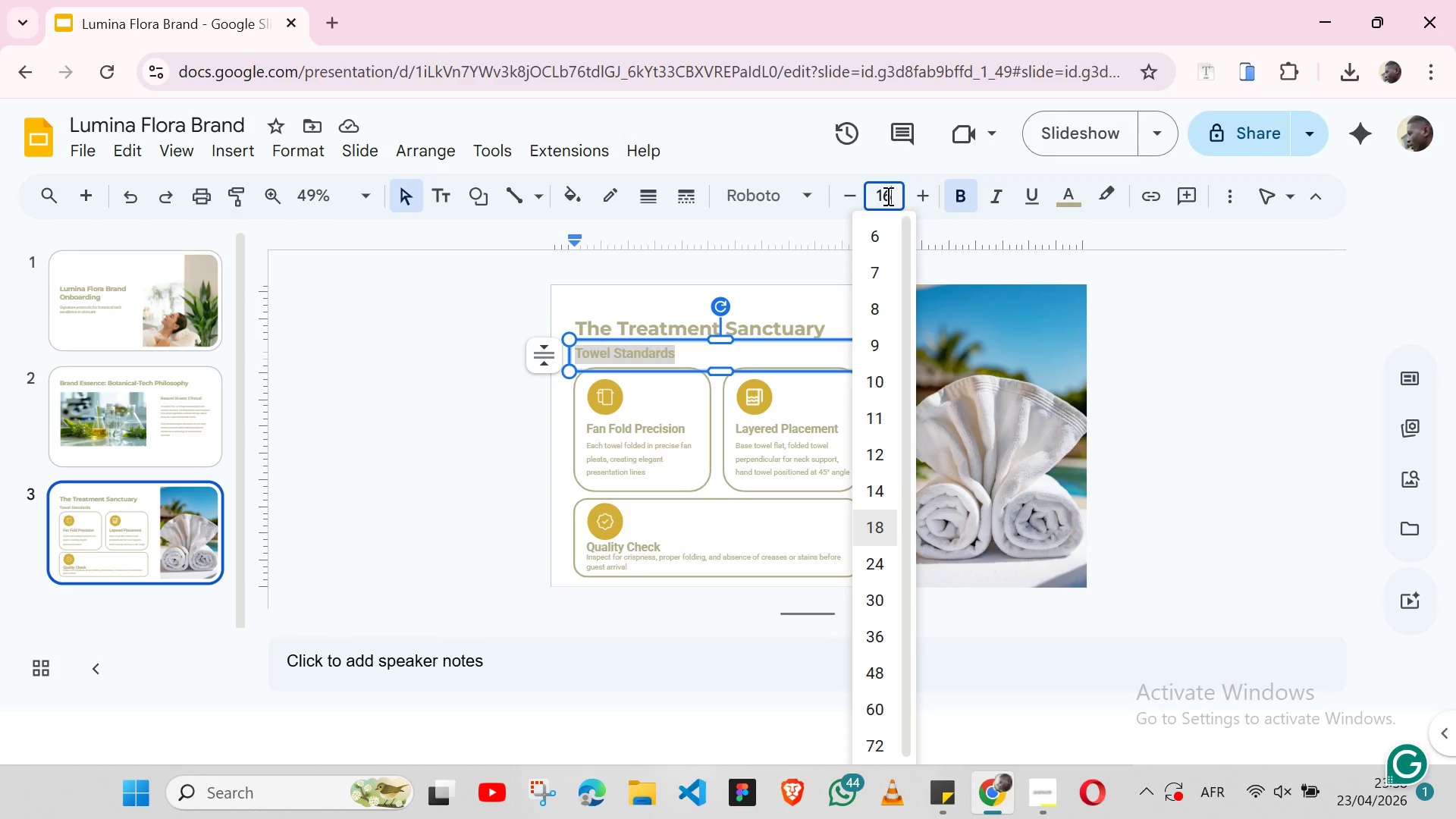 
key(Enter)
 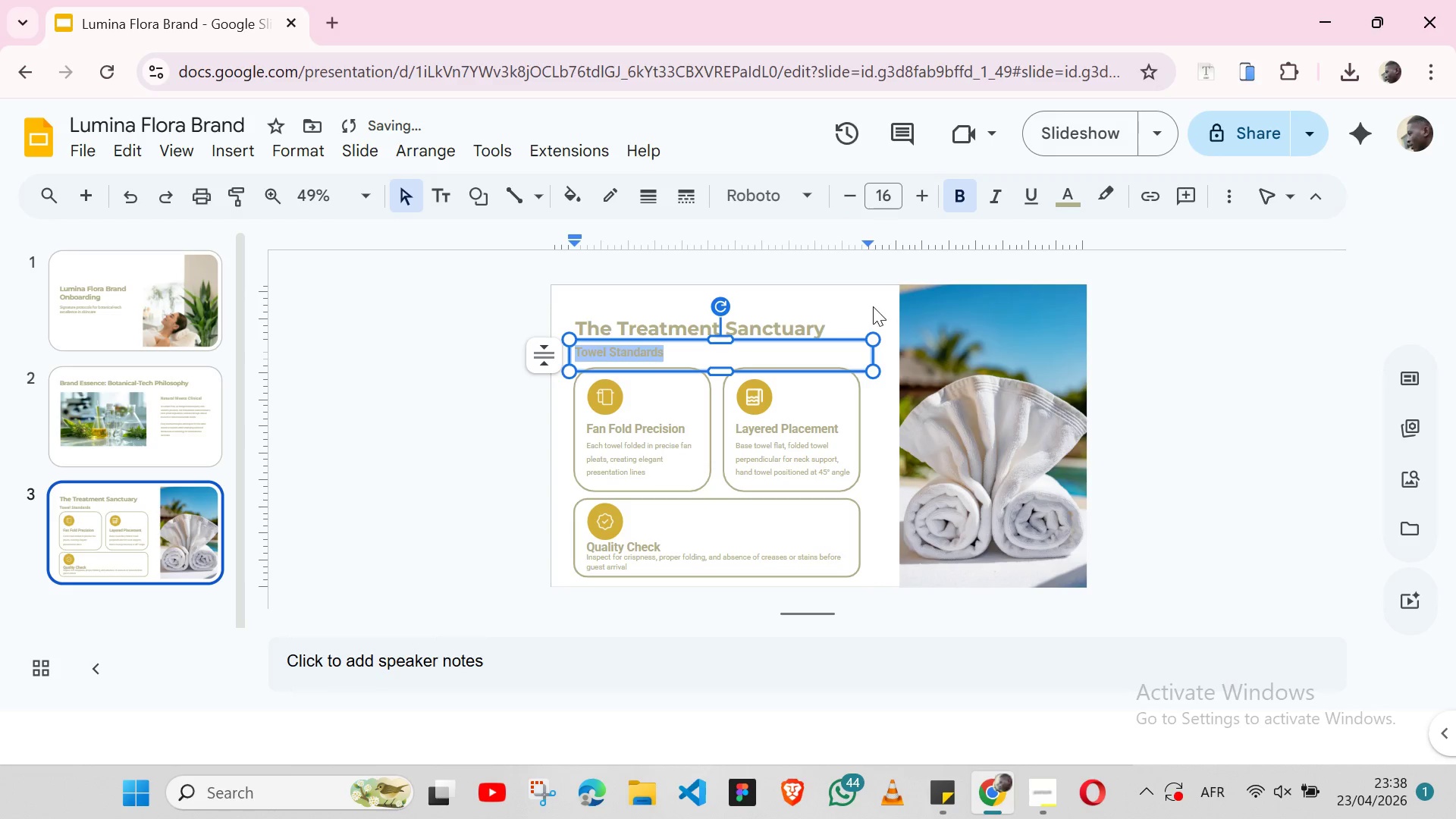 
left_click([873, 307])
 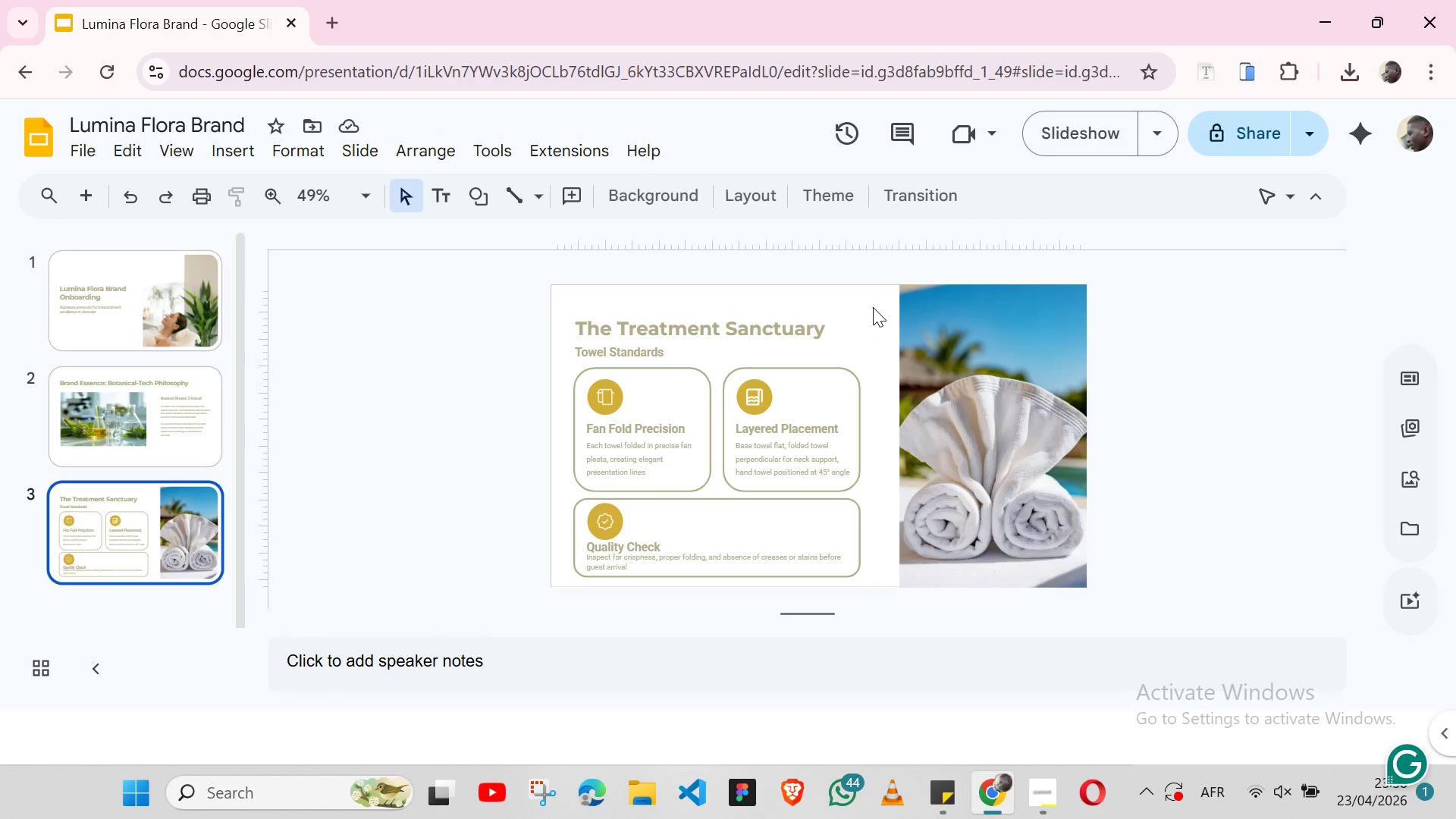 
wait(12.58)
 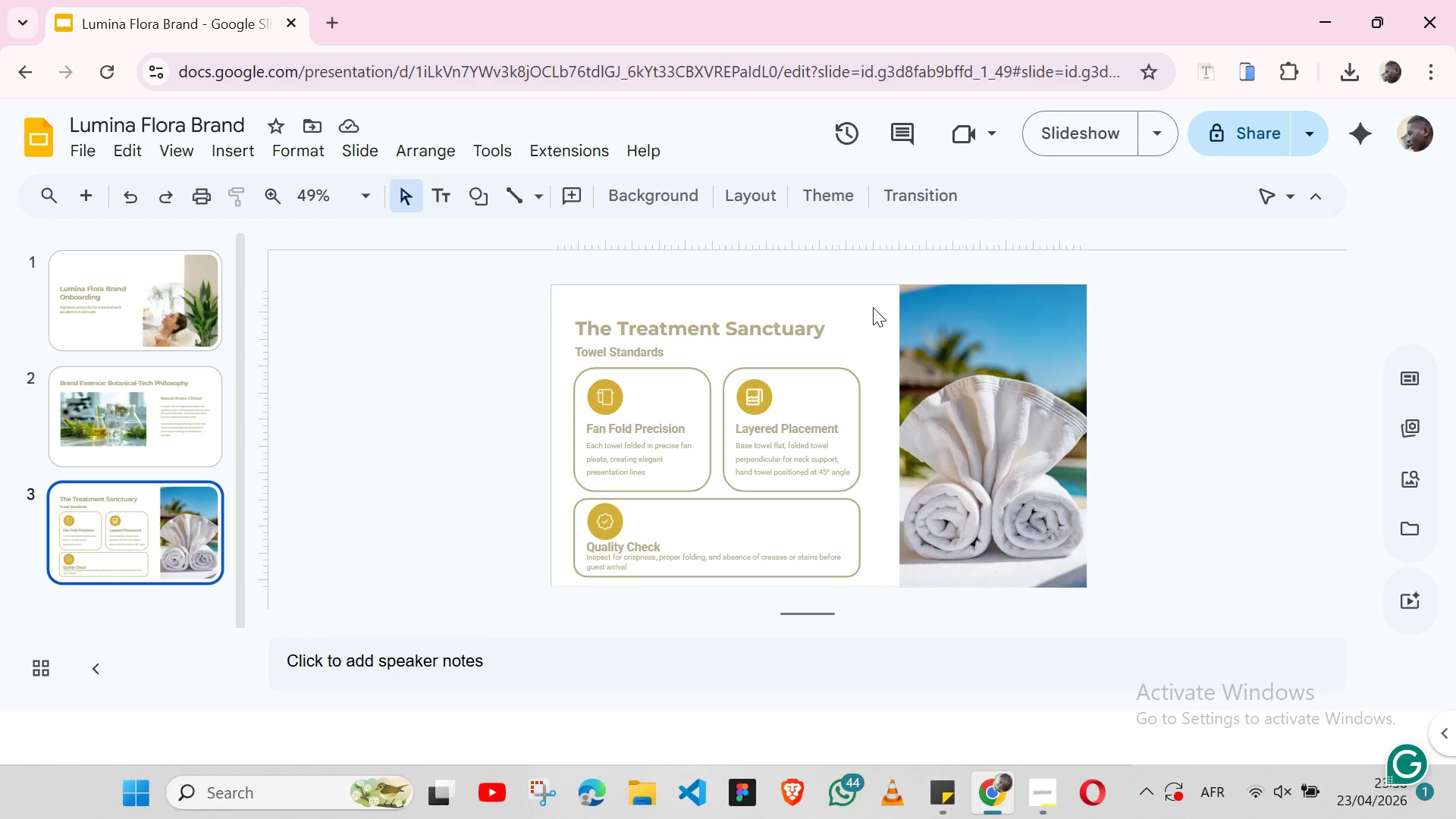 
double_click([648, 352])
 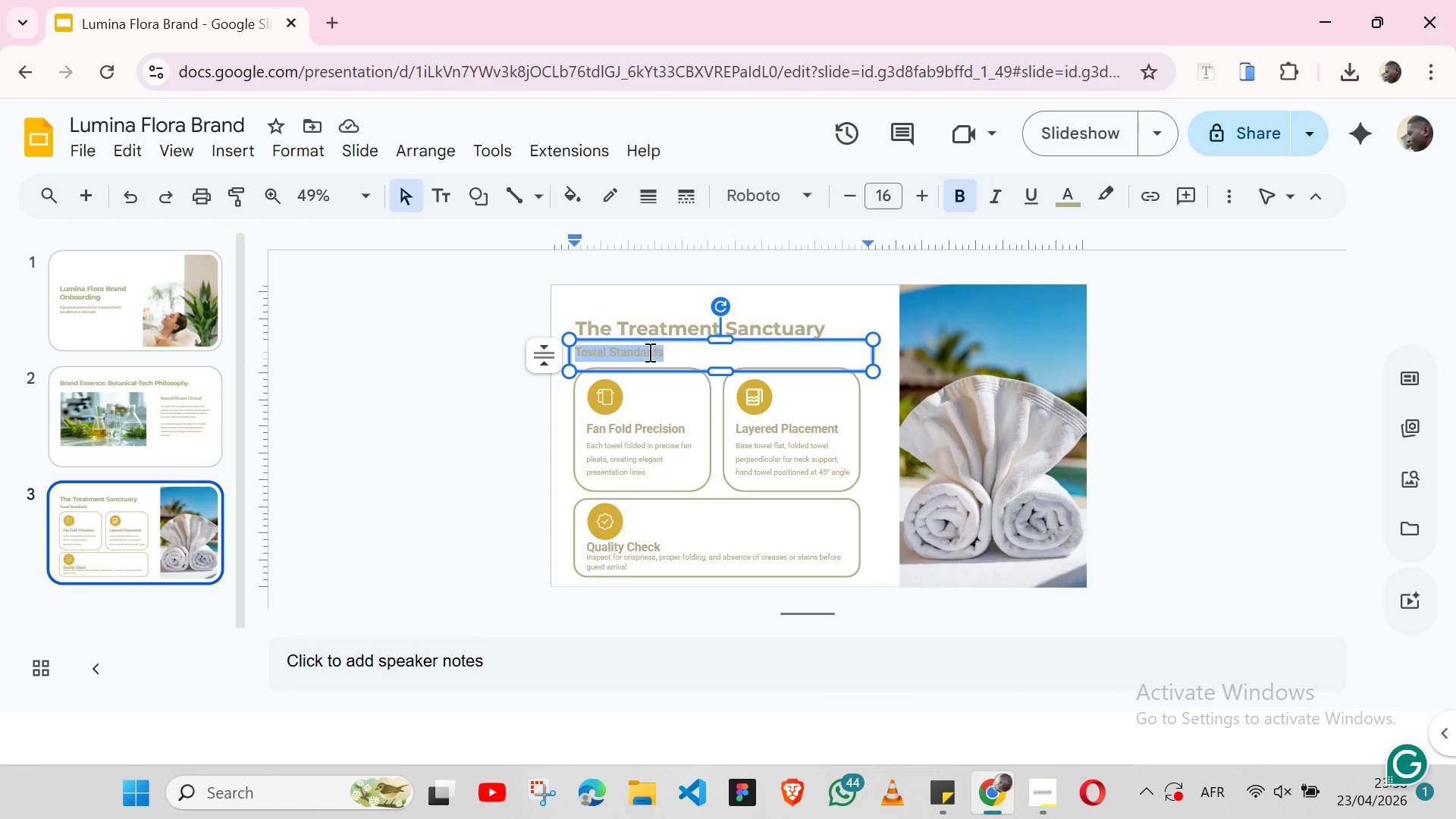 
triple_click([648, 352])
 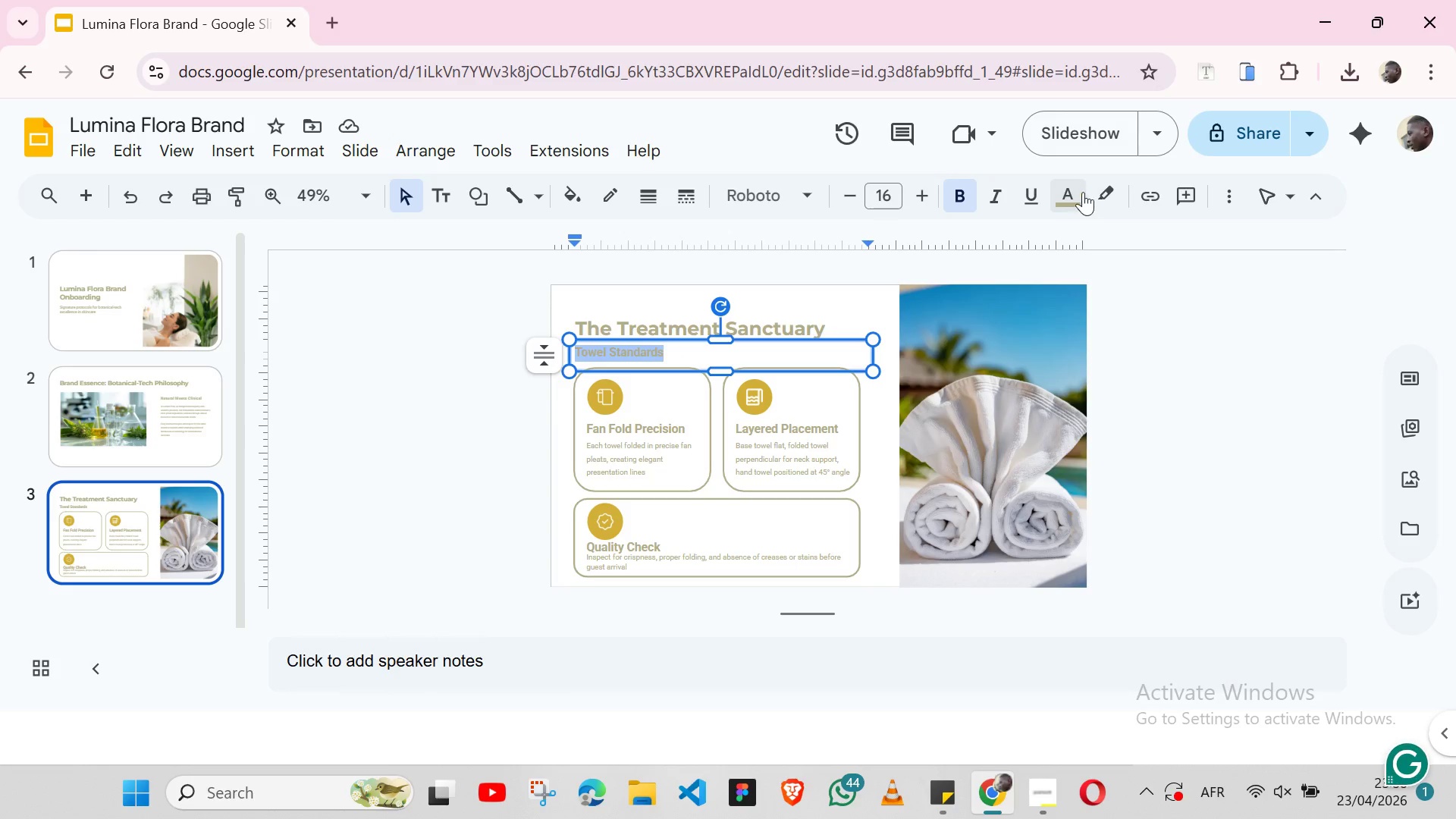 
left_click([1083, 190])
 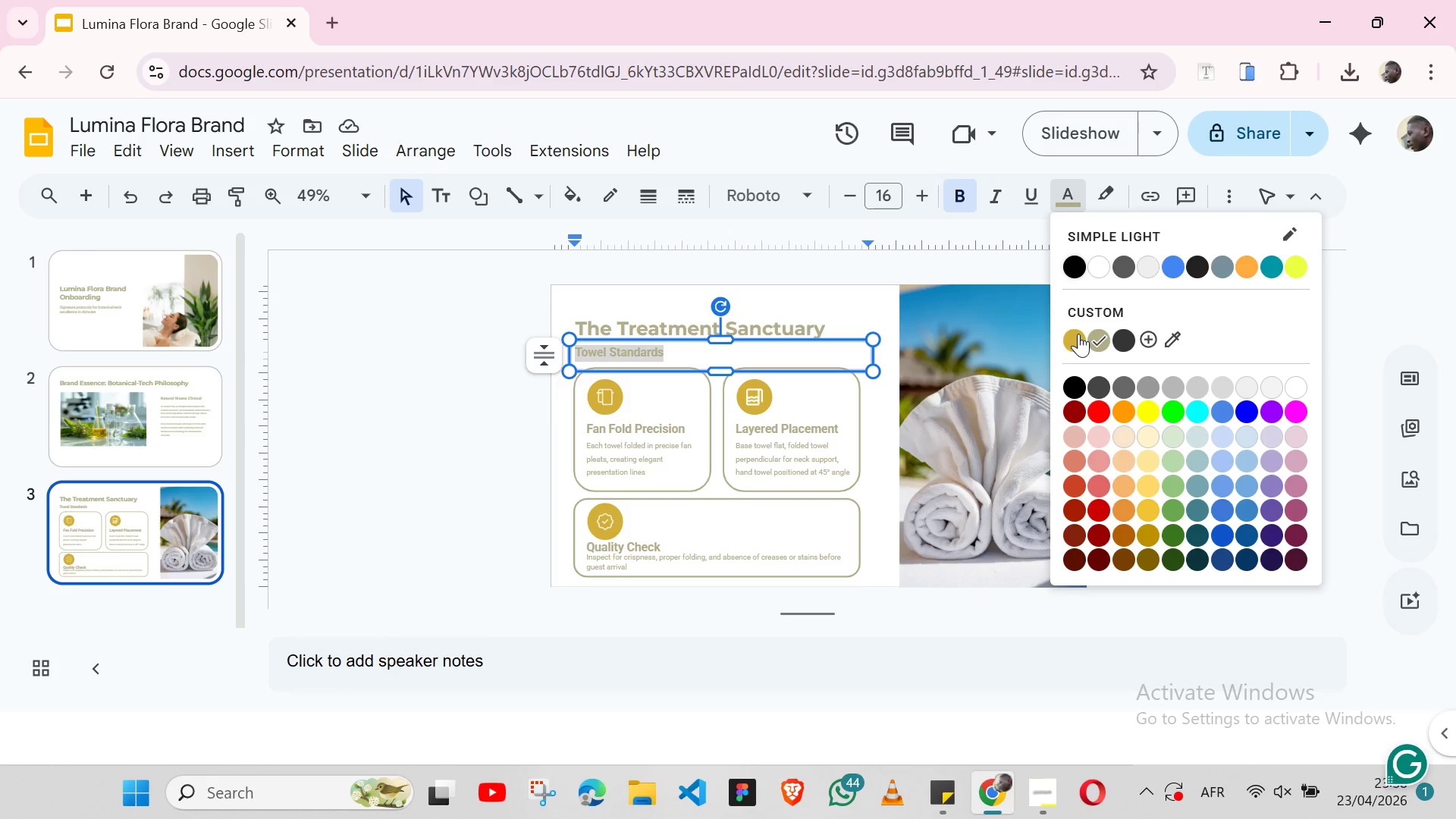 
left_click([1078, 334])
 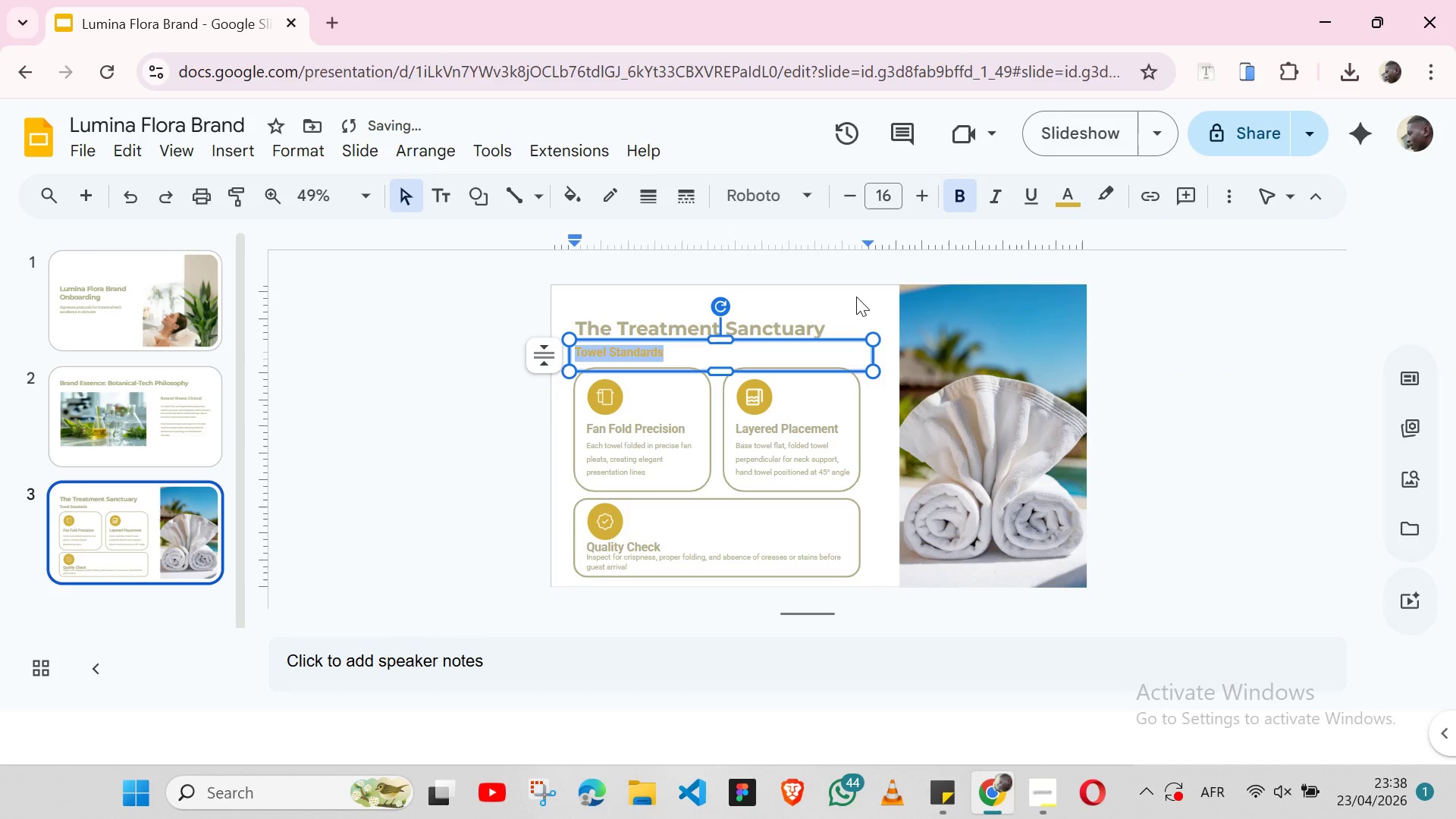 
left_click([856, 297])
 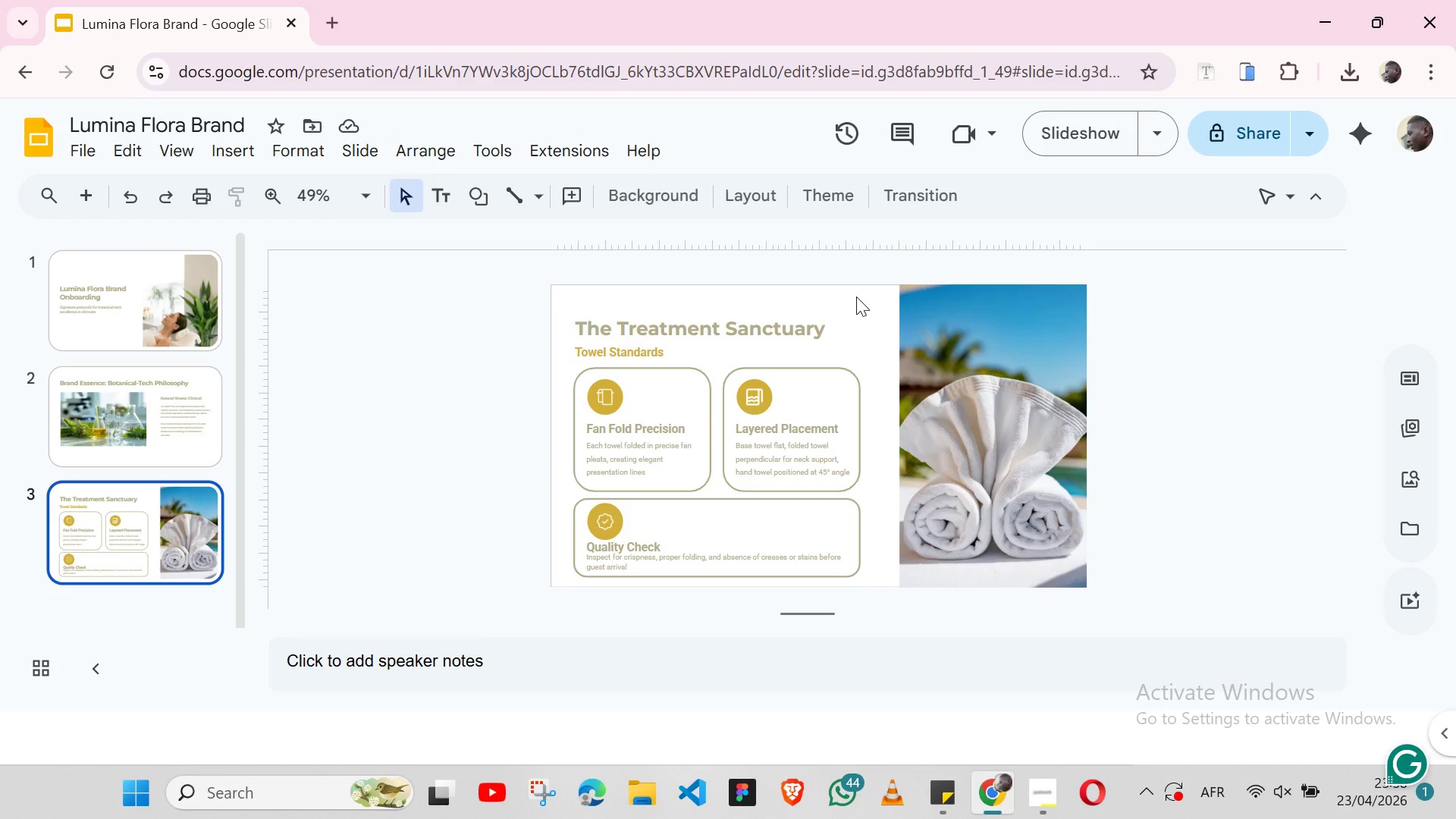 
wait(22.14)
 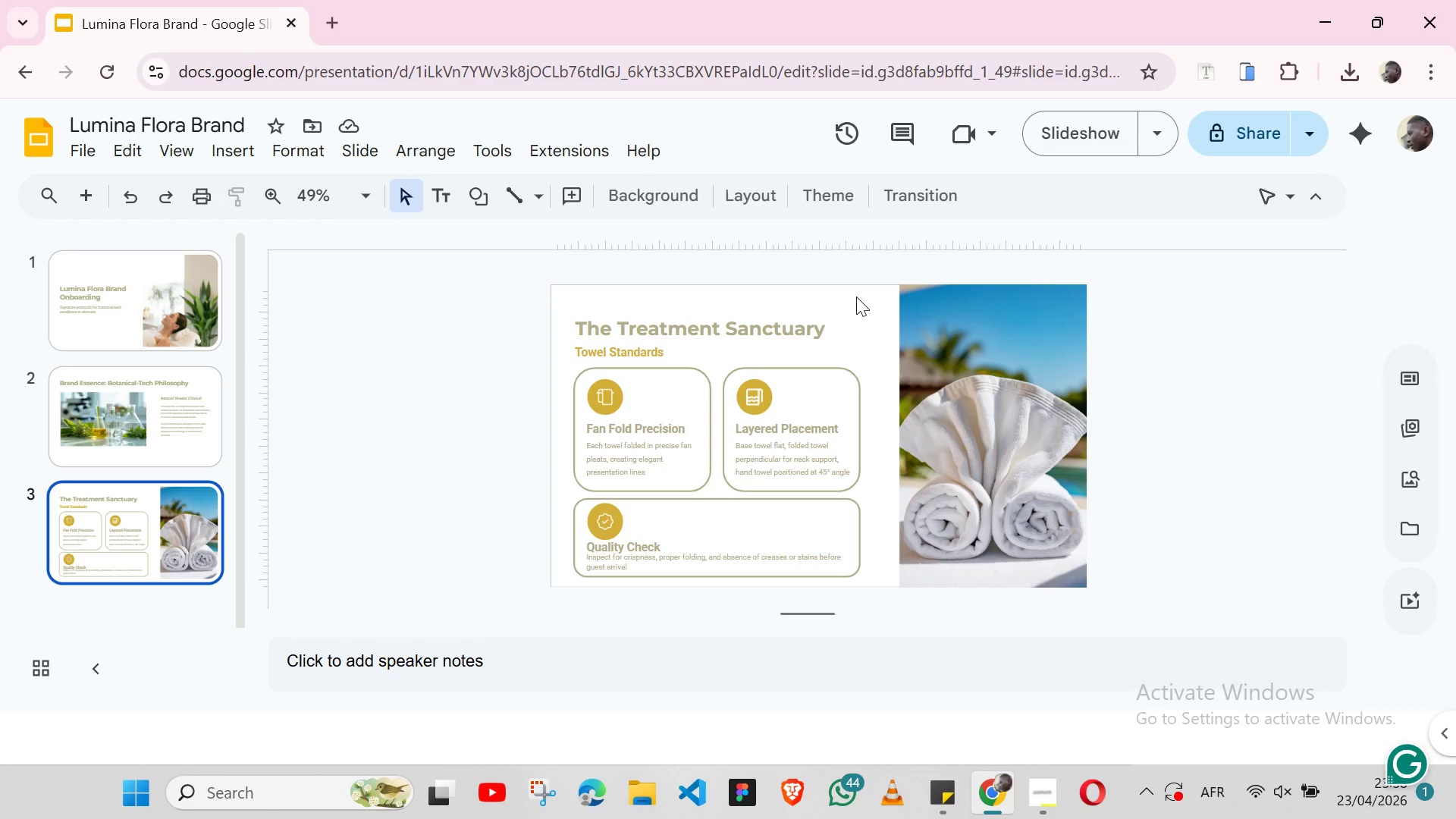 
left_click([89, 196])
 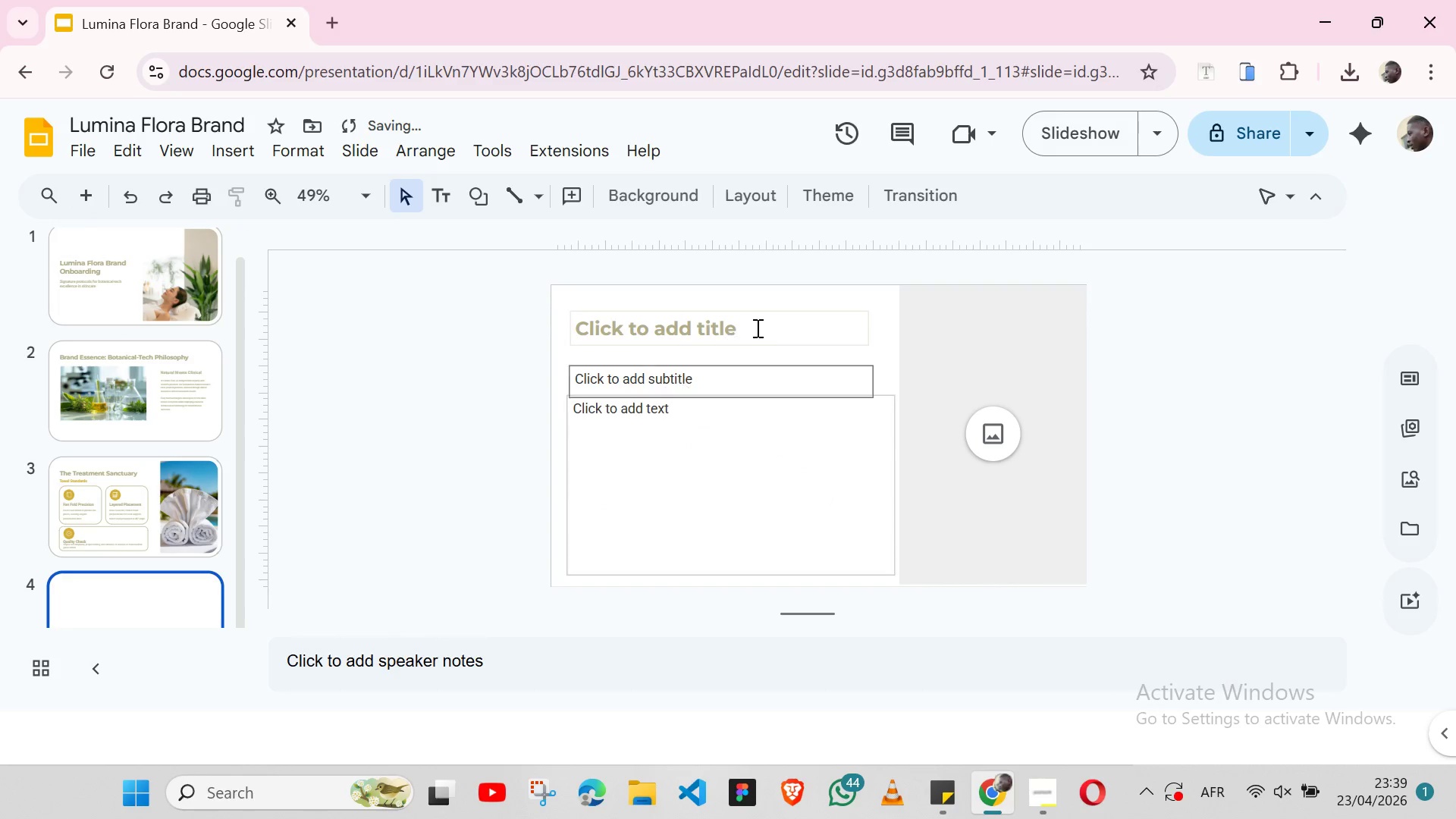 
left_click([746, 177])
 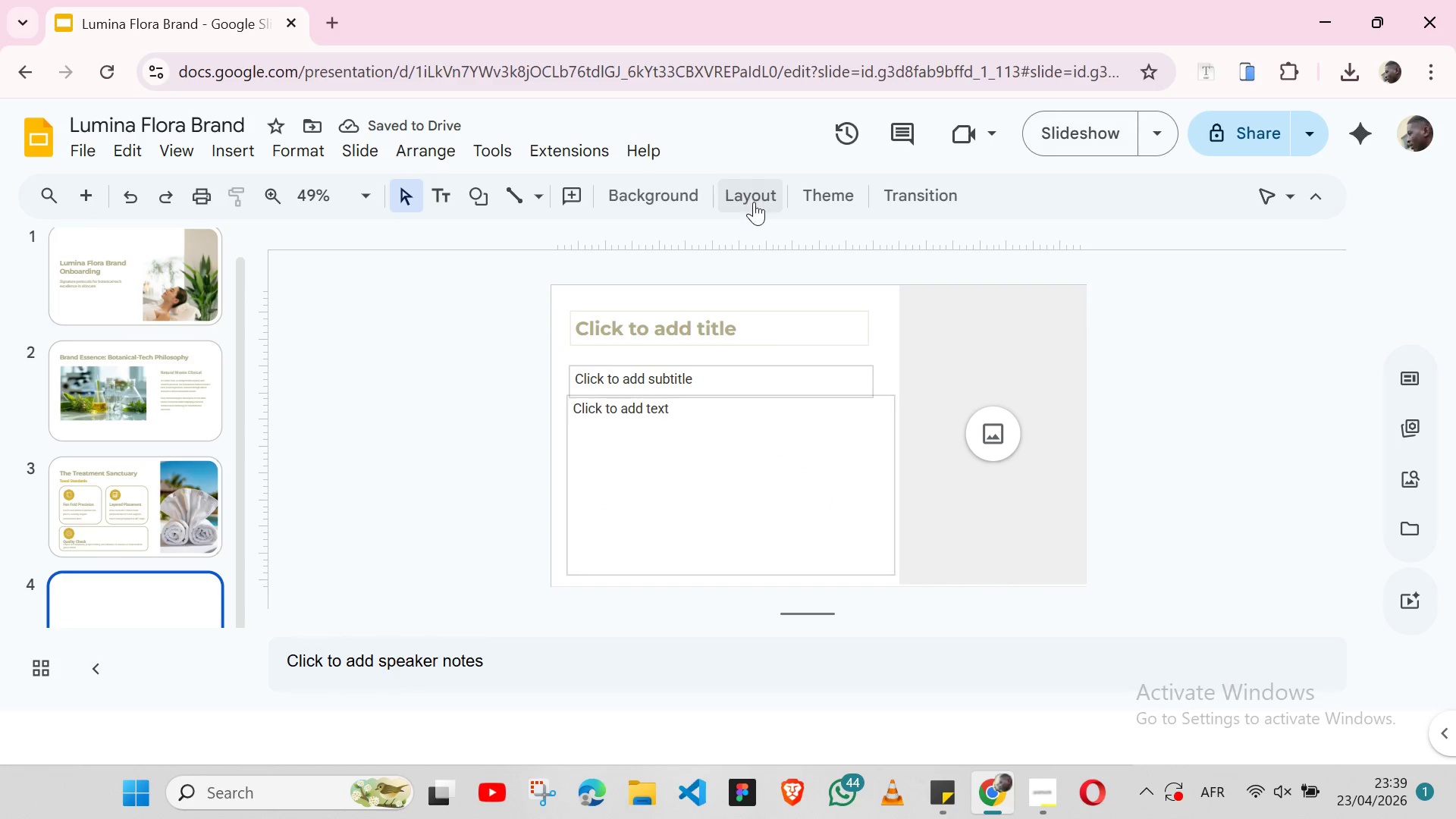 
left_click([754, 202])
 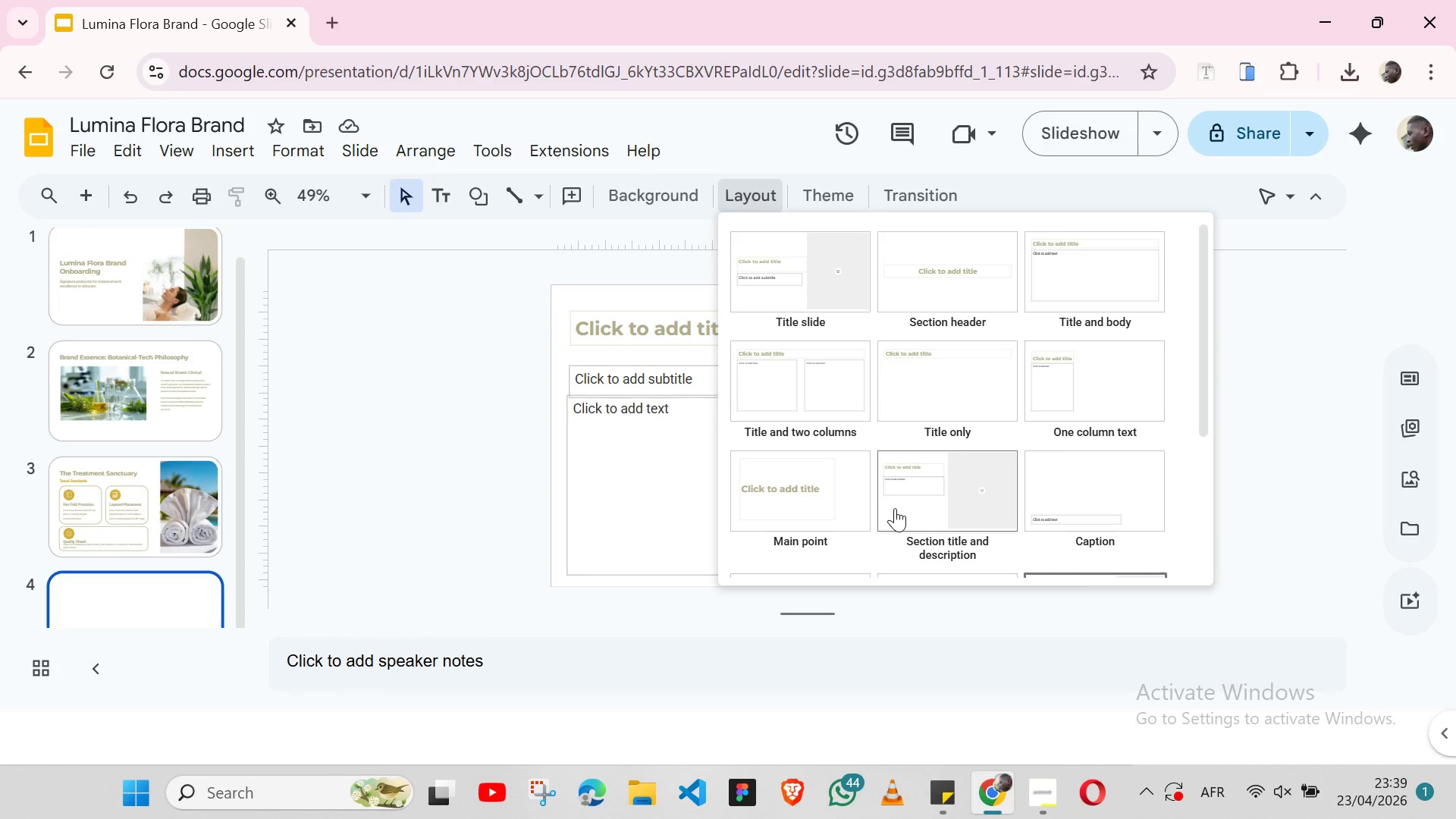 
wait(7.69)
 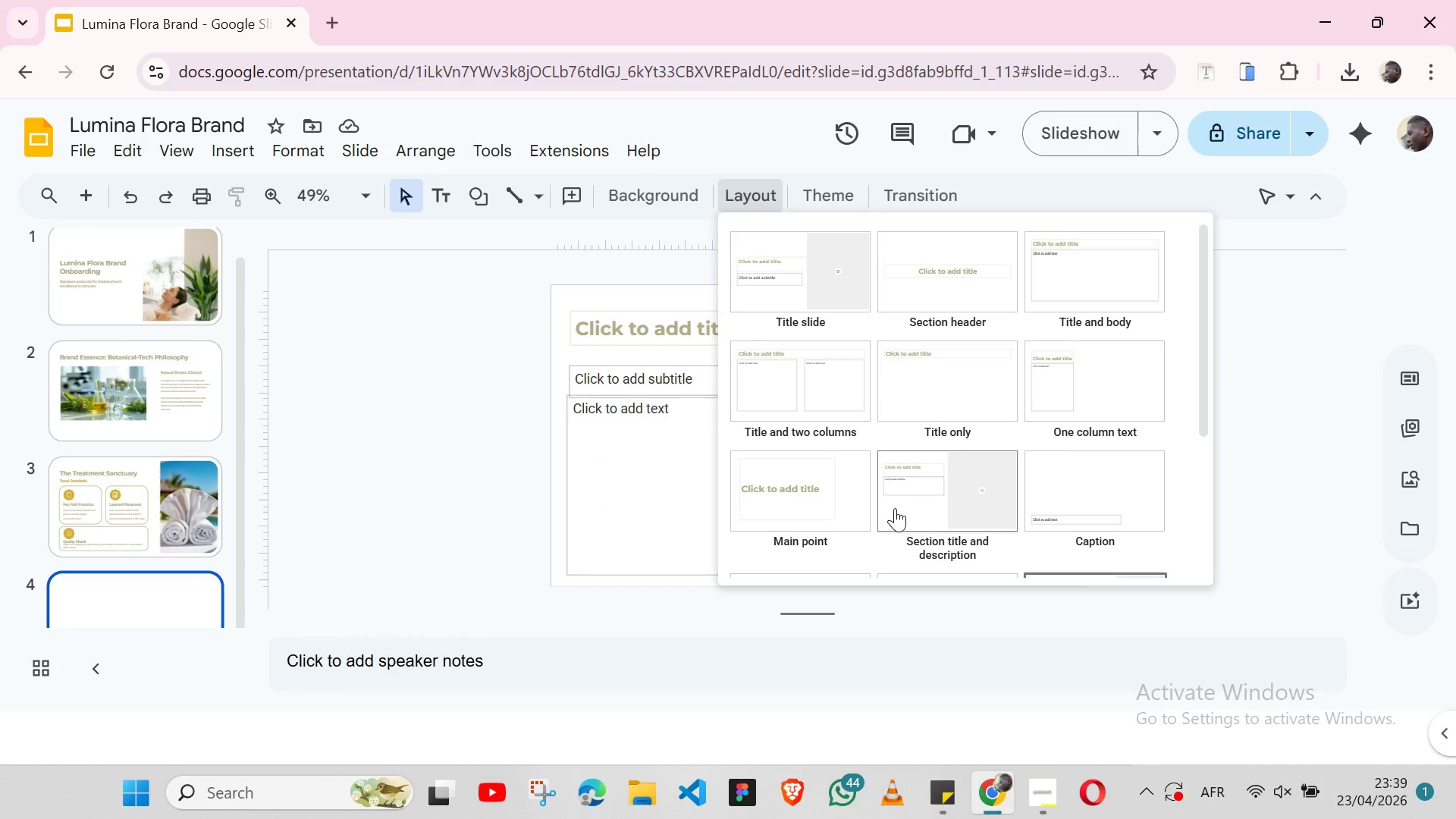 
mouse_move([990, 388])
 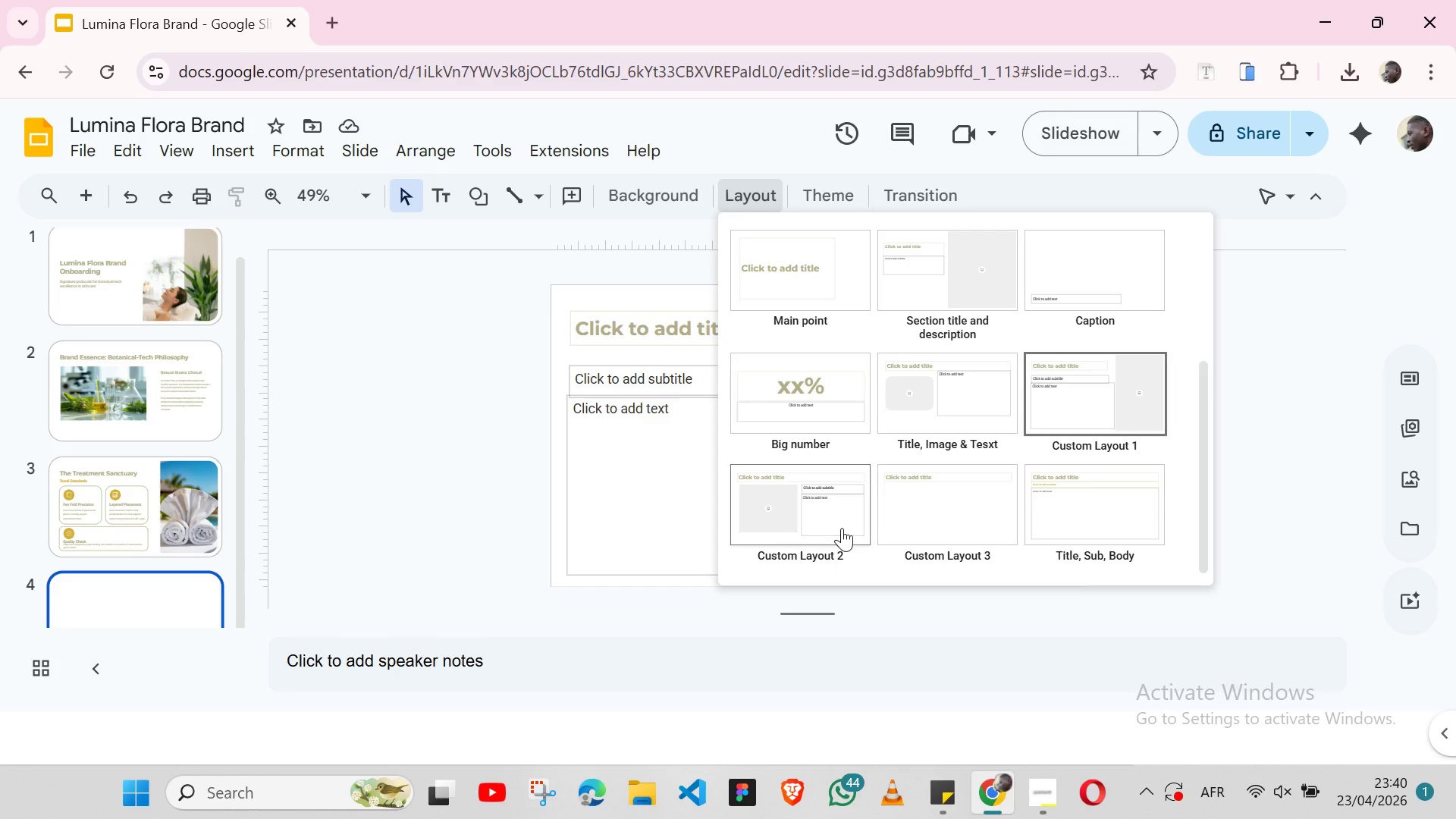 
wait(63.8)
 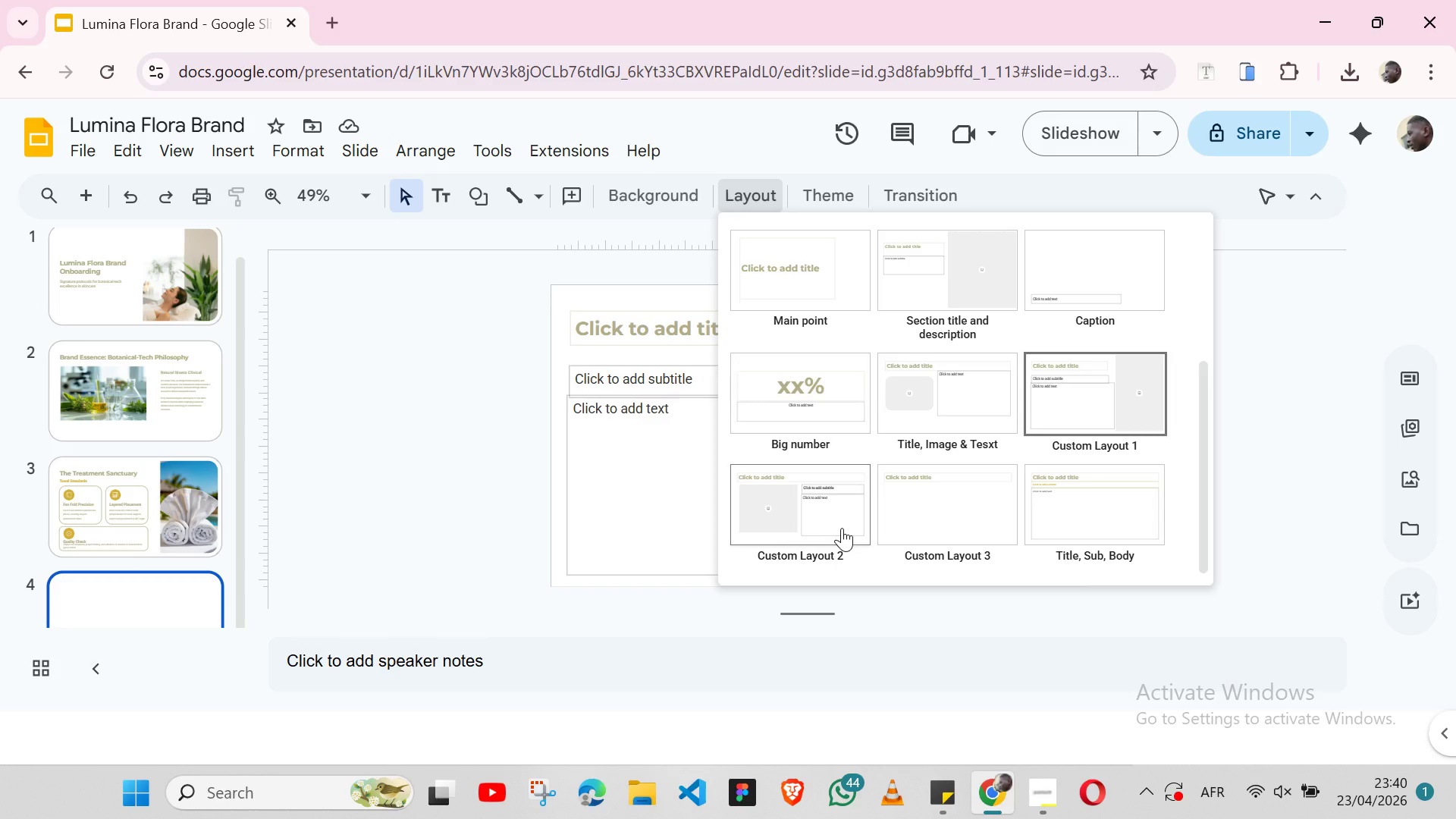 
left_click([1146, 499])
 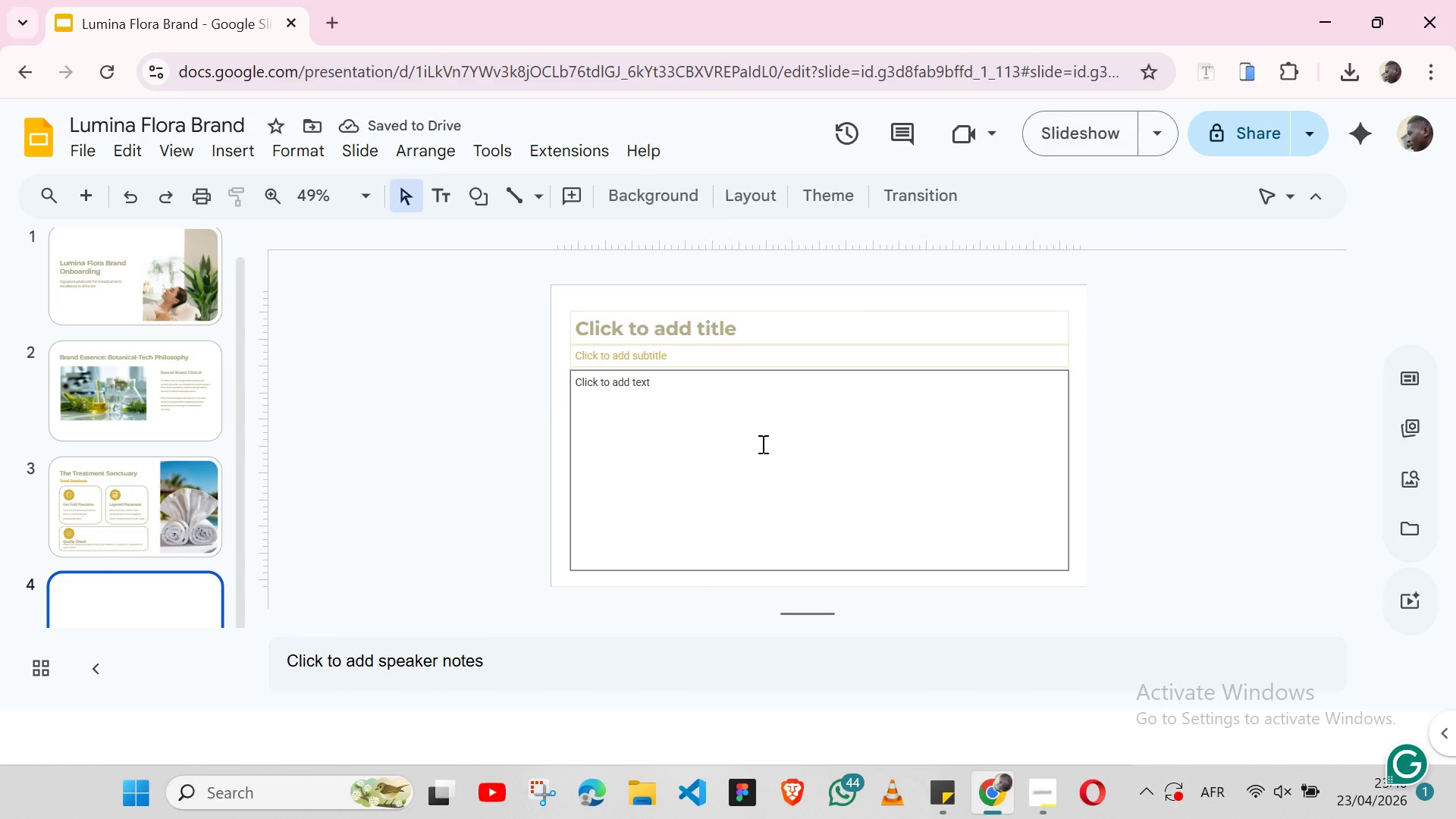 
left_click([949, 808])
 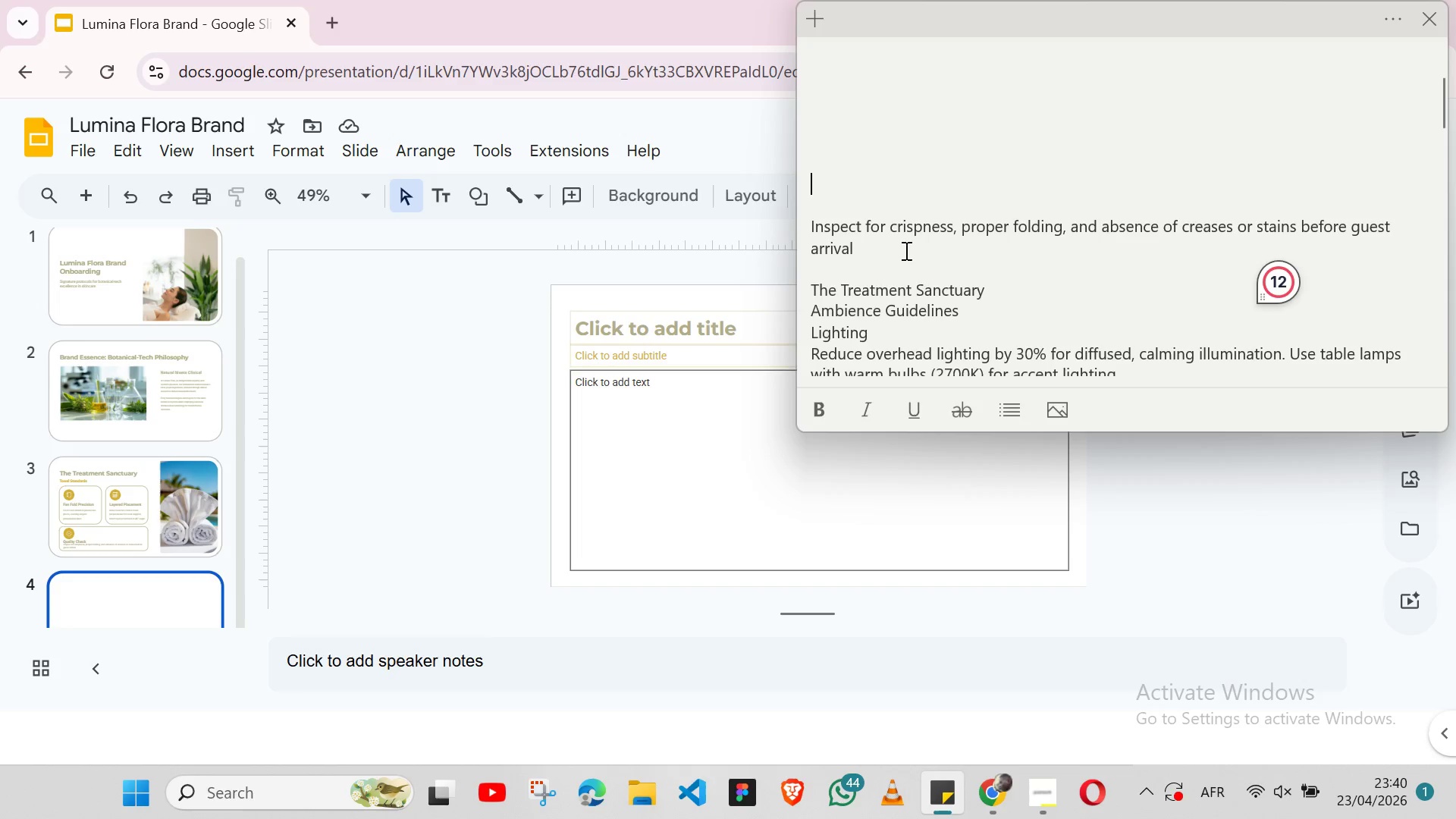 
wait(5.56)
 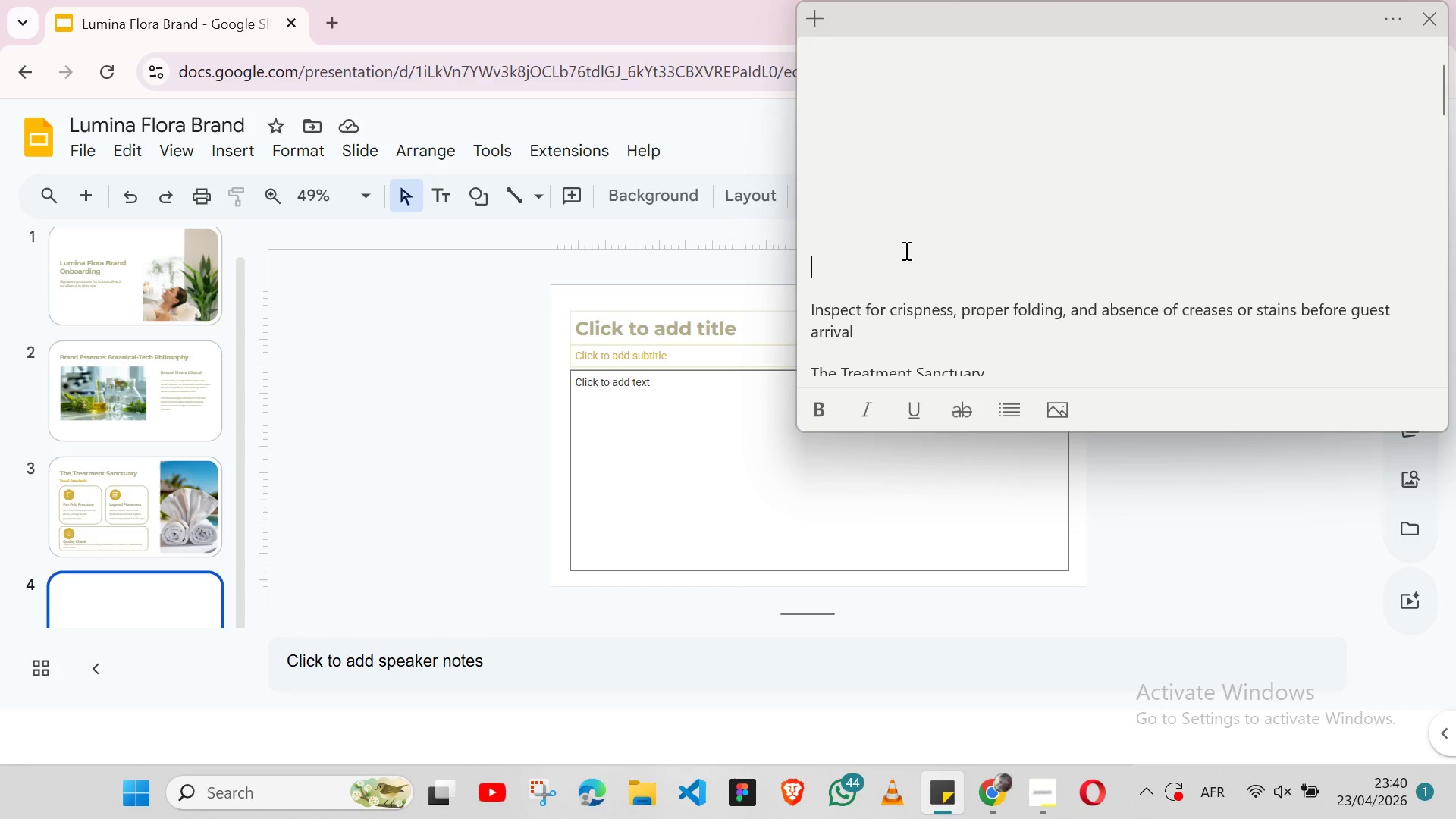 
left_click([140, 501])
 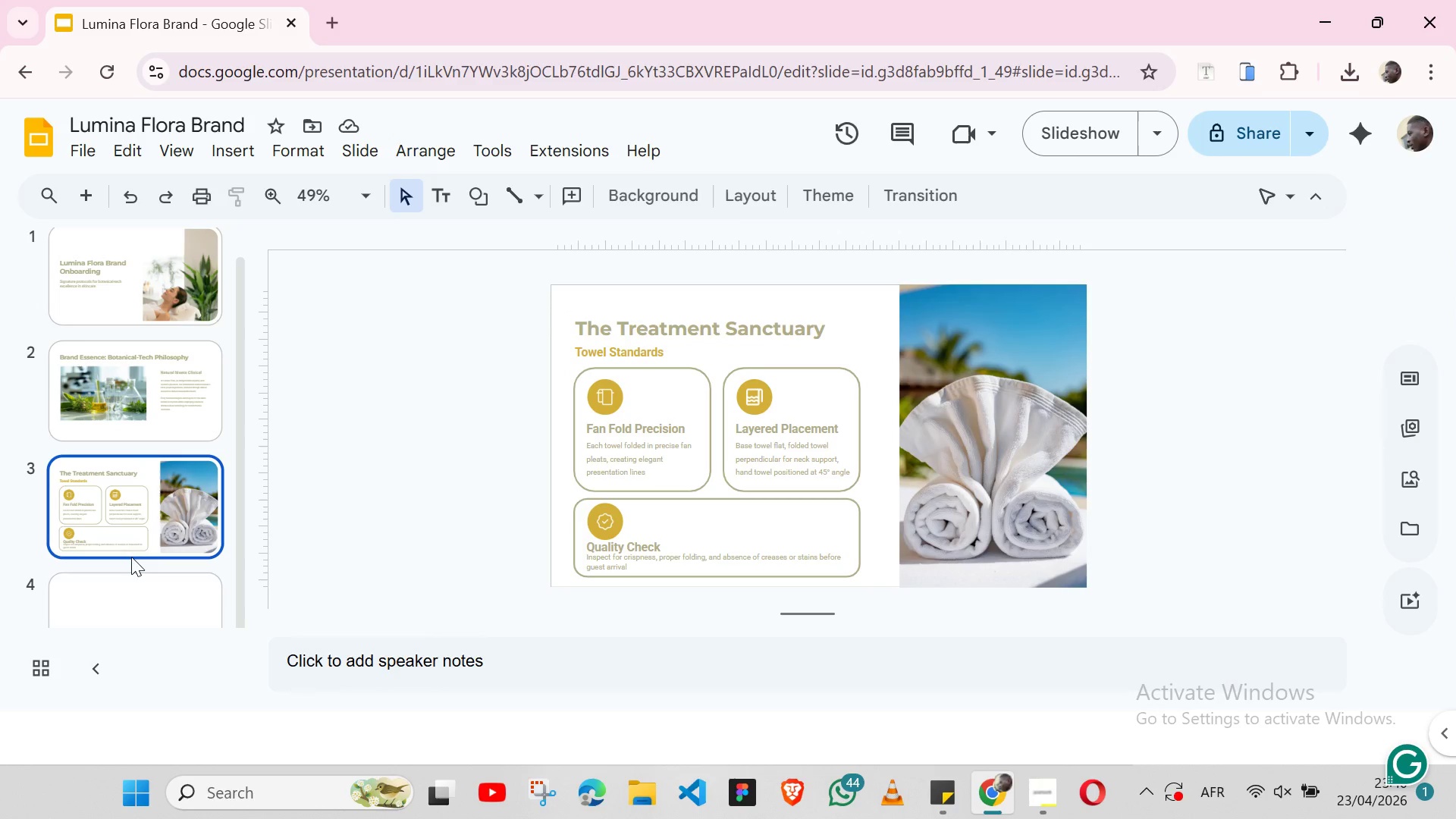 
left_click([135, 587])
 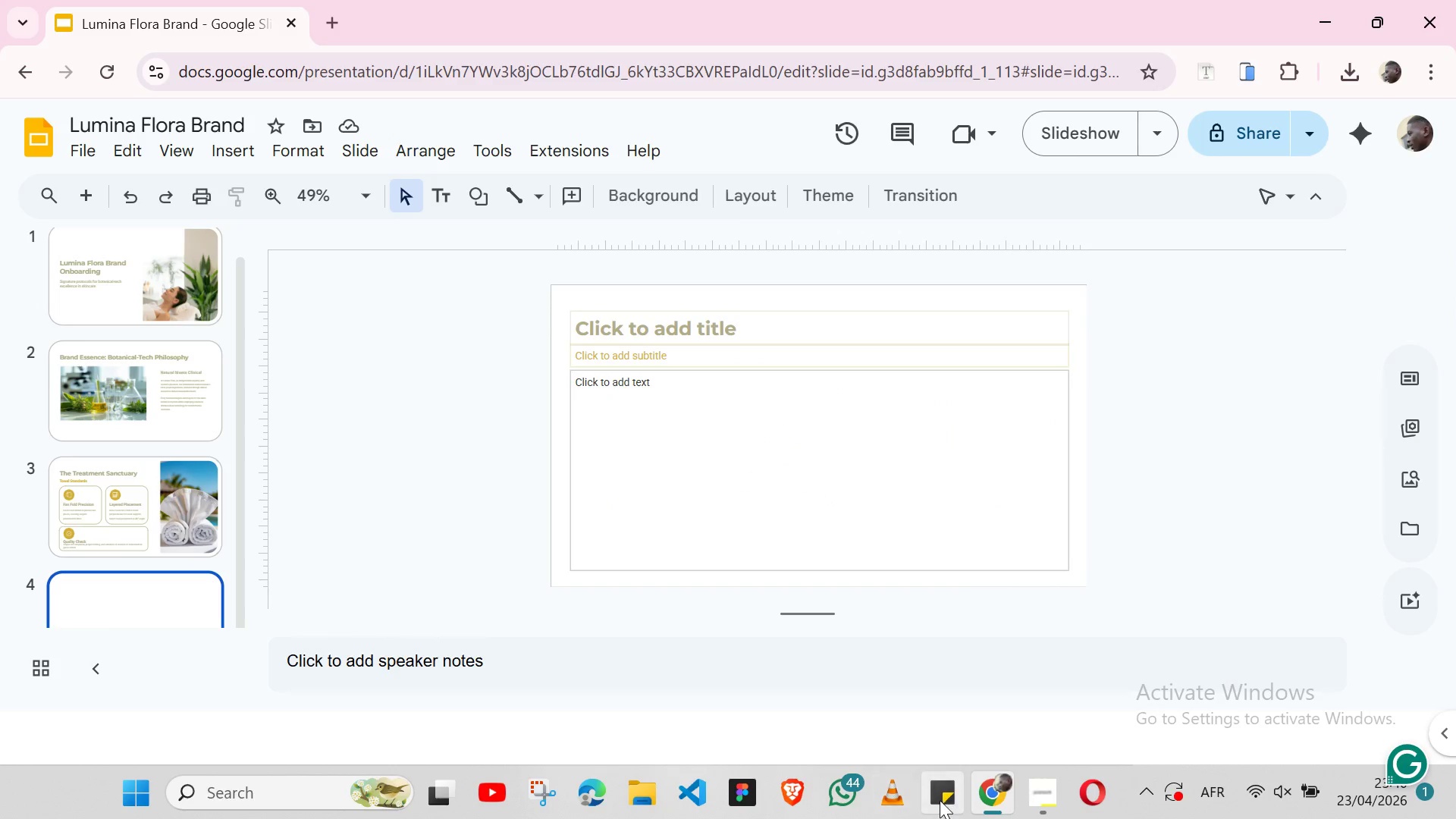 
left_click([940, 800])
 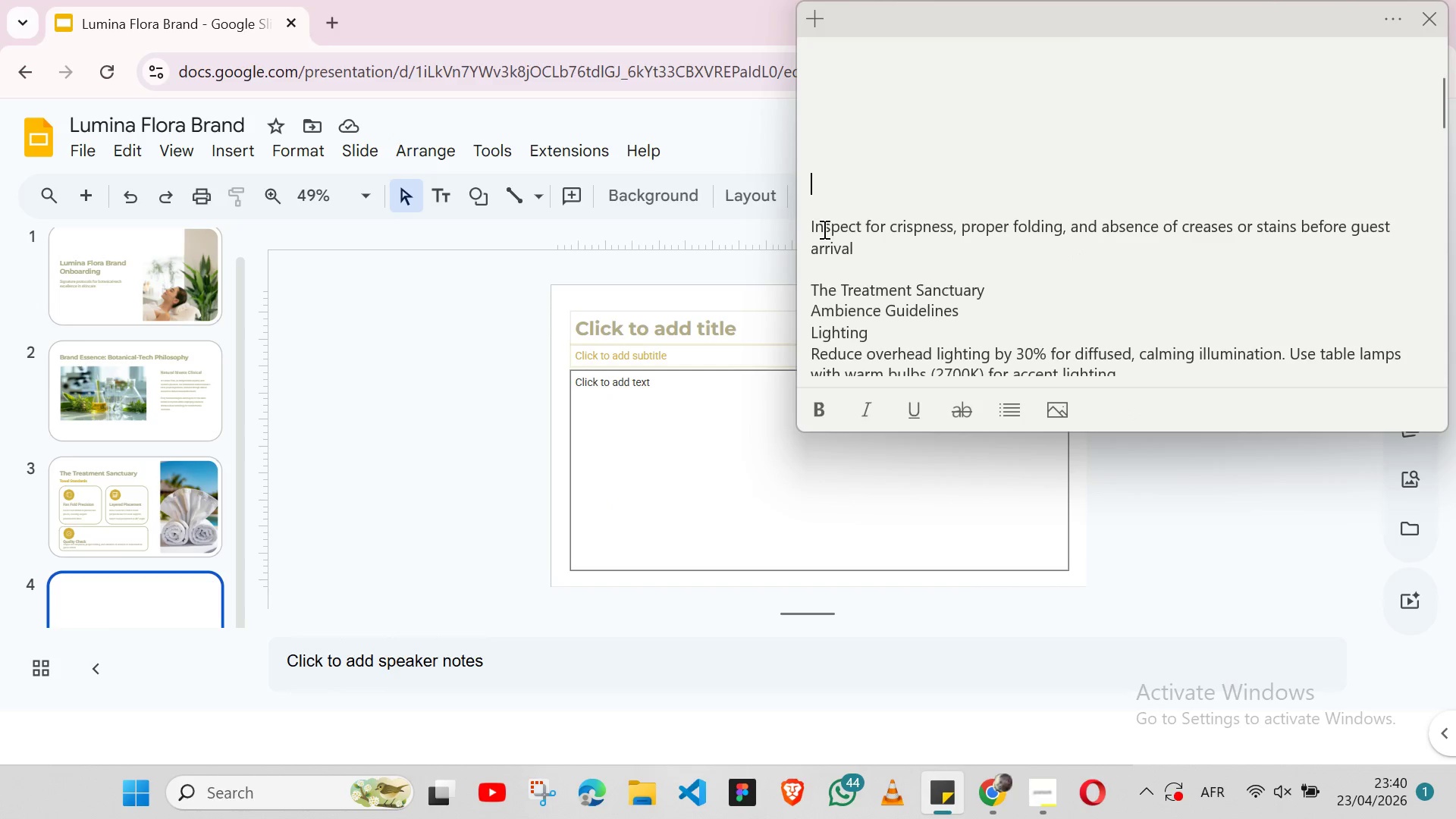 
double_click([823, 229])
 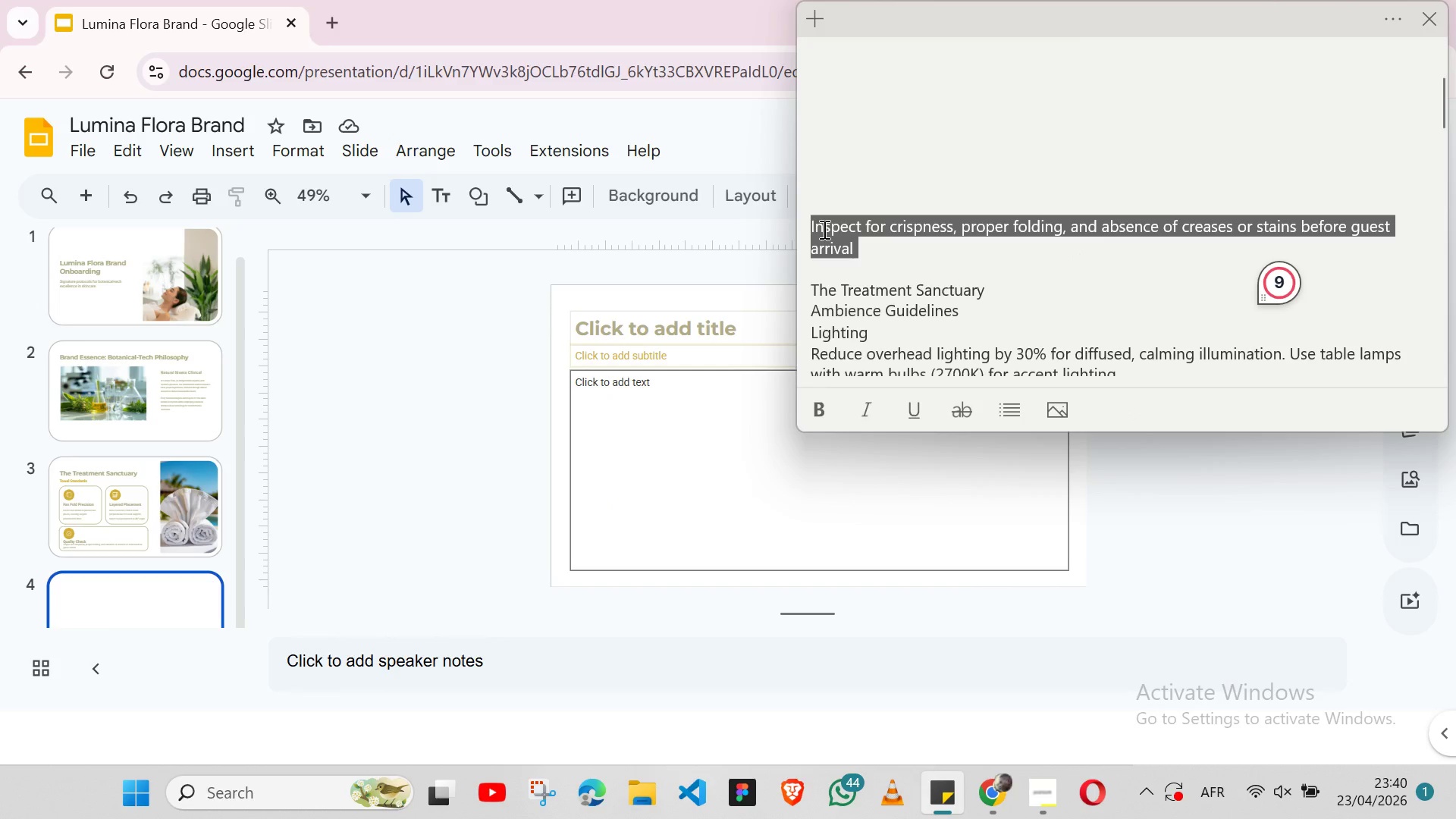 
triple_click([823, 229])
 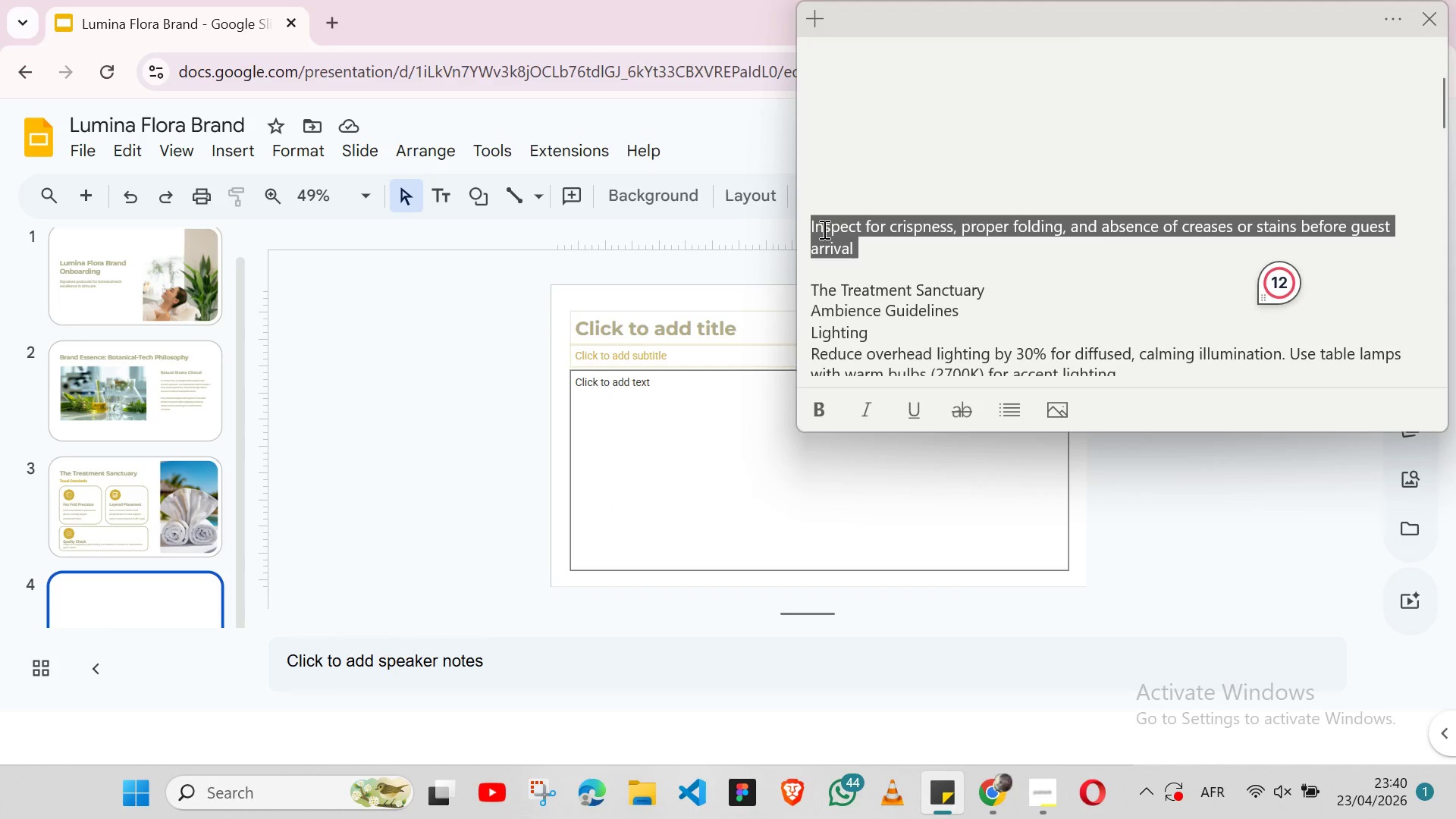 
key(Backspace)
 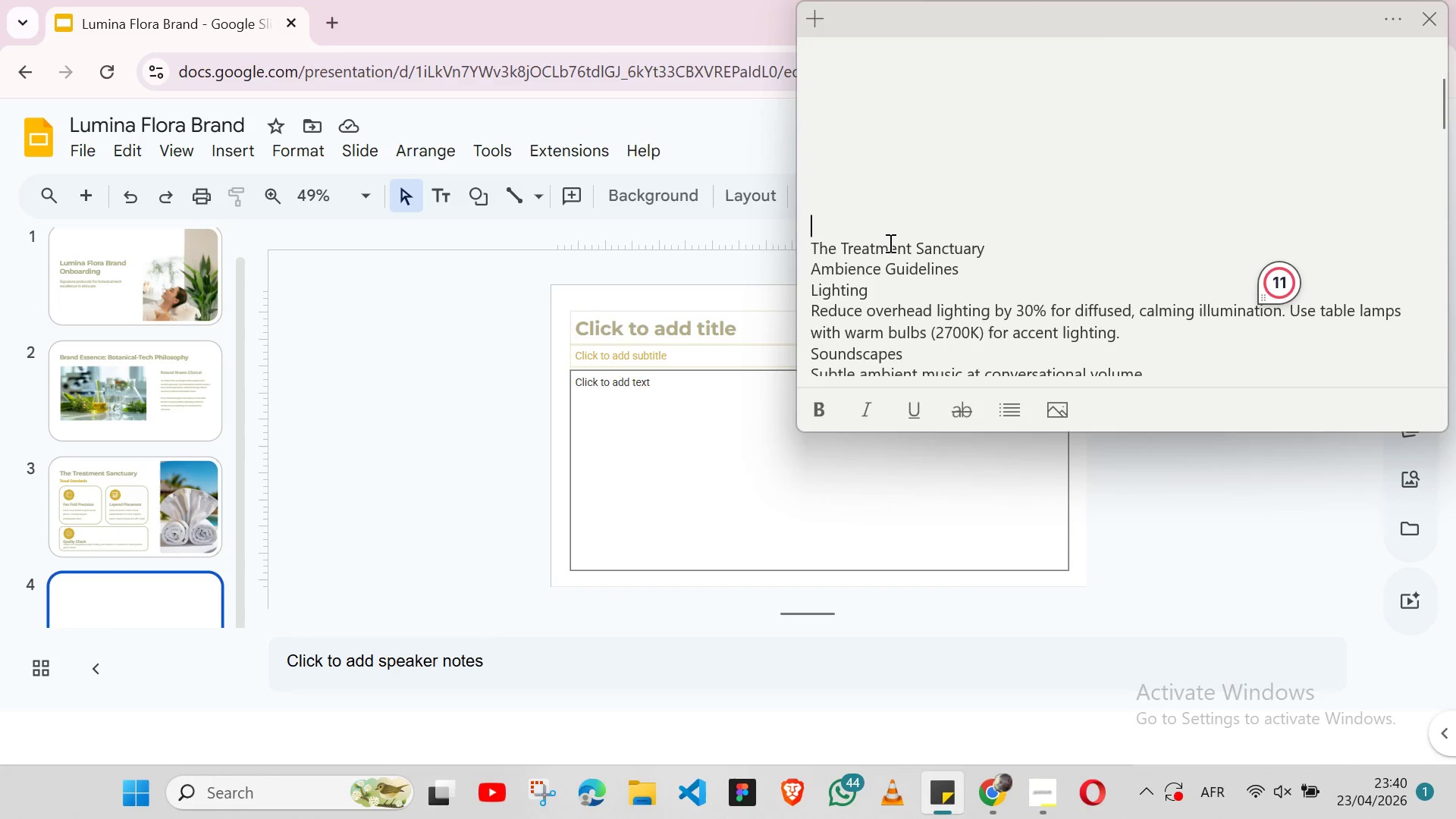 
double_click([889, 243])
 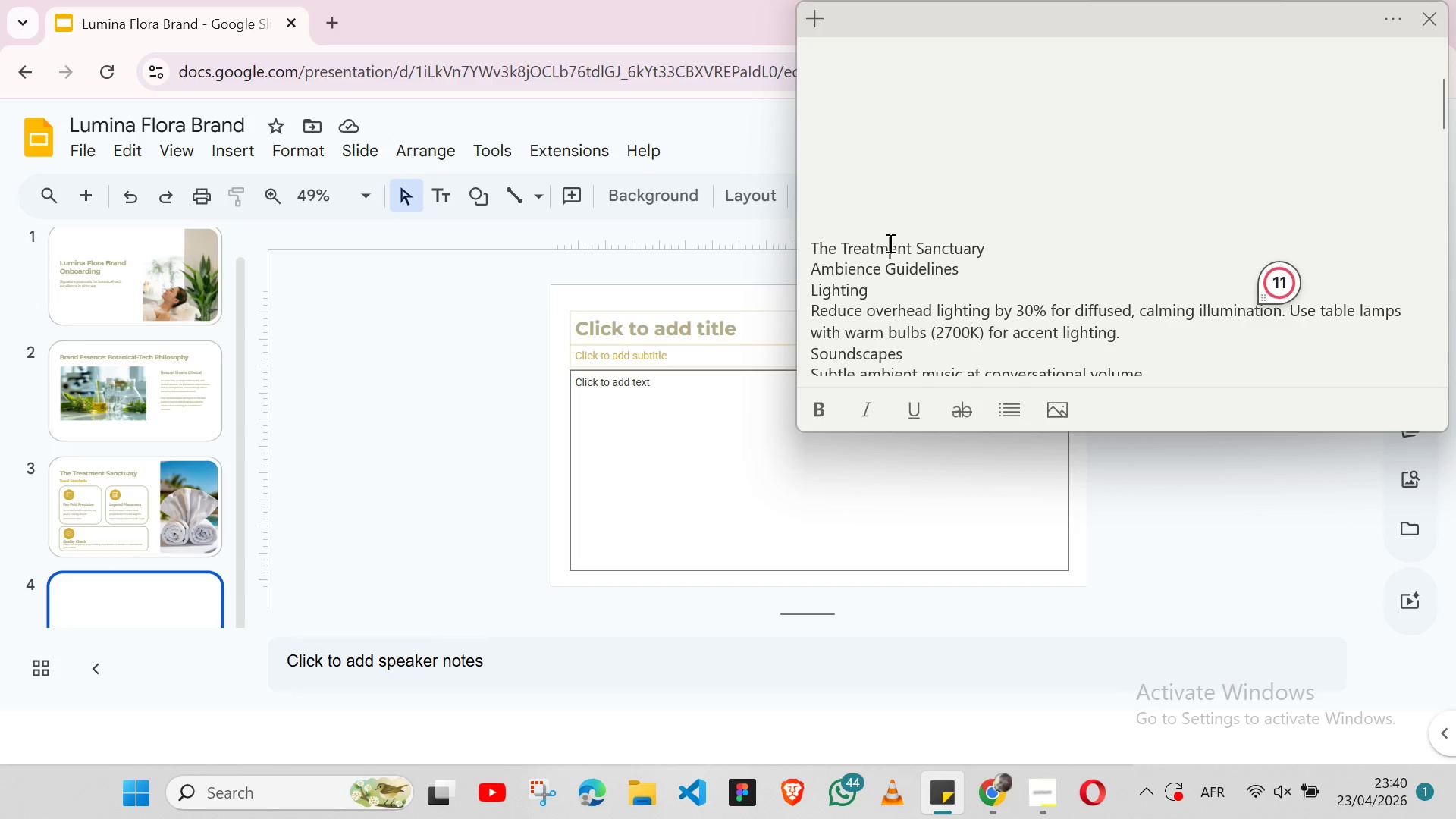 
double_click([889, 243])
 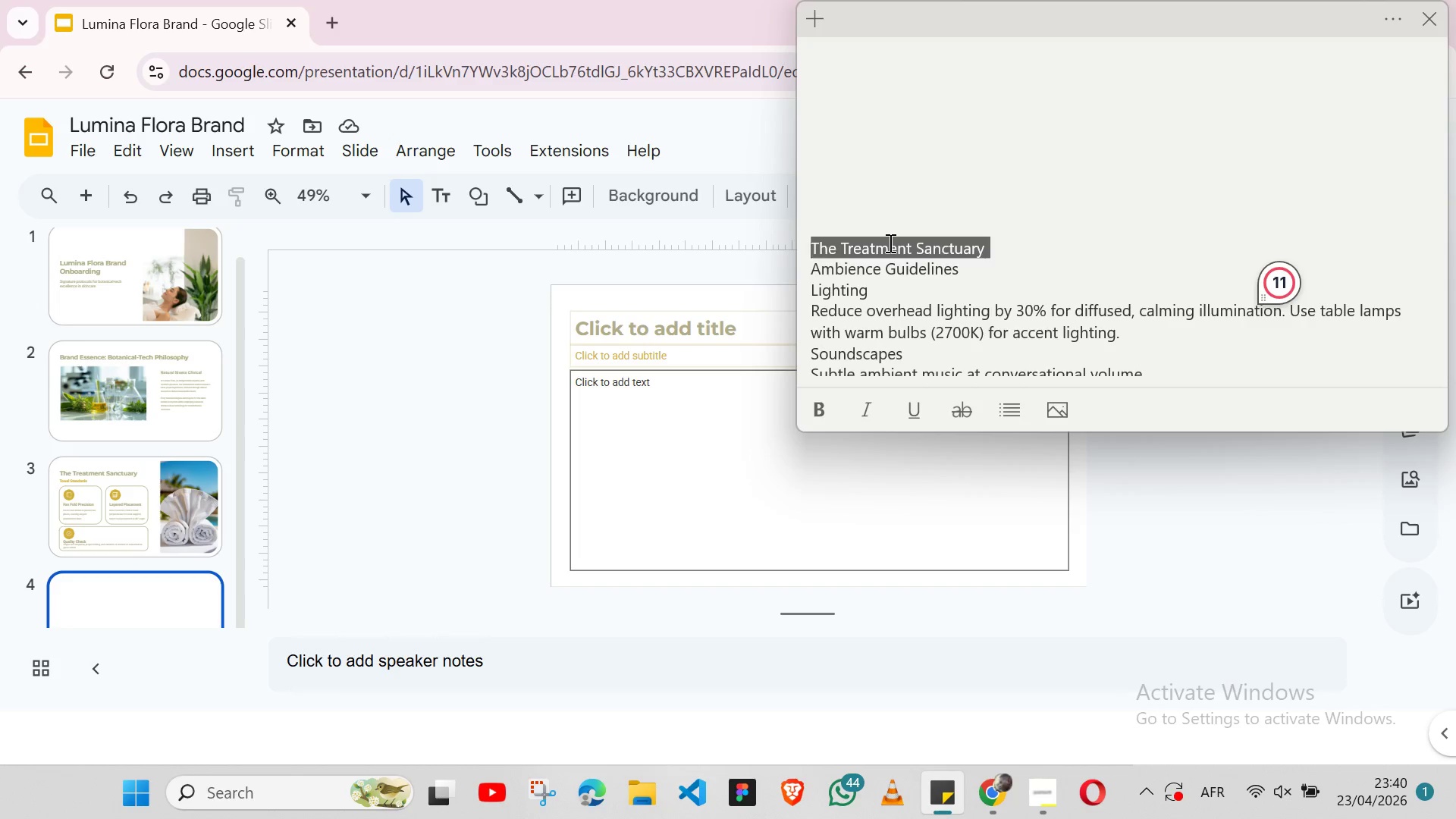 
triple_click([889, 243])
 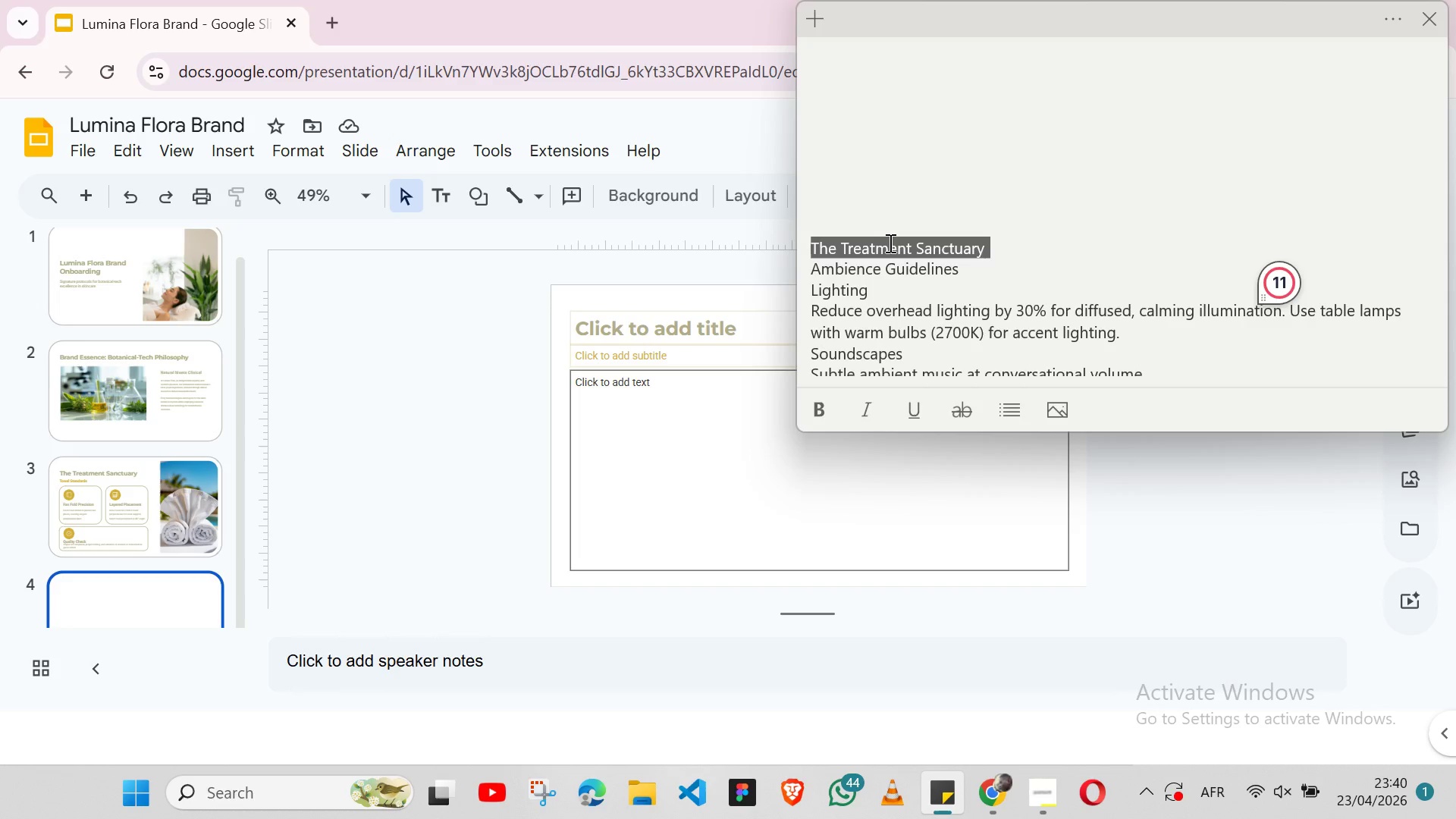 
key(Control+C)
 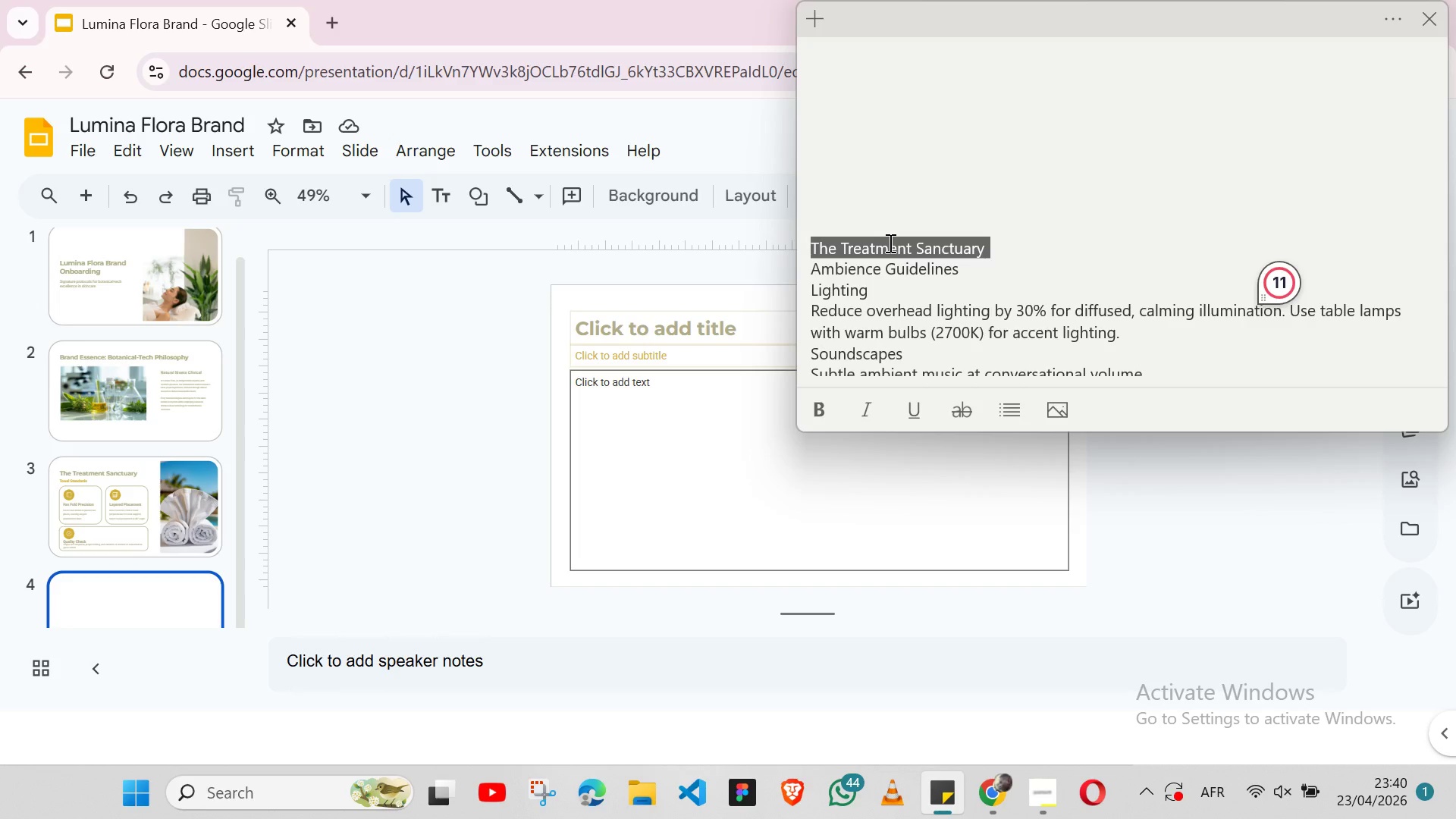 
key(Control+X)
 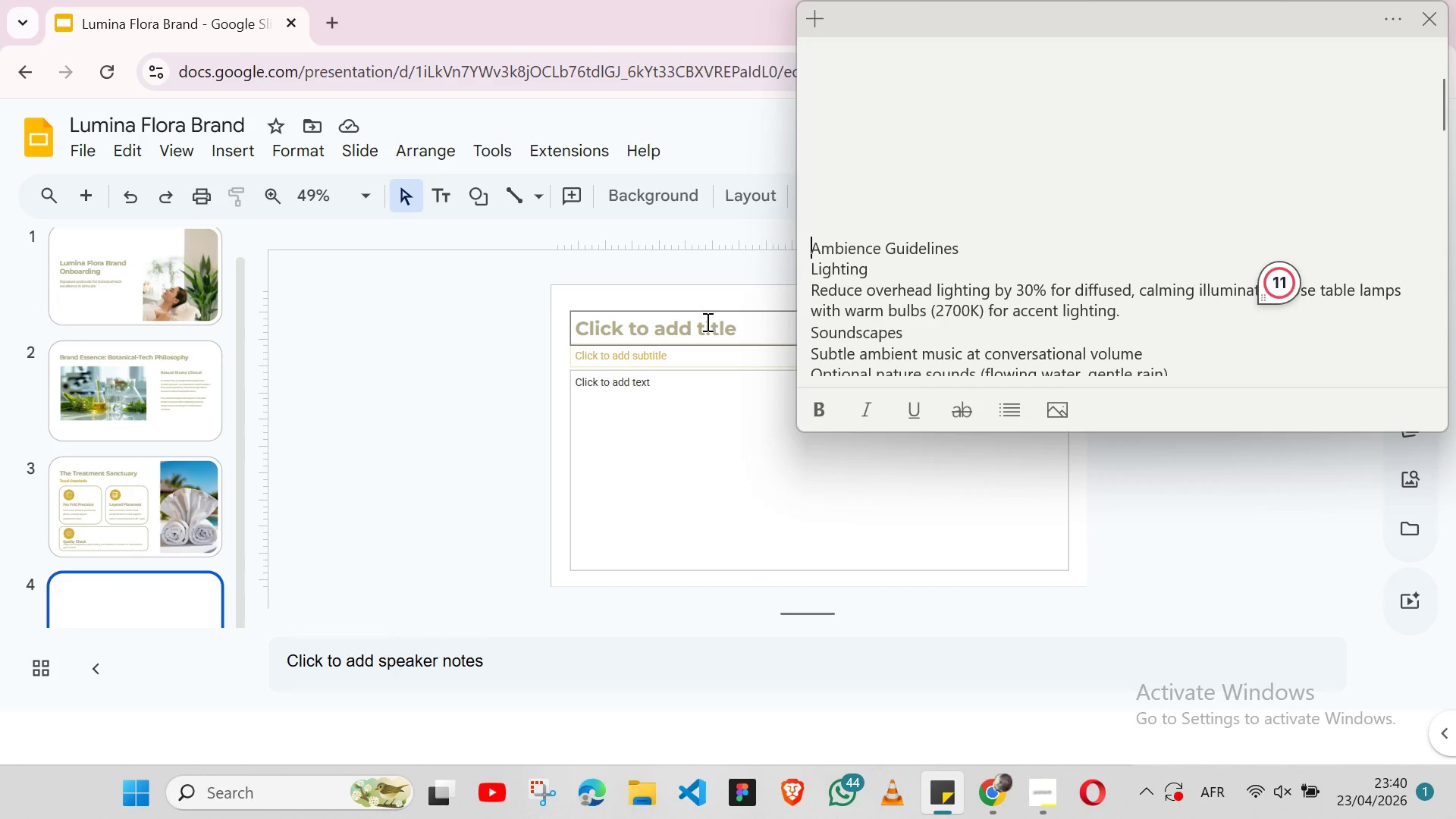 
left_click([706, 322])
 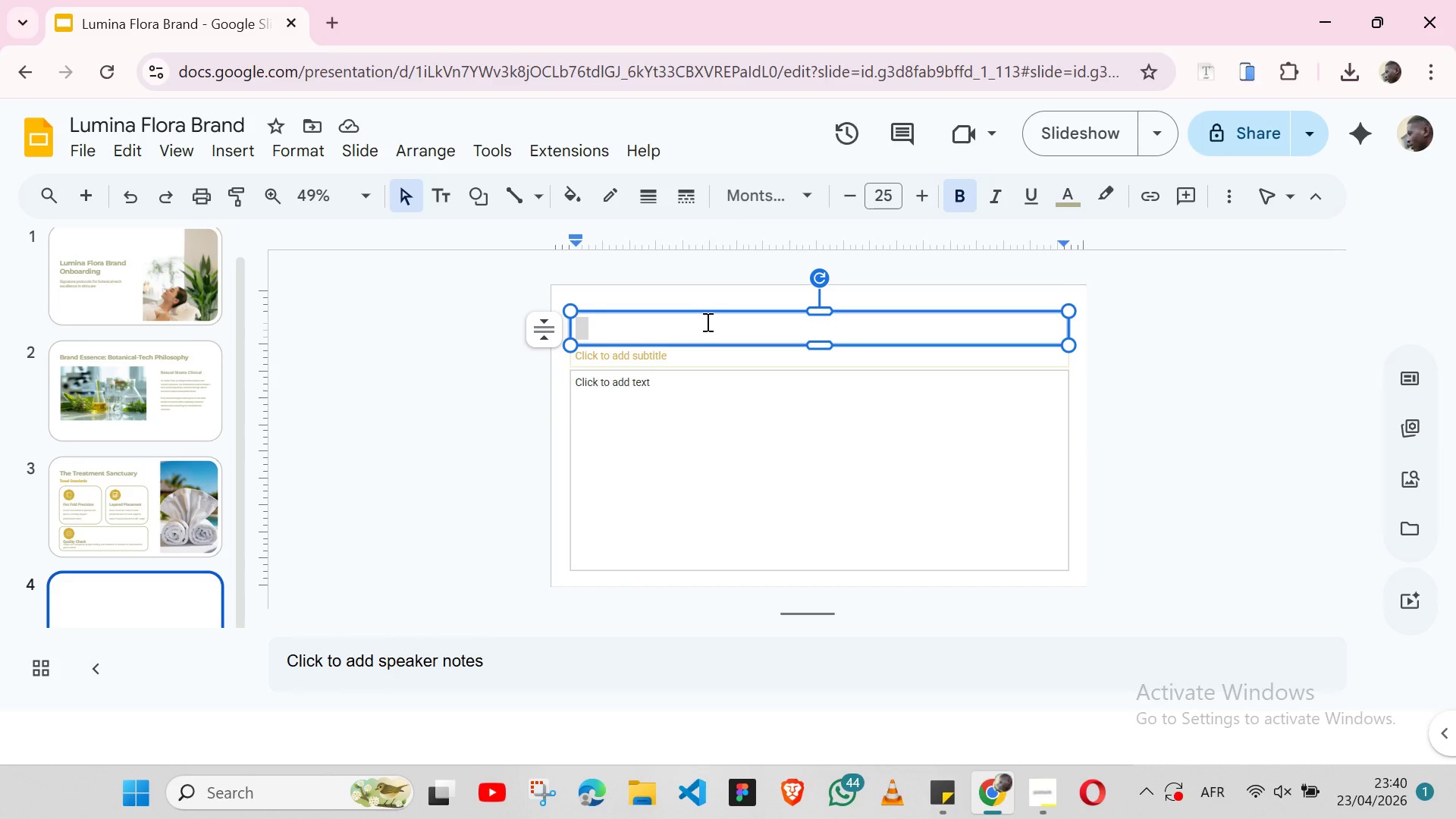 
key(Control+V)
 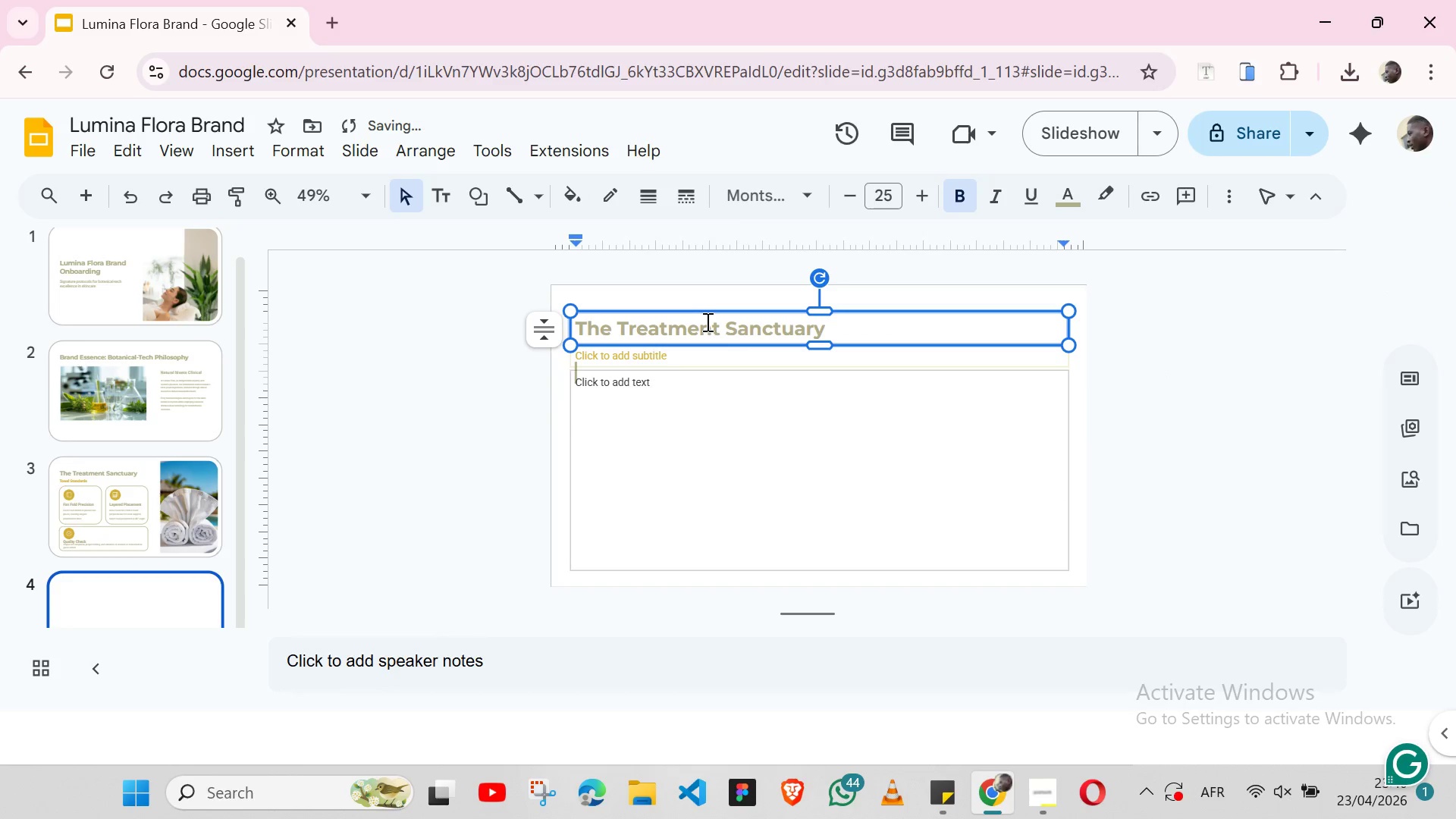 
key(Backspace)
 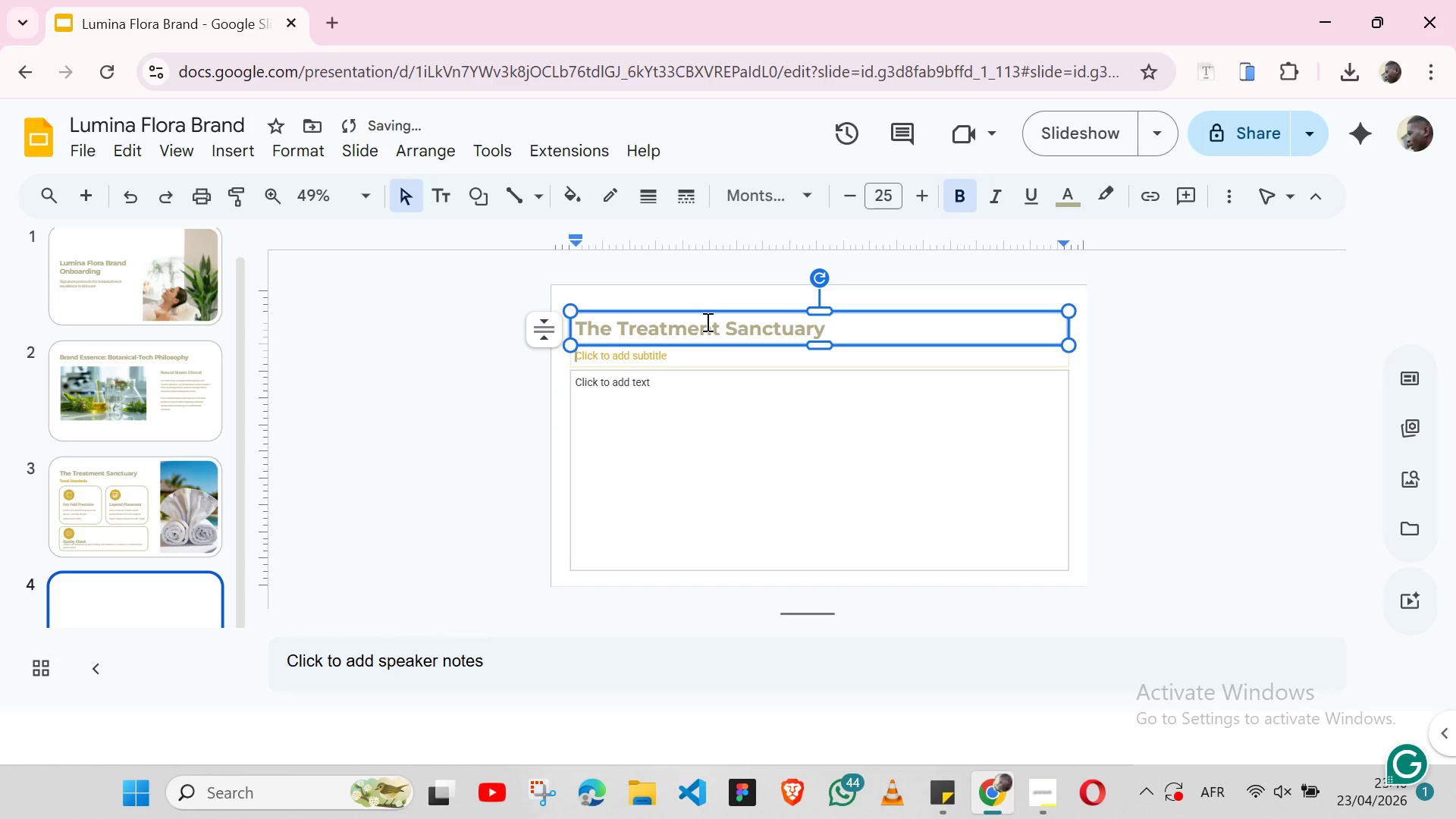 
key(Backspace)
 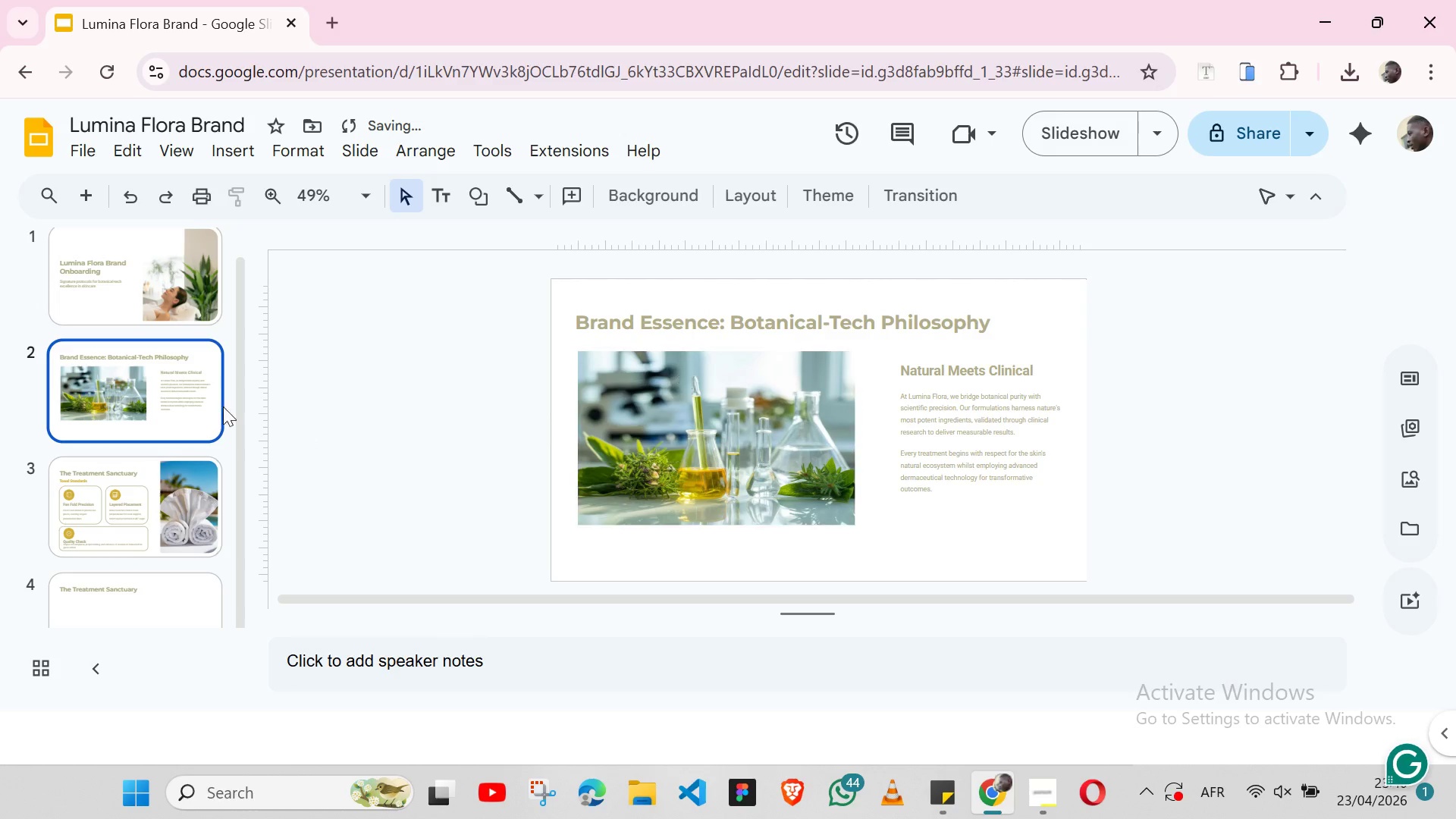 
left_click([160, 489])
 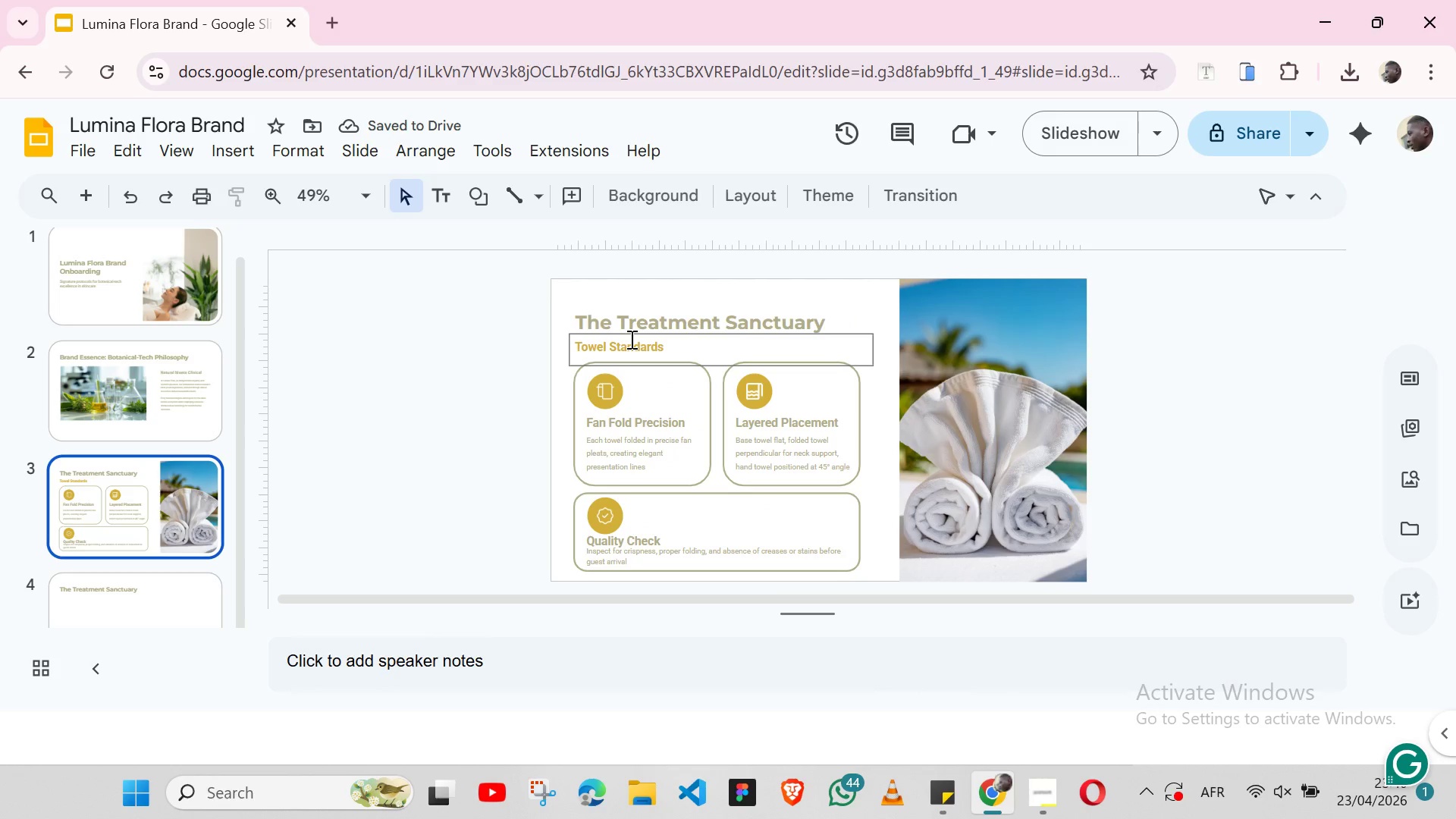 
double_click([630, 339])
 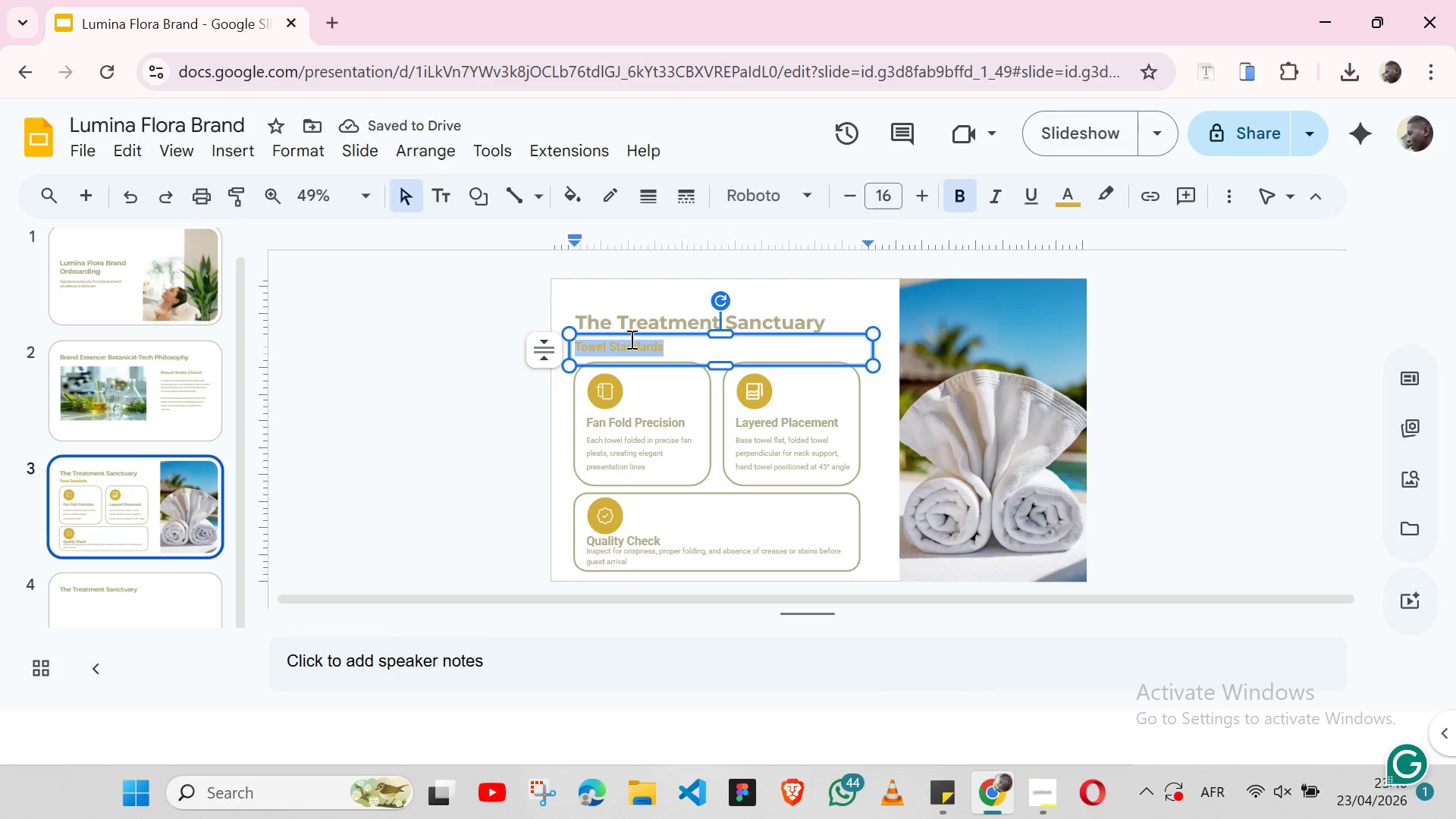 
triple_click([630, 339])
 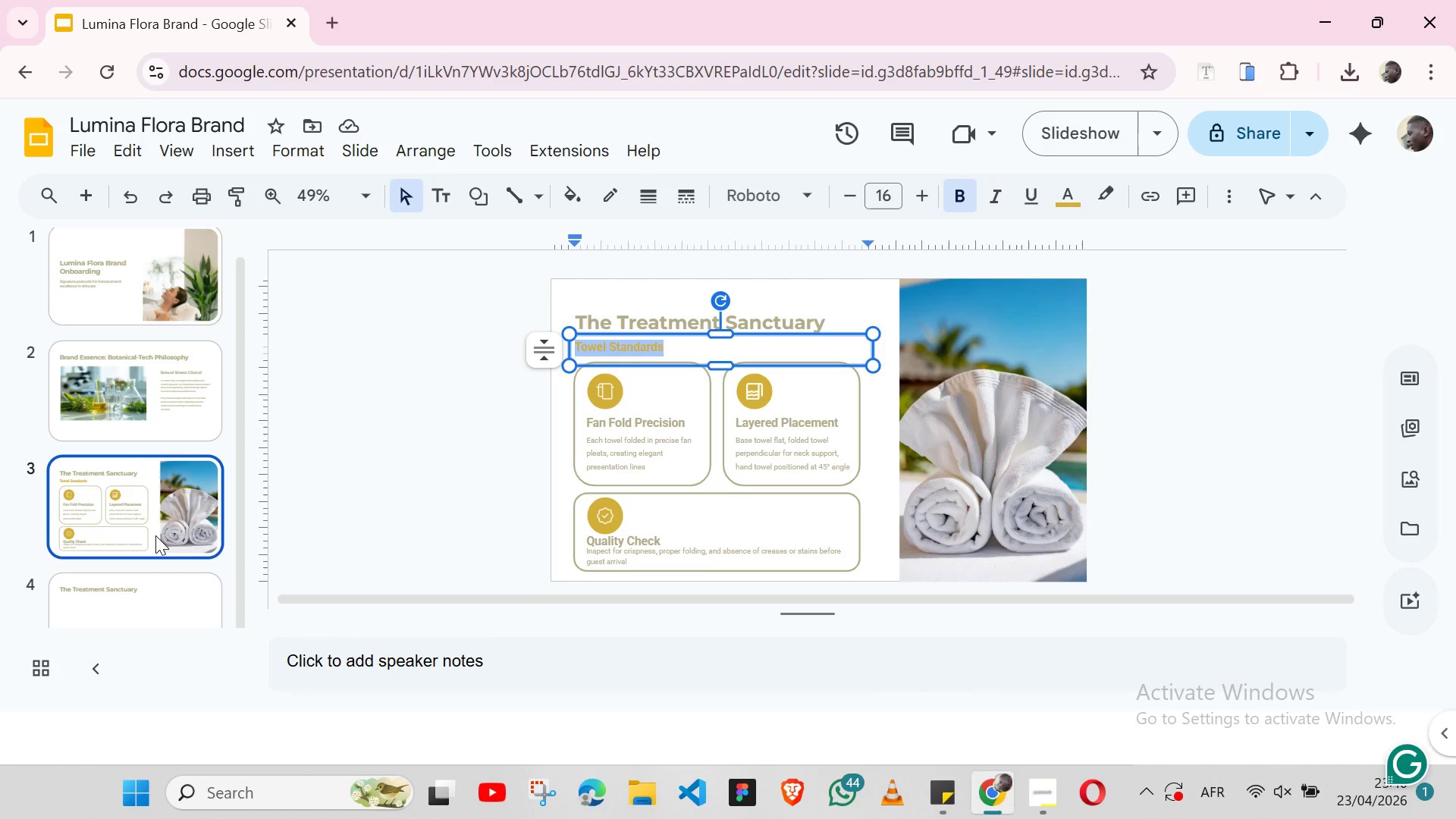 
left_click([148, 588])
 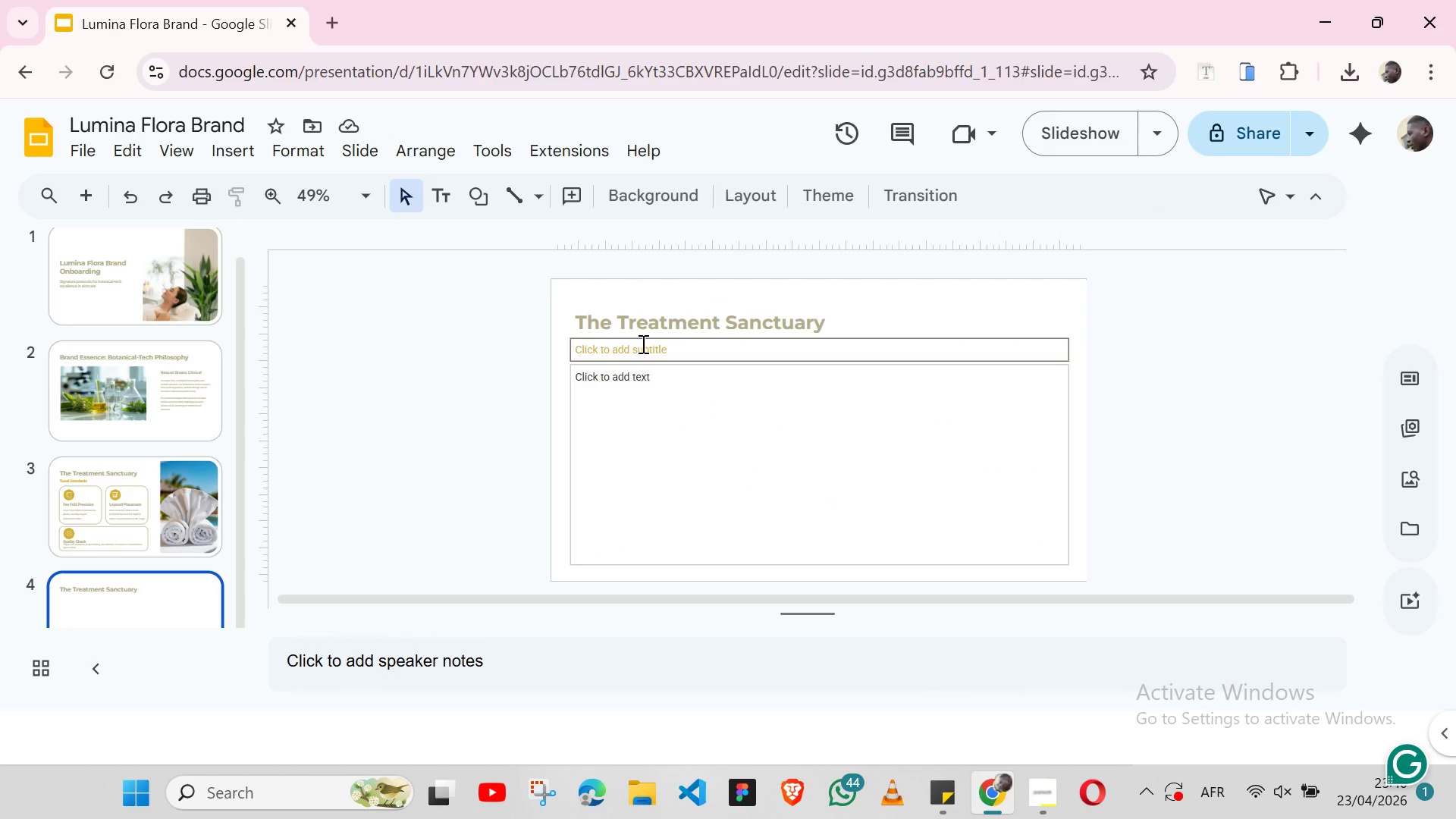 
double_click([642, 344])
 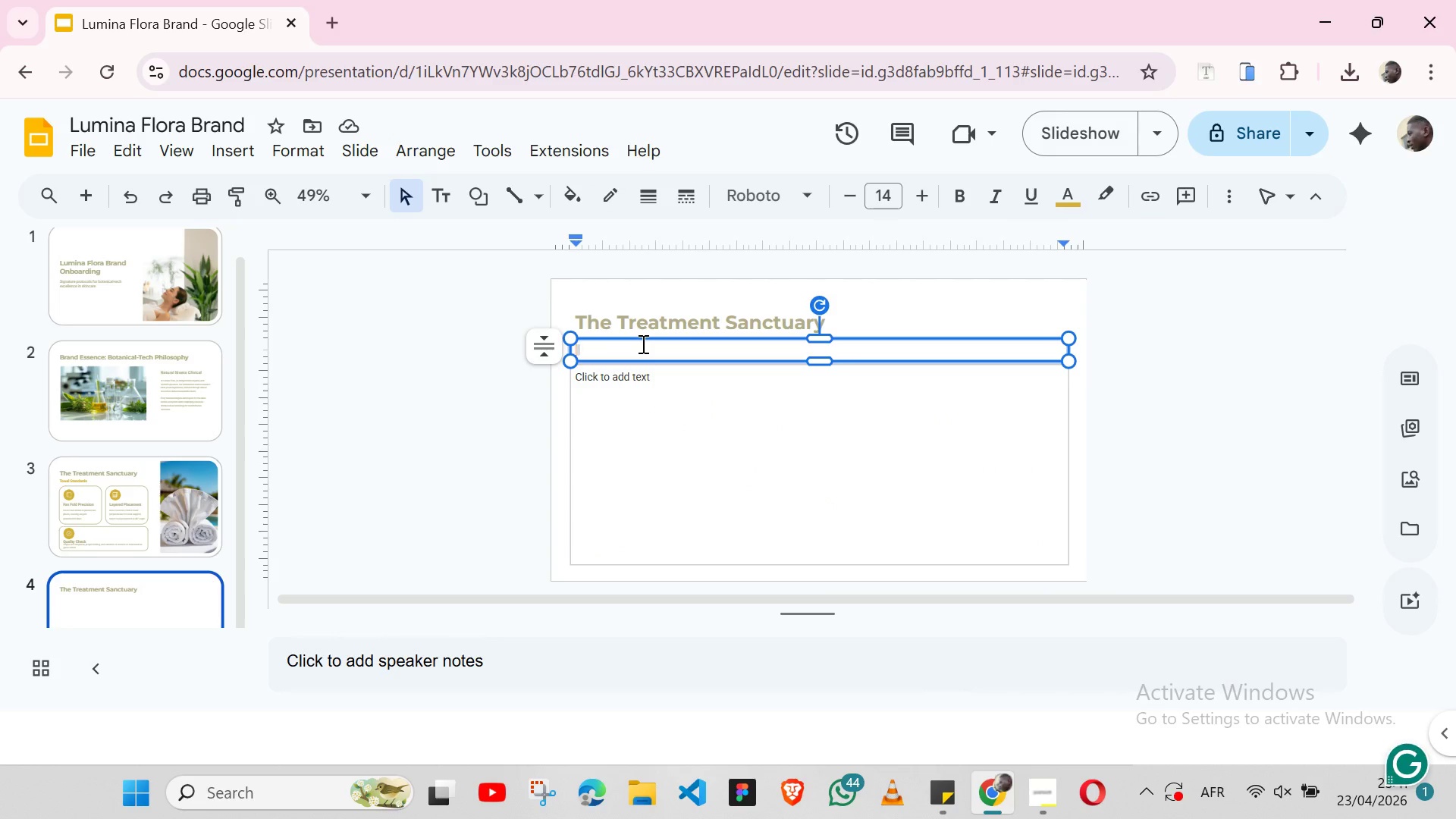 
triple_click([642, 344])
 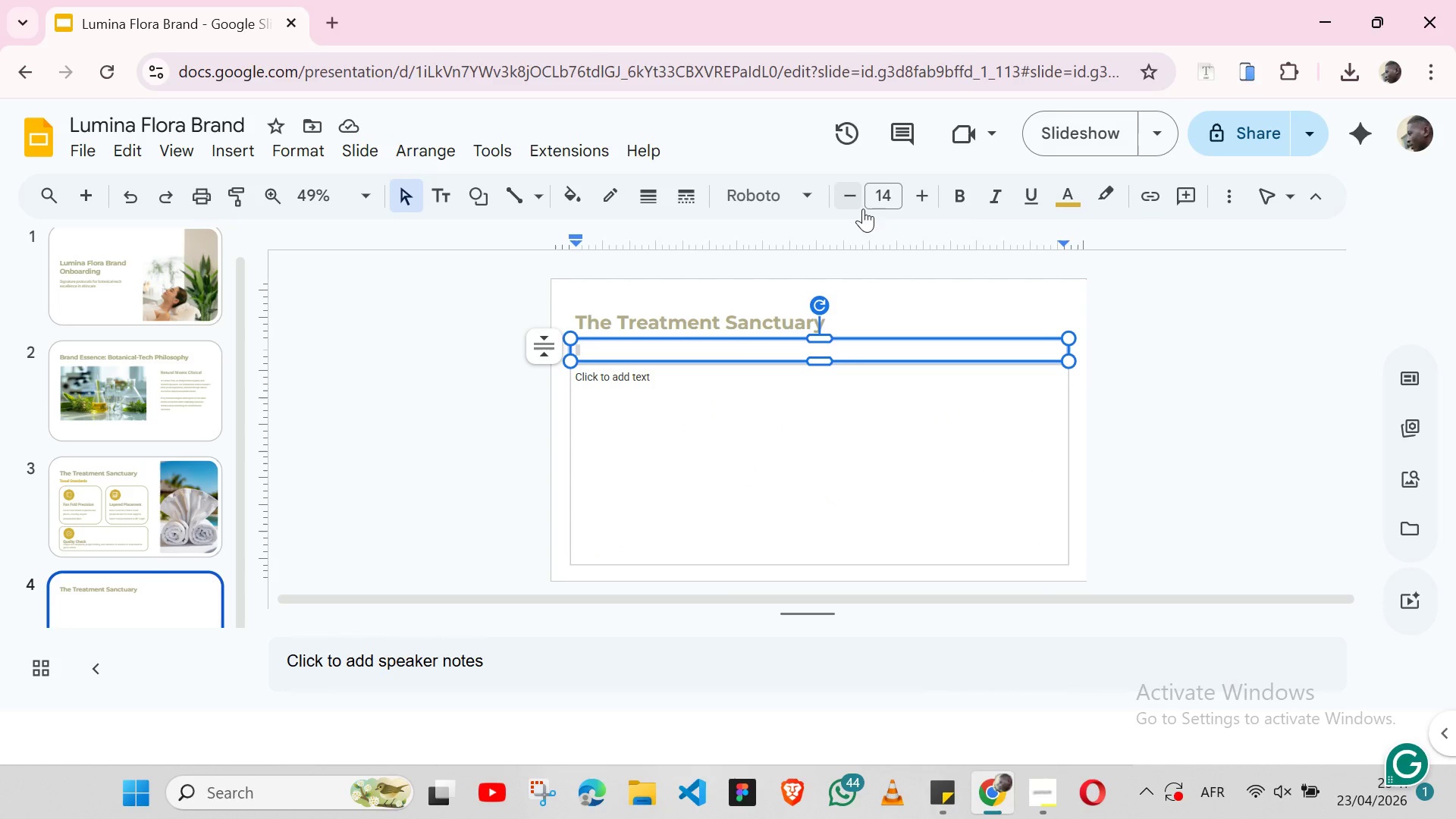 
left_click([886, 191])
 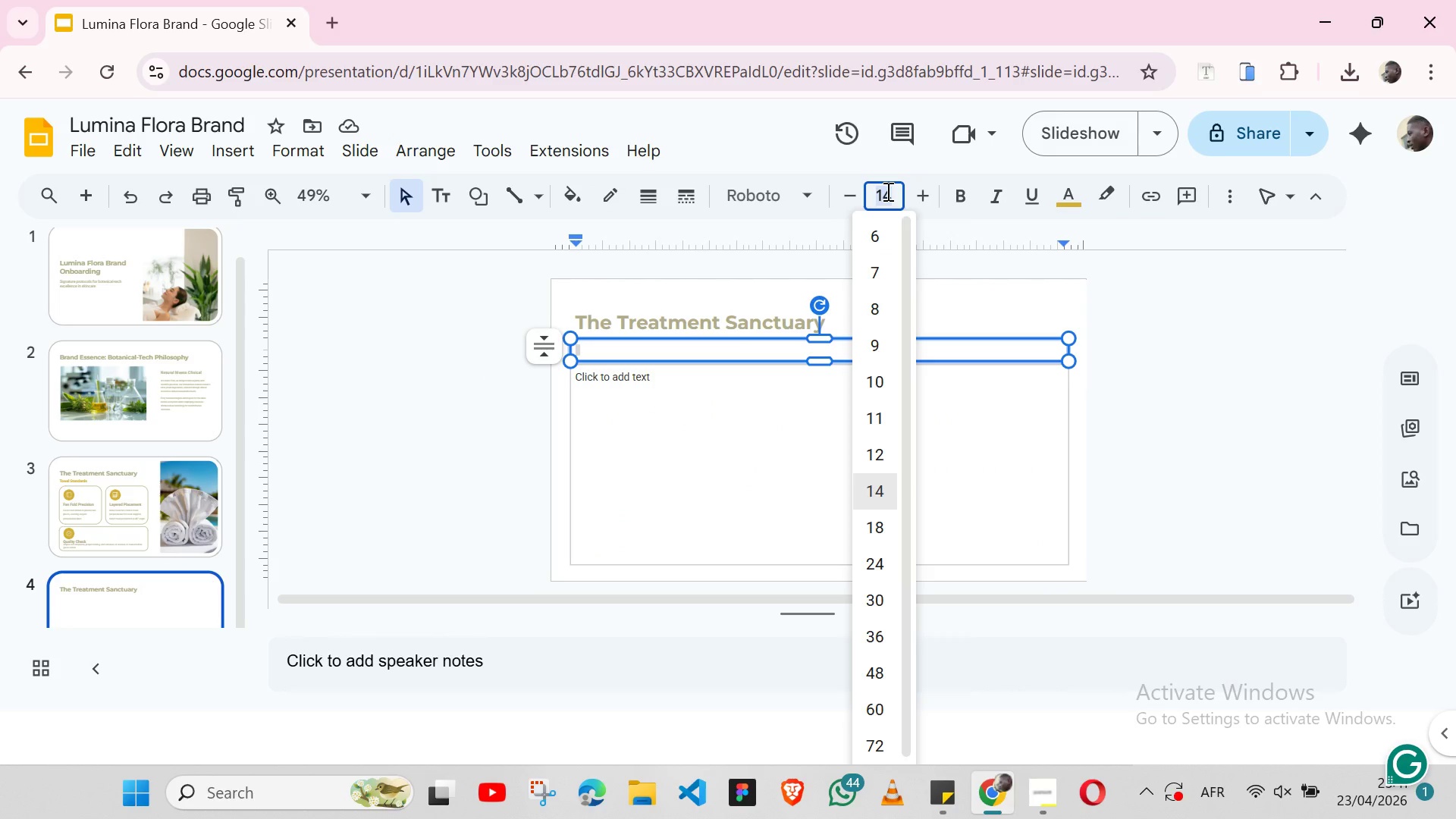 
type(16)
 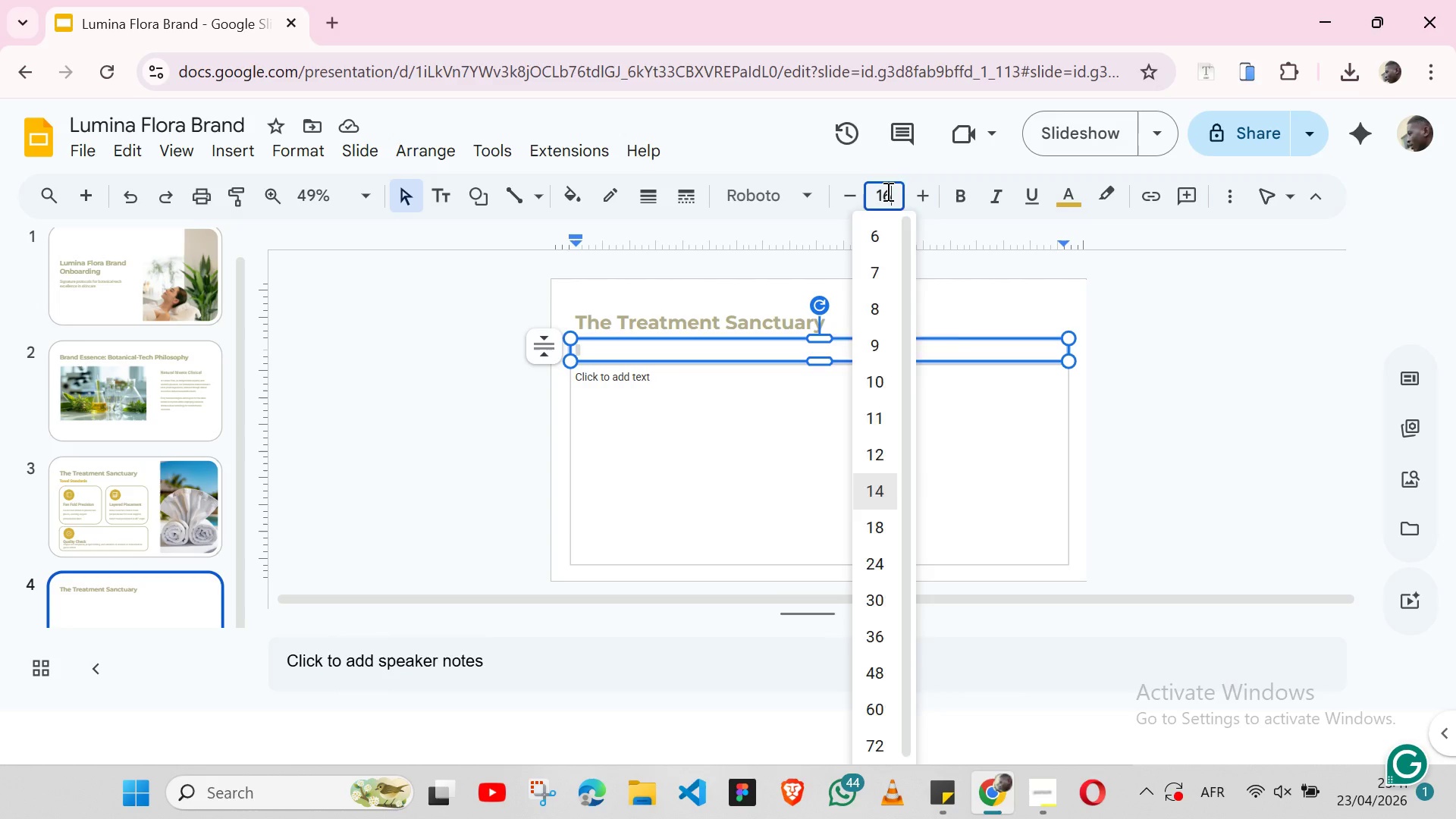 
key(Enter)
 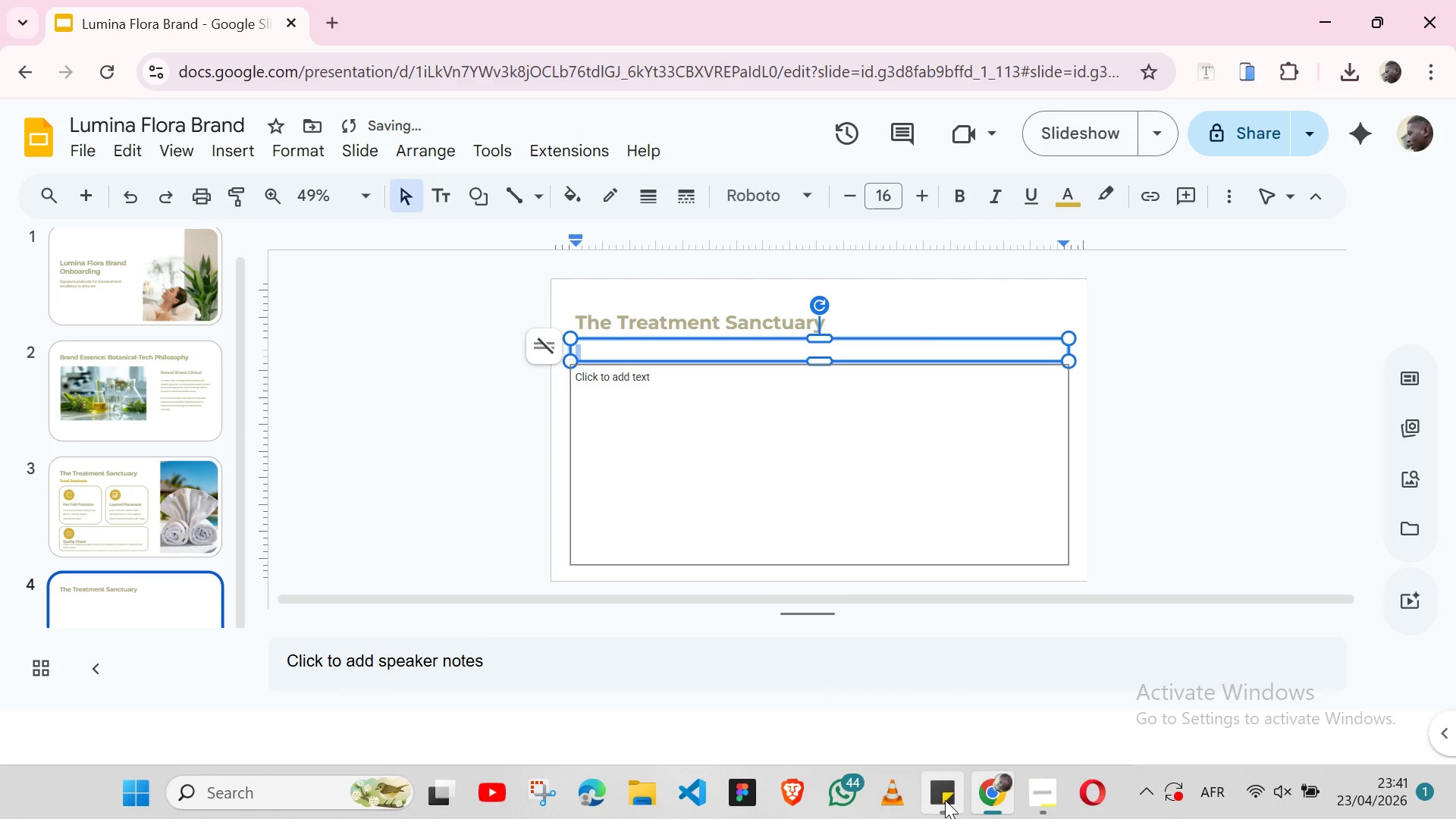 
left_click([945, 800])
 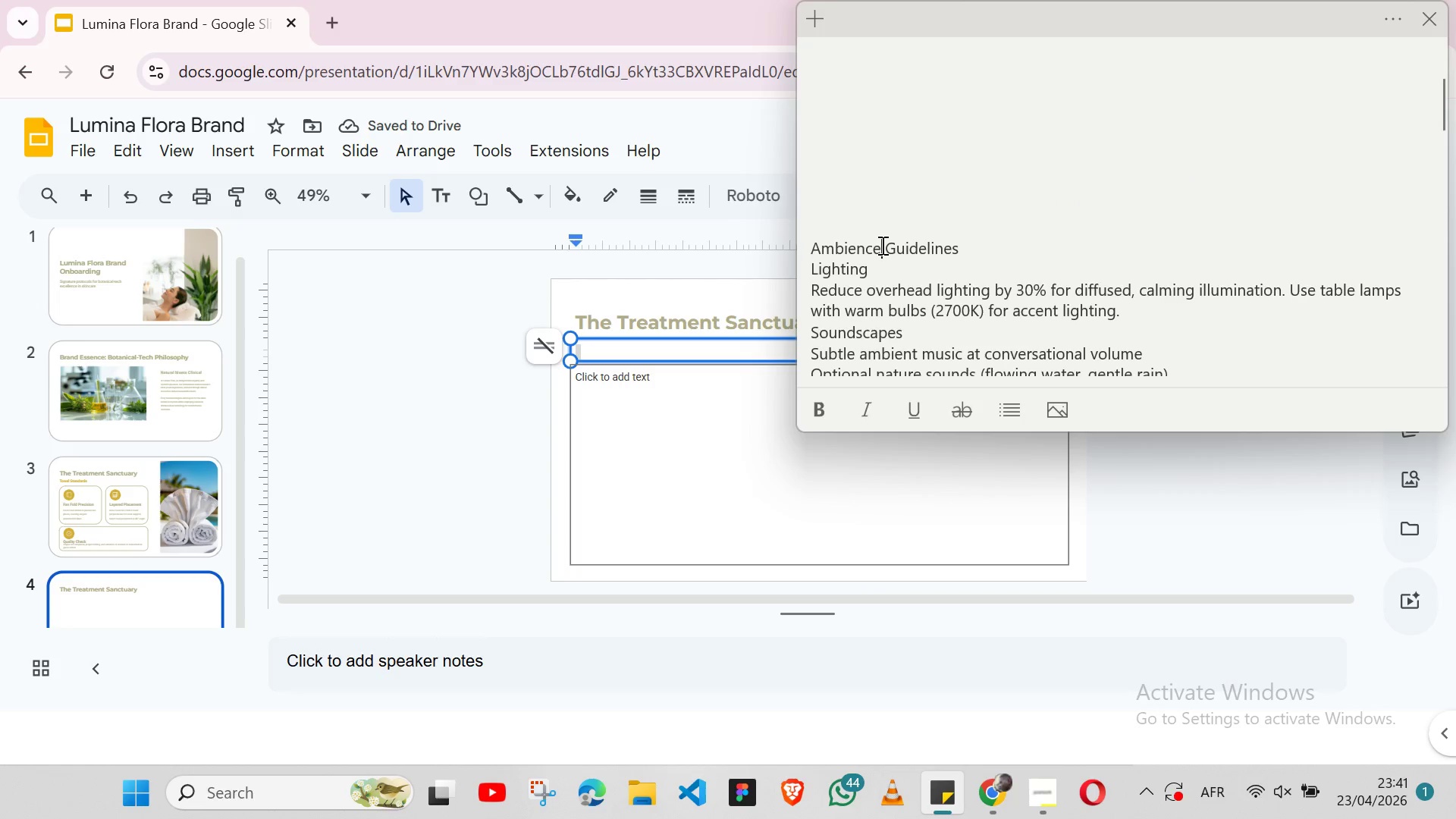 
double_click([881, 245])
 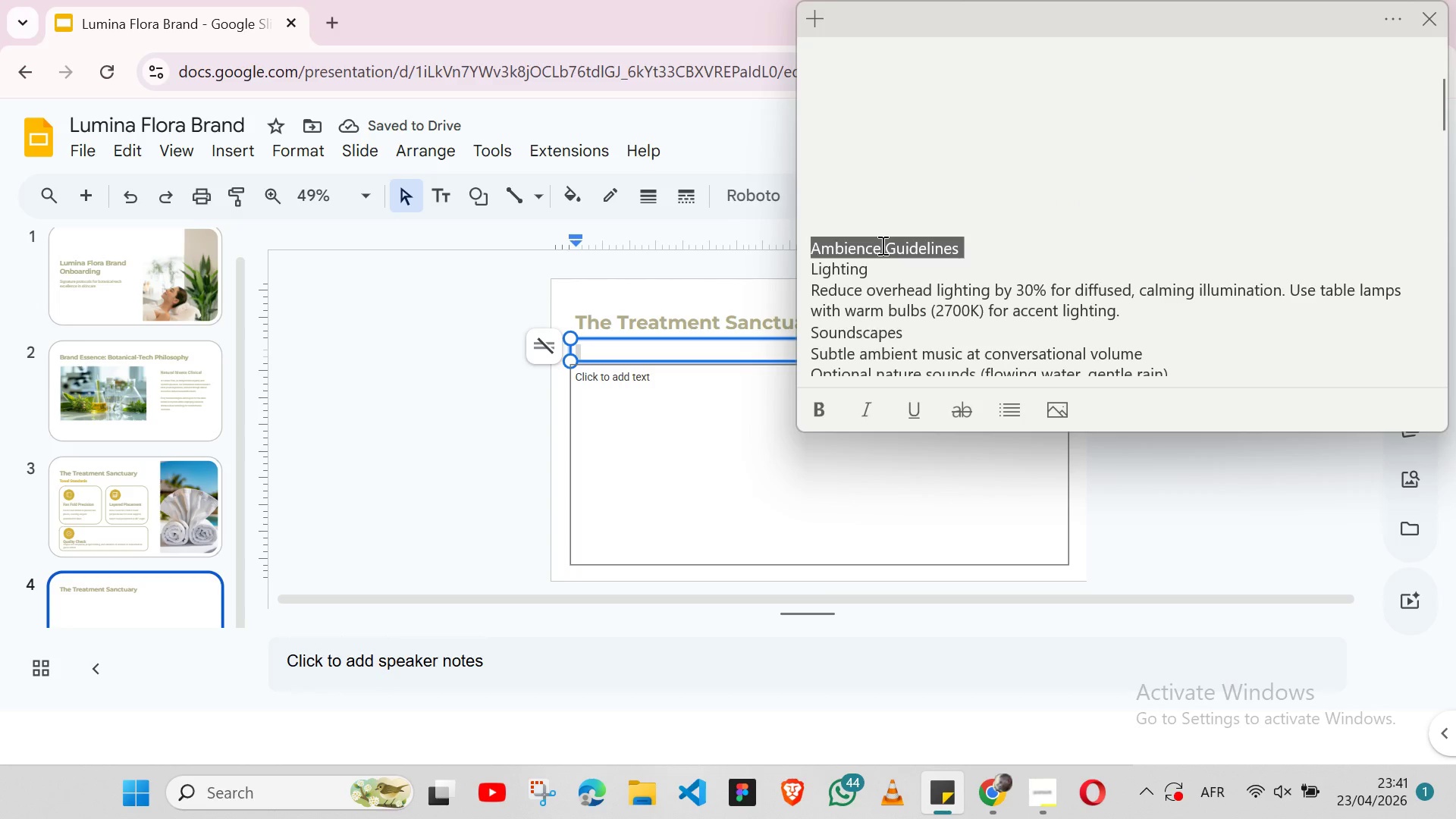 
key(Shift+ArrowLeft)
 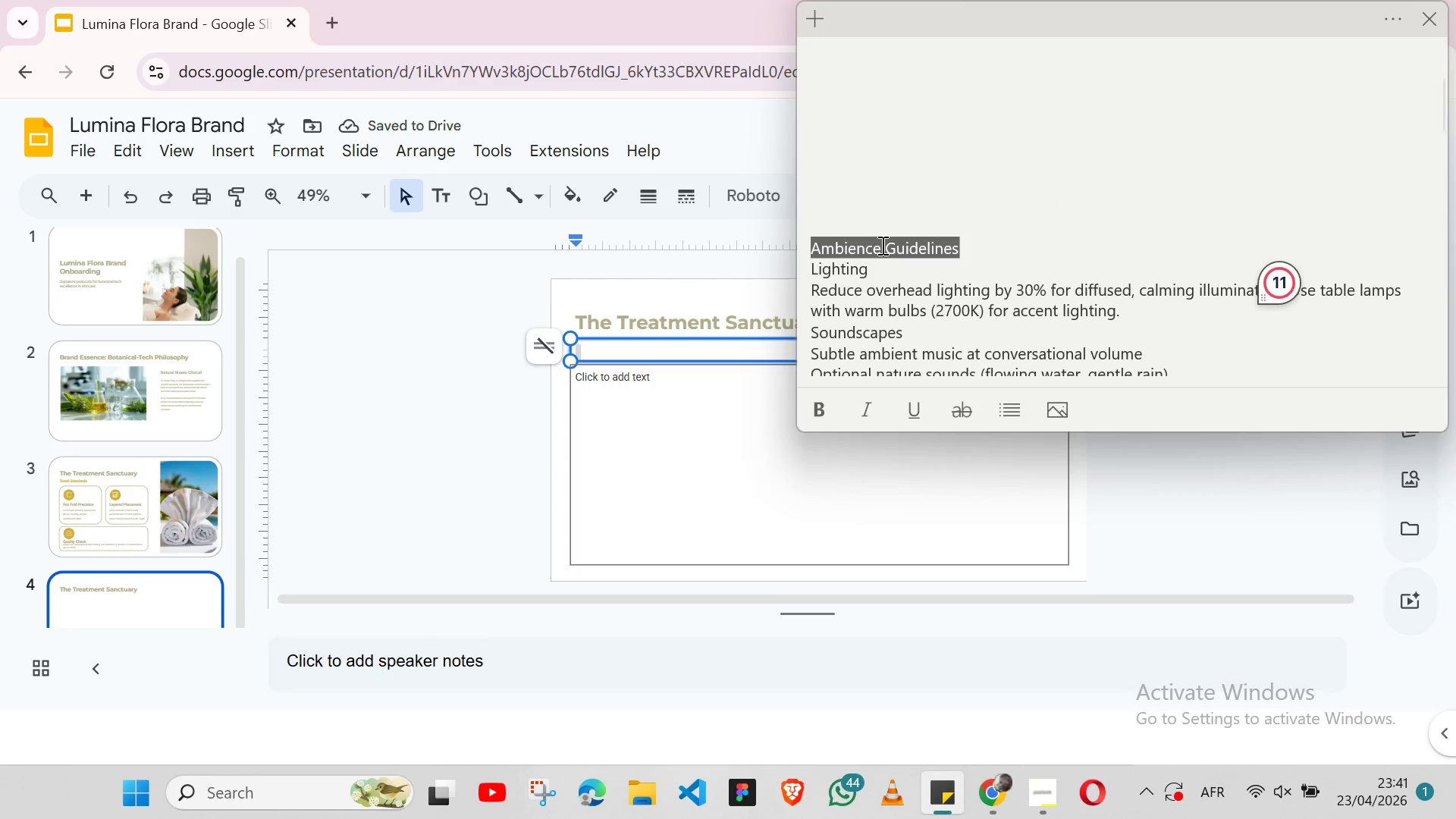 
key(Control+X)
 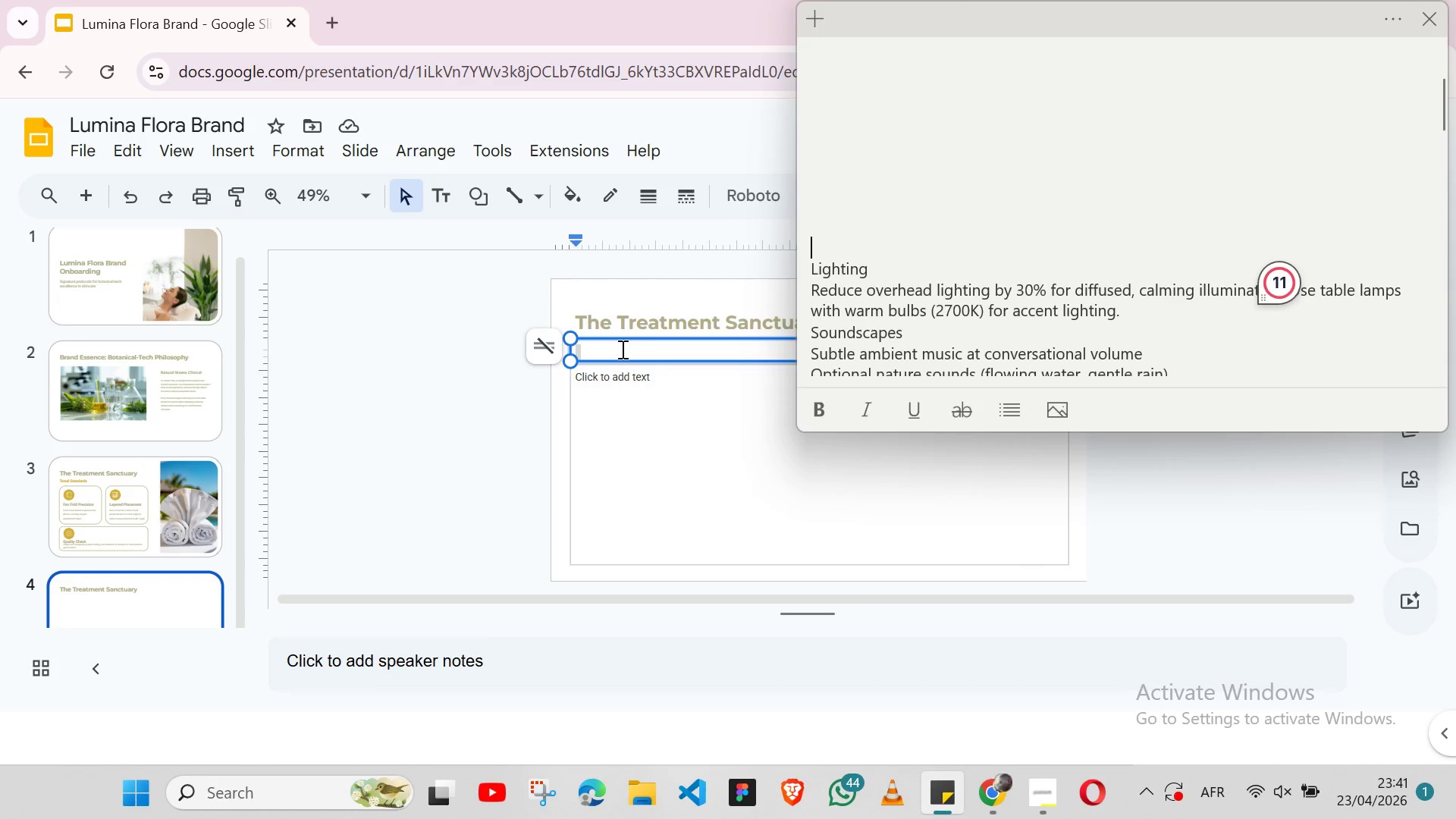 
left_click([621, 349])
 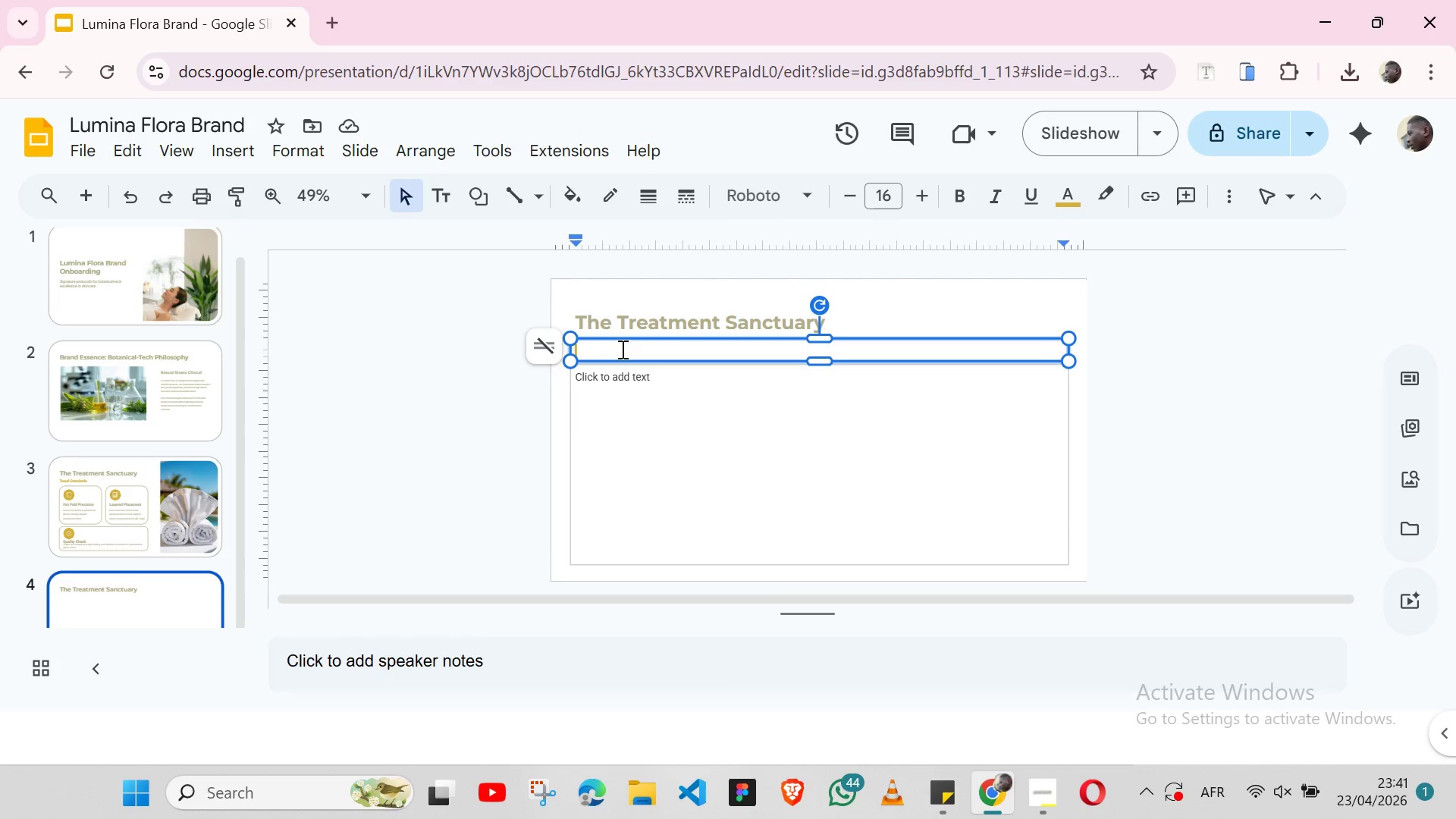 
key(Control+V)
 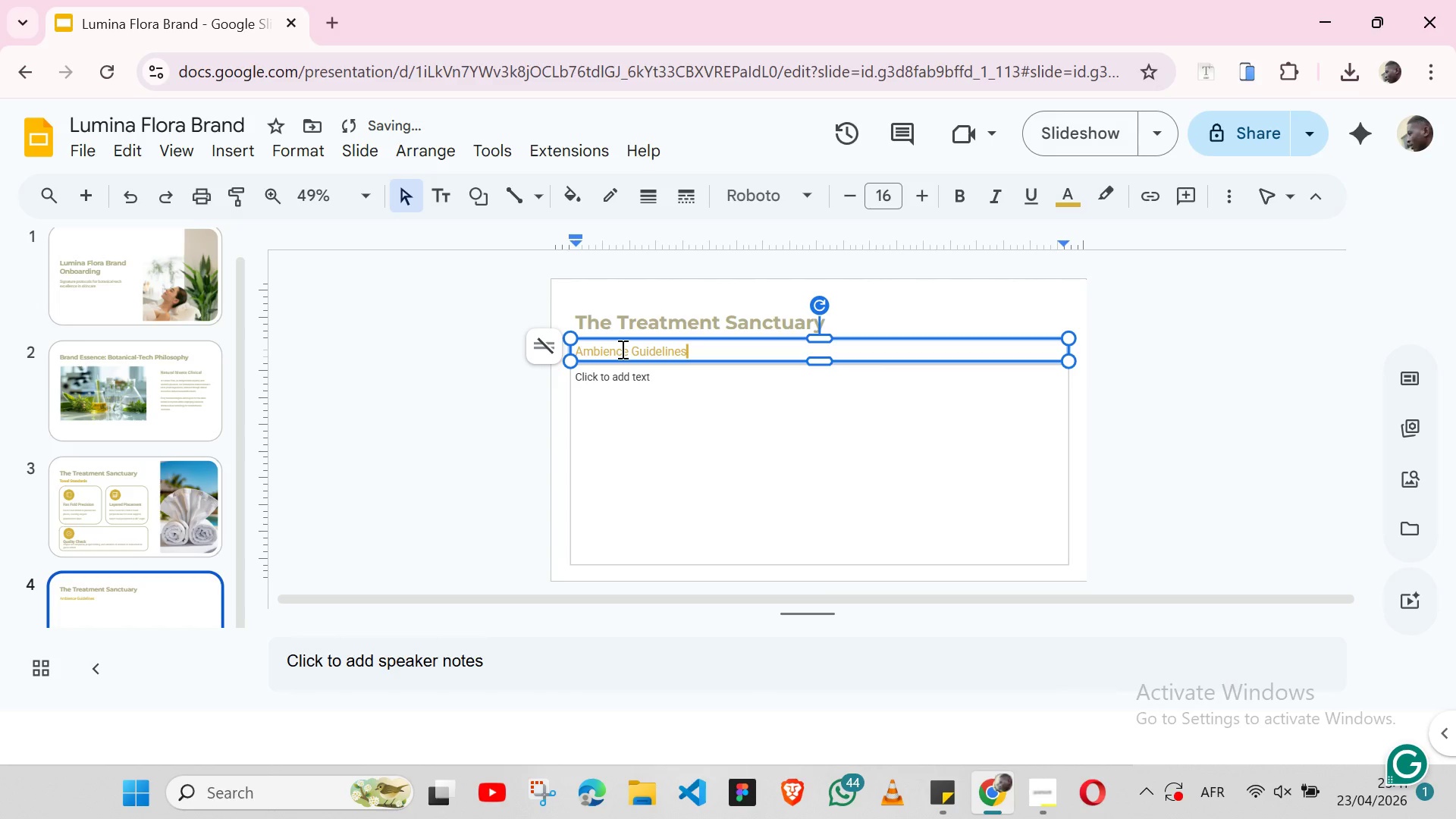 
double_click([621, 349])
 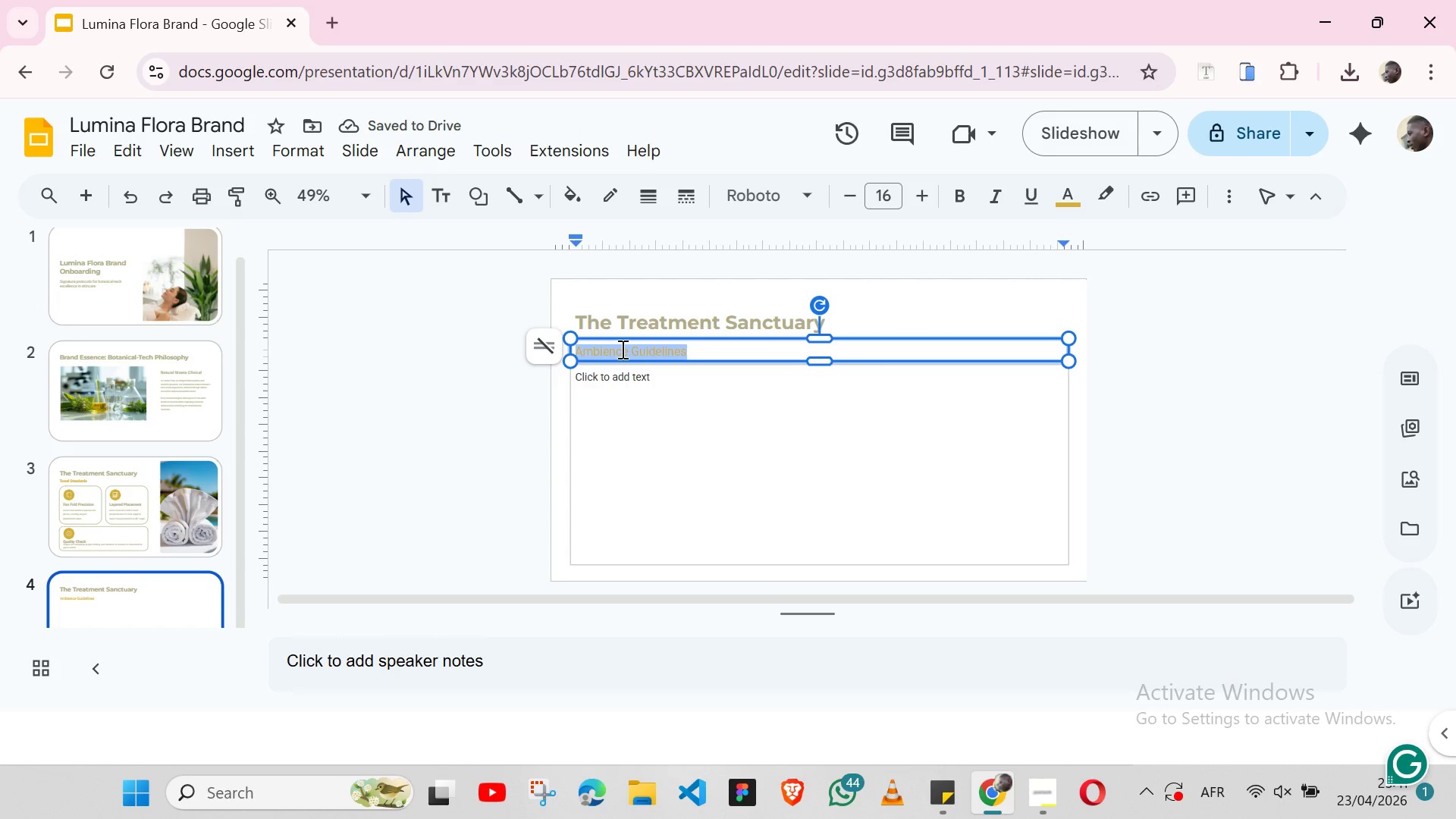 
triple_click([621, 349])
 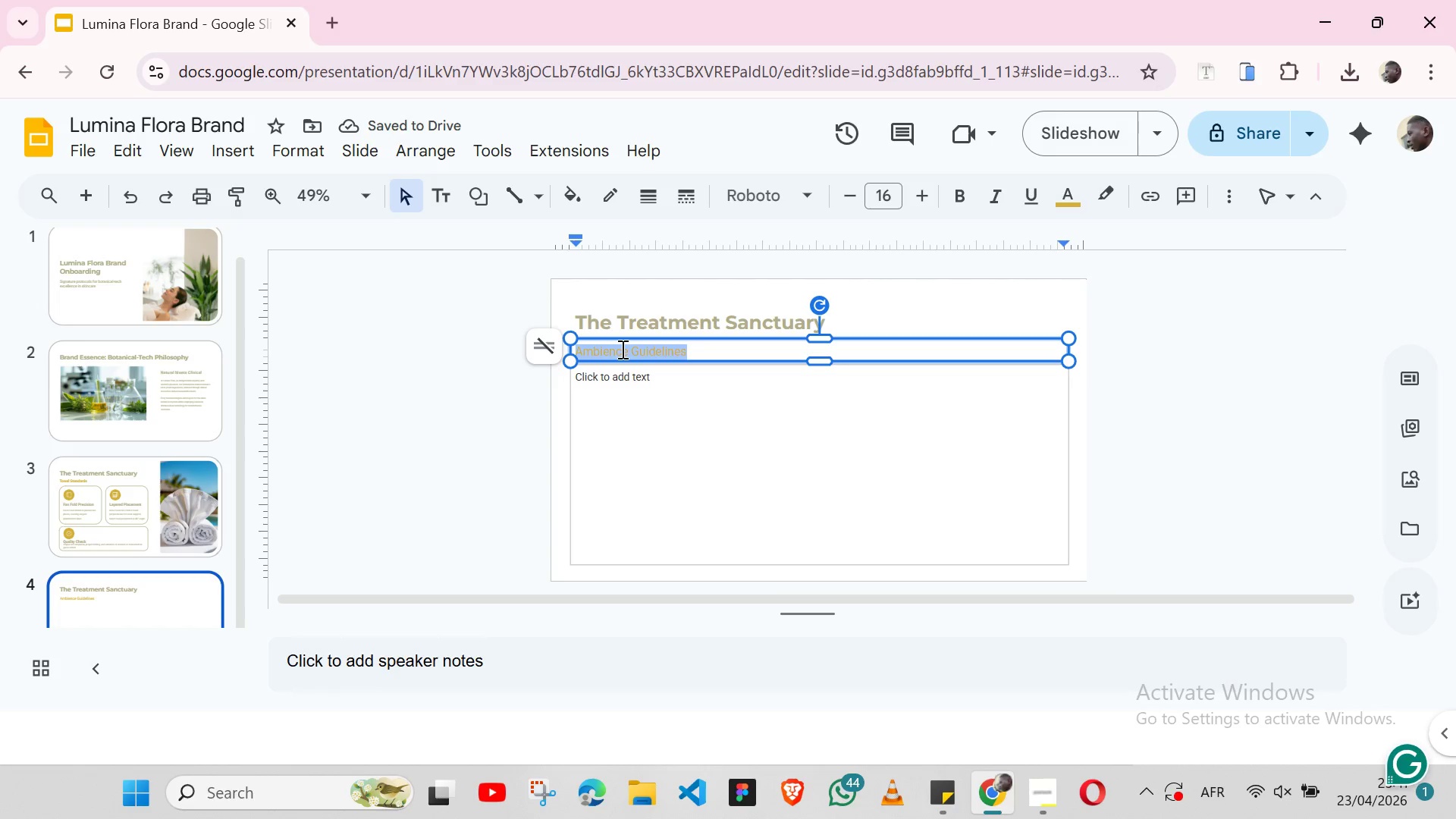 
key(Control+B)
 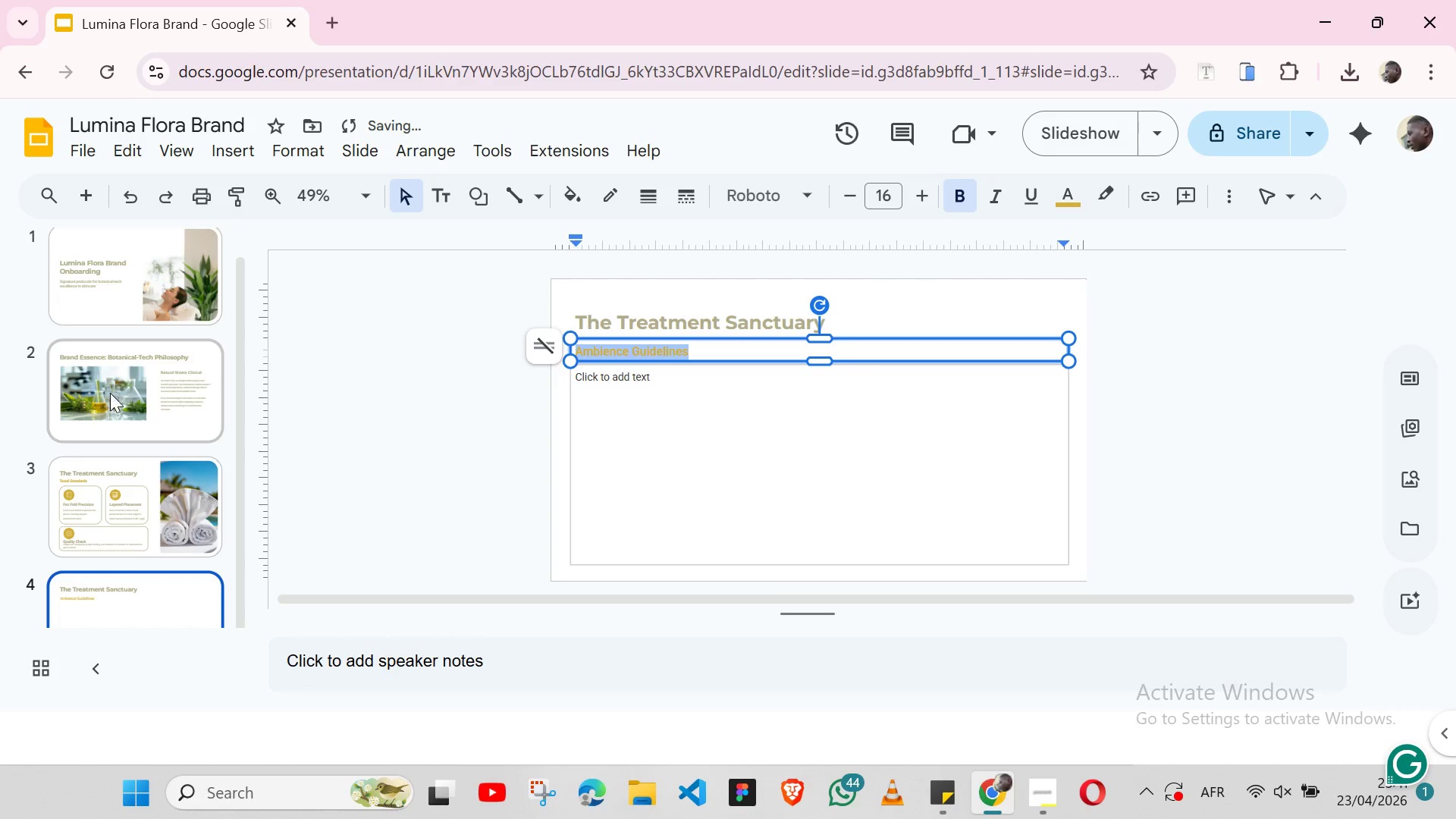 
left_click([107, 397])
 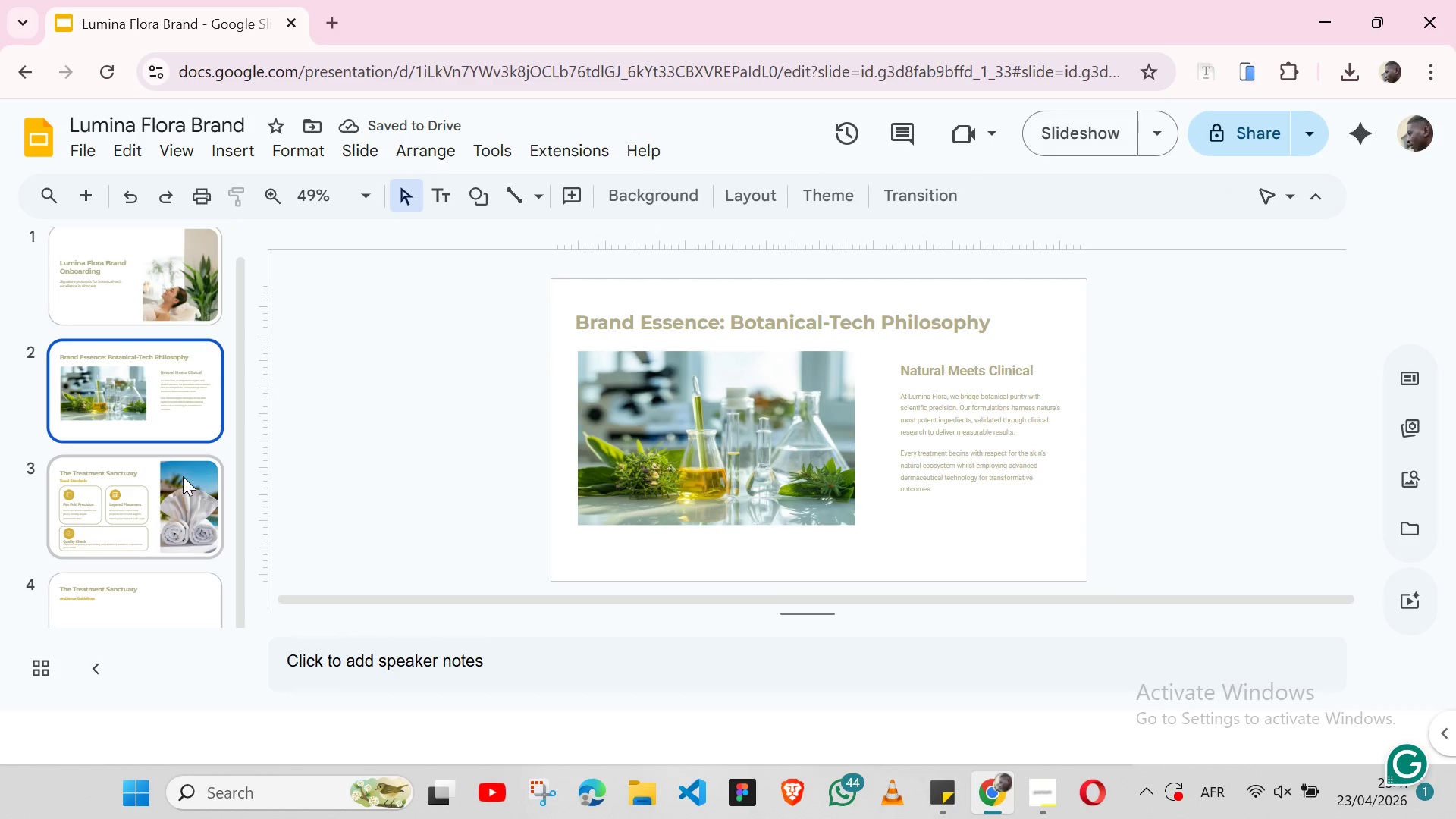 
left_click([181, 477])
 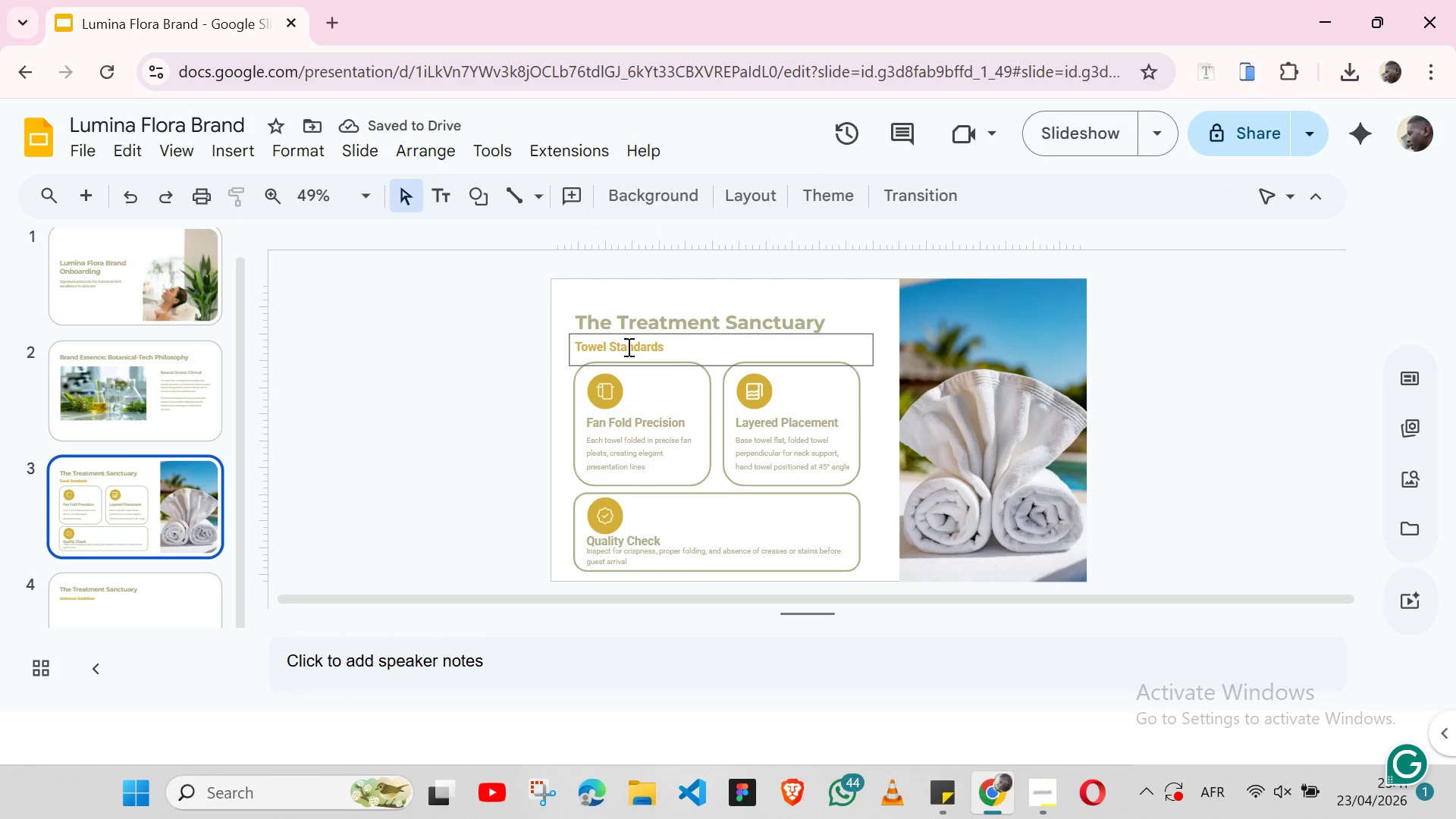 
double_click([627, 347])
 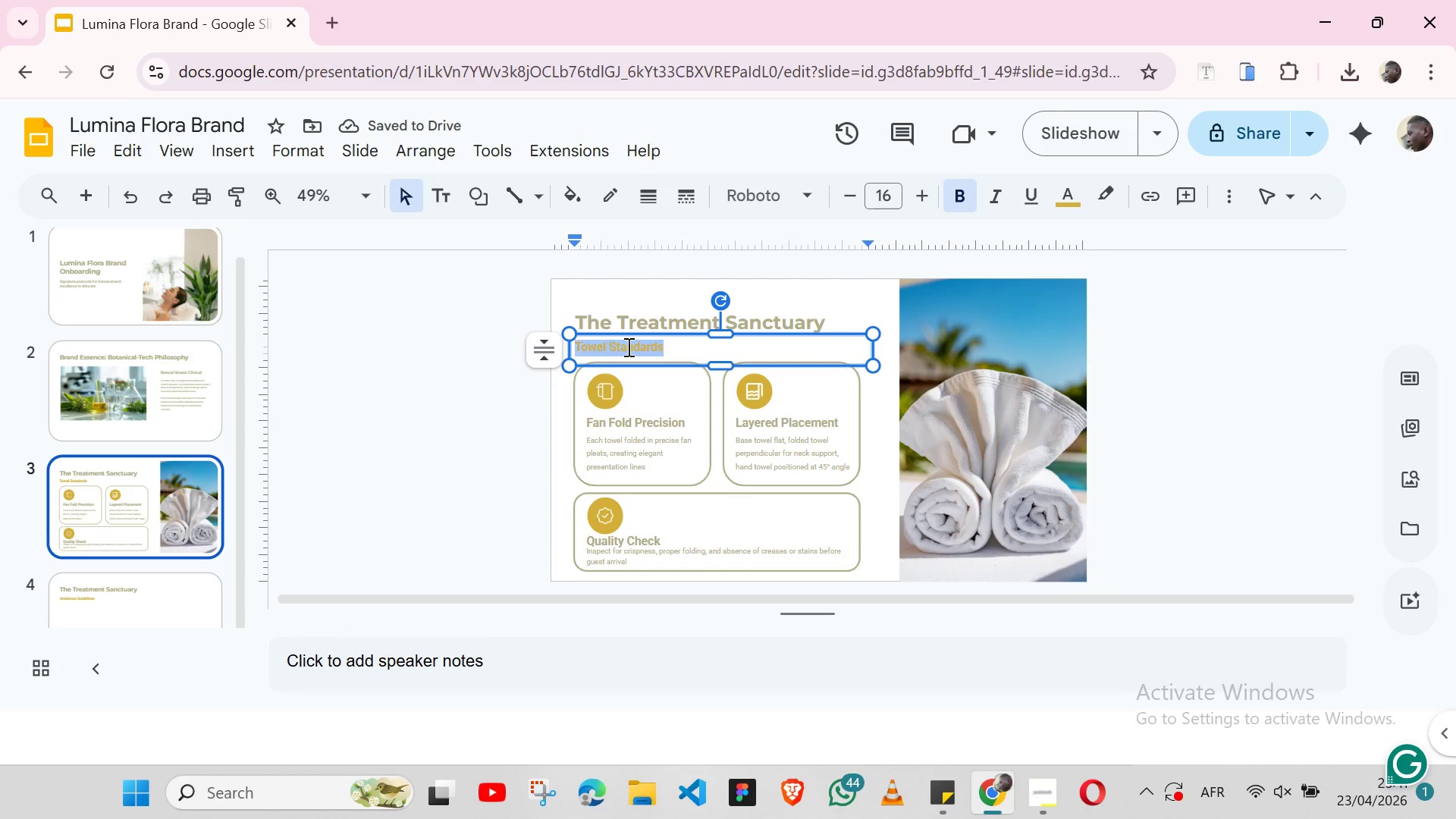 
triple_click([627, 347])
 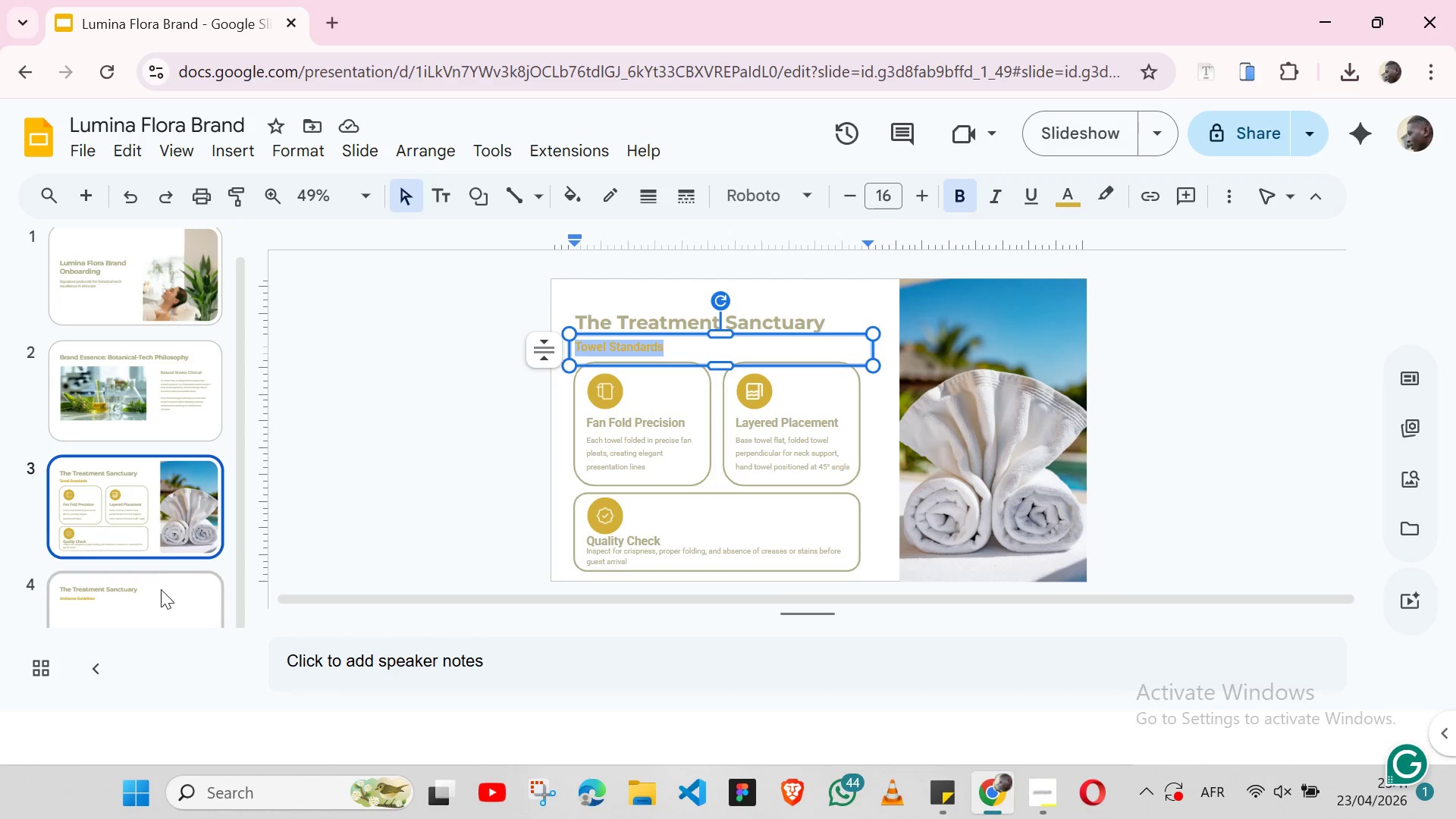 
left_click([161, 589])
 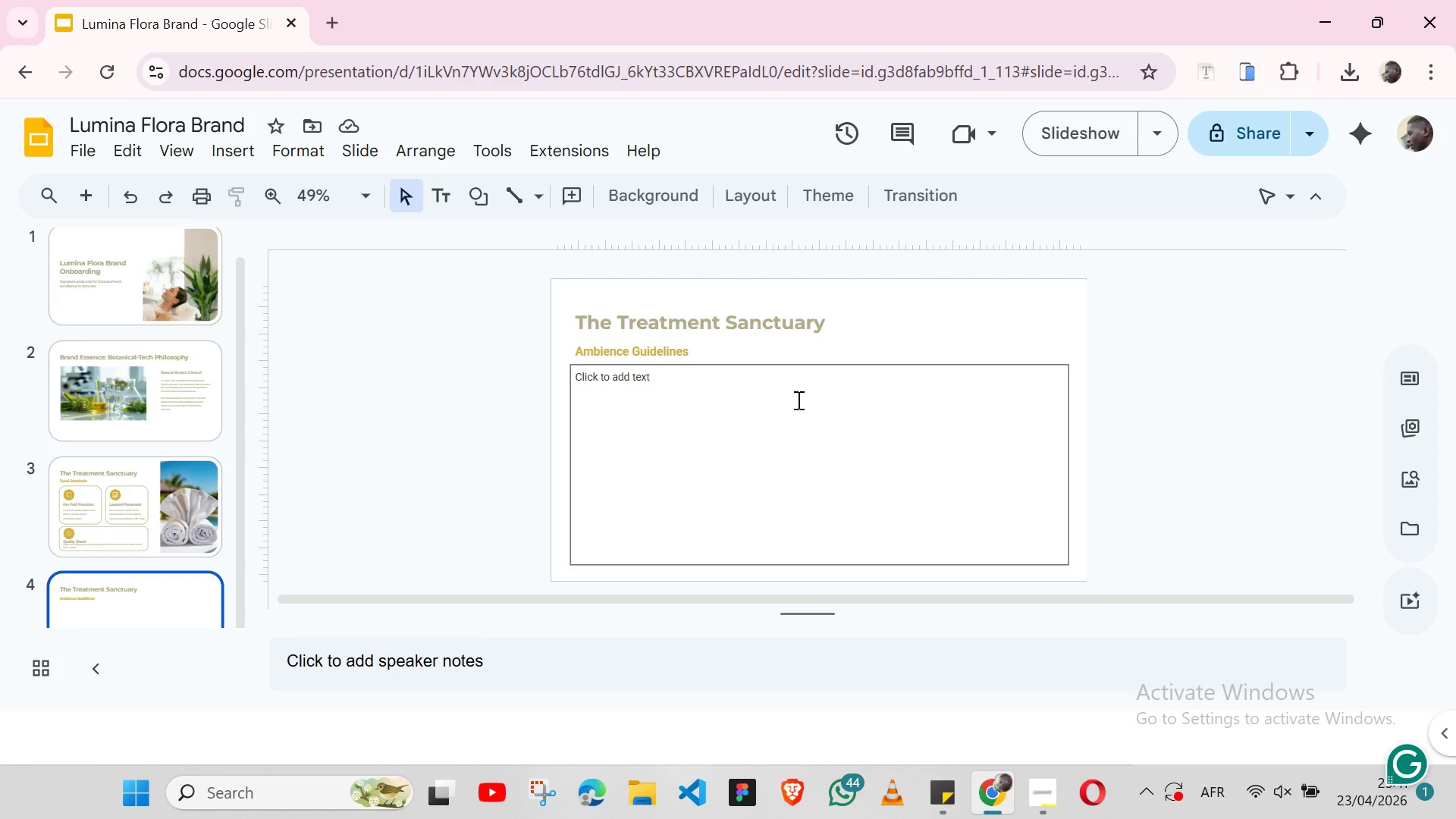 
wait(10.78)
 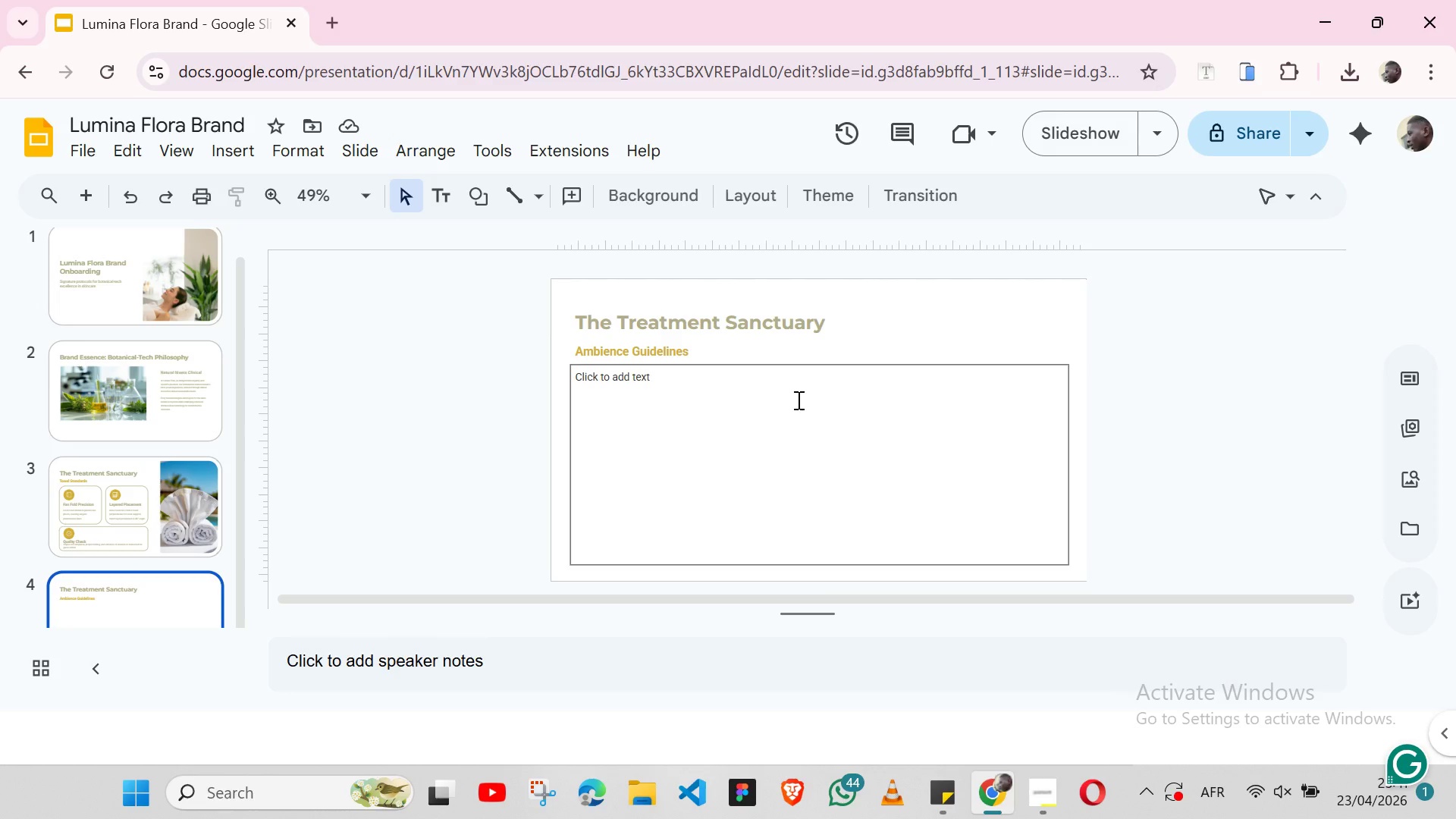 
left_click([1018, 365])
 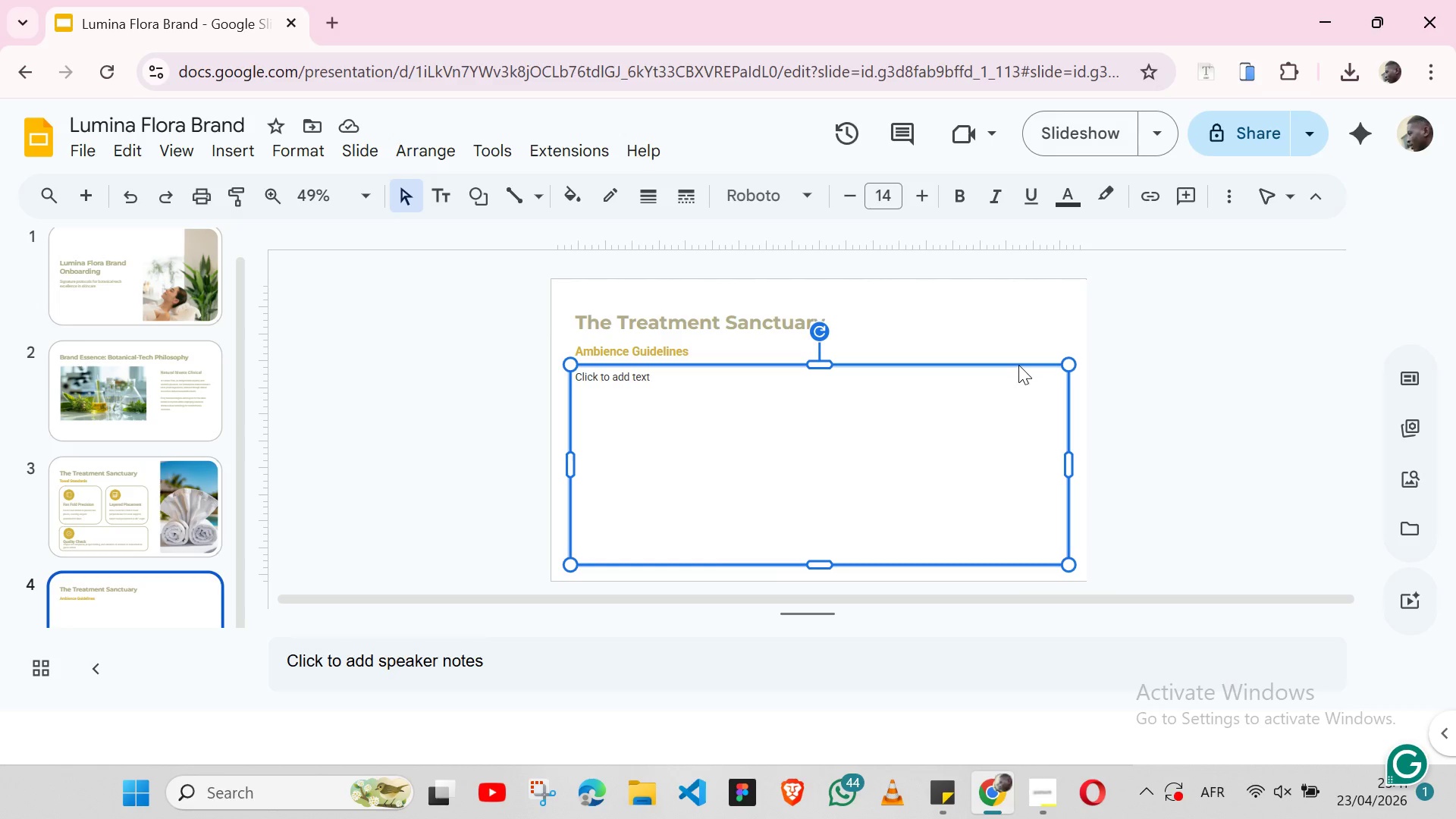 
wait(5.52)
 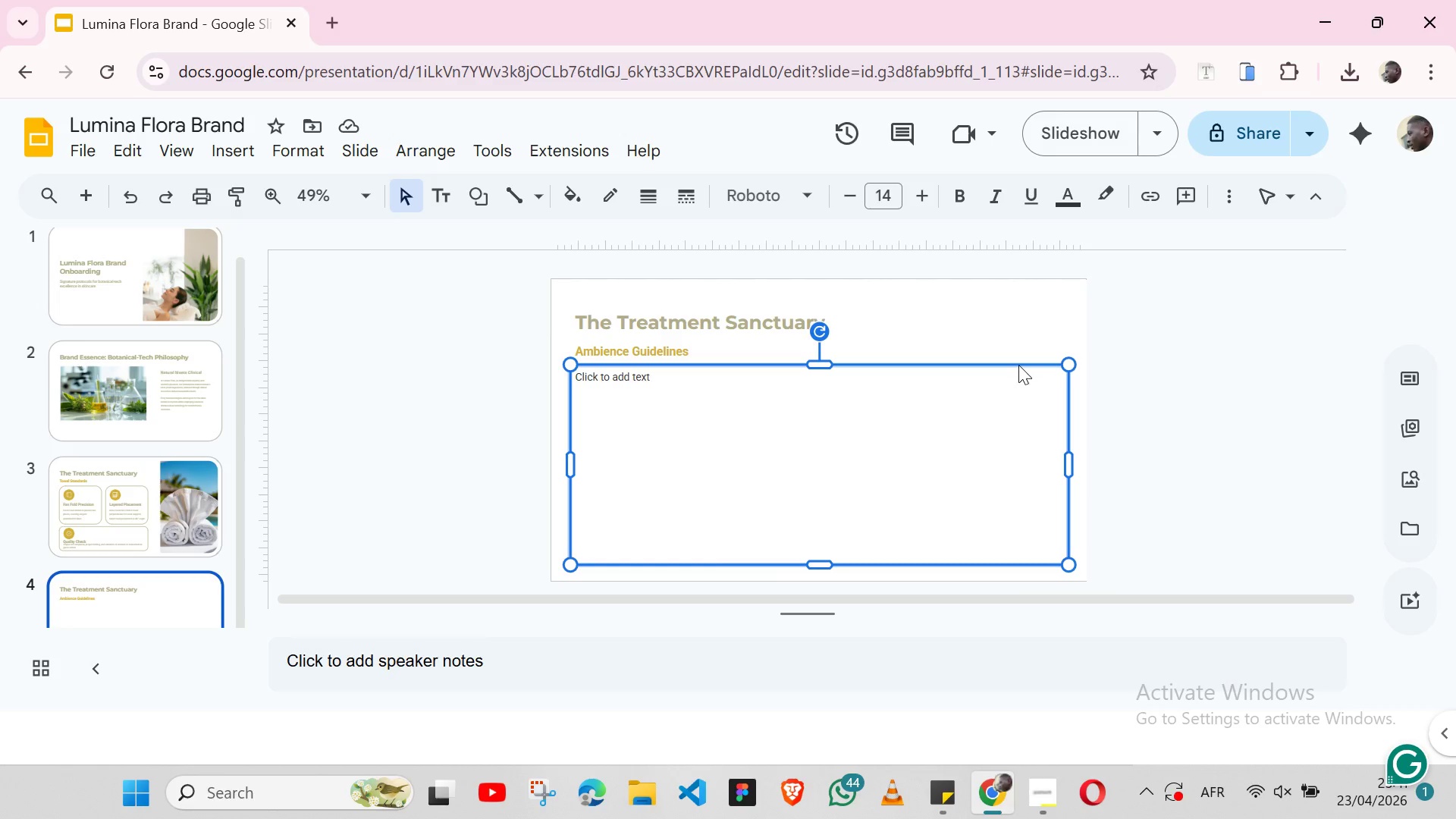 
mouse_move([111, 475])
 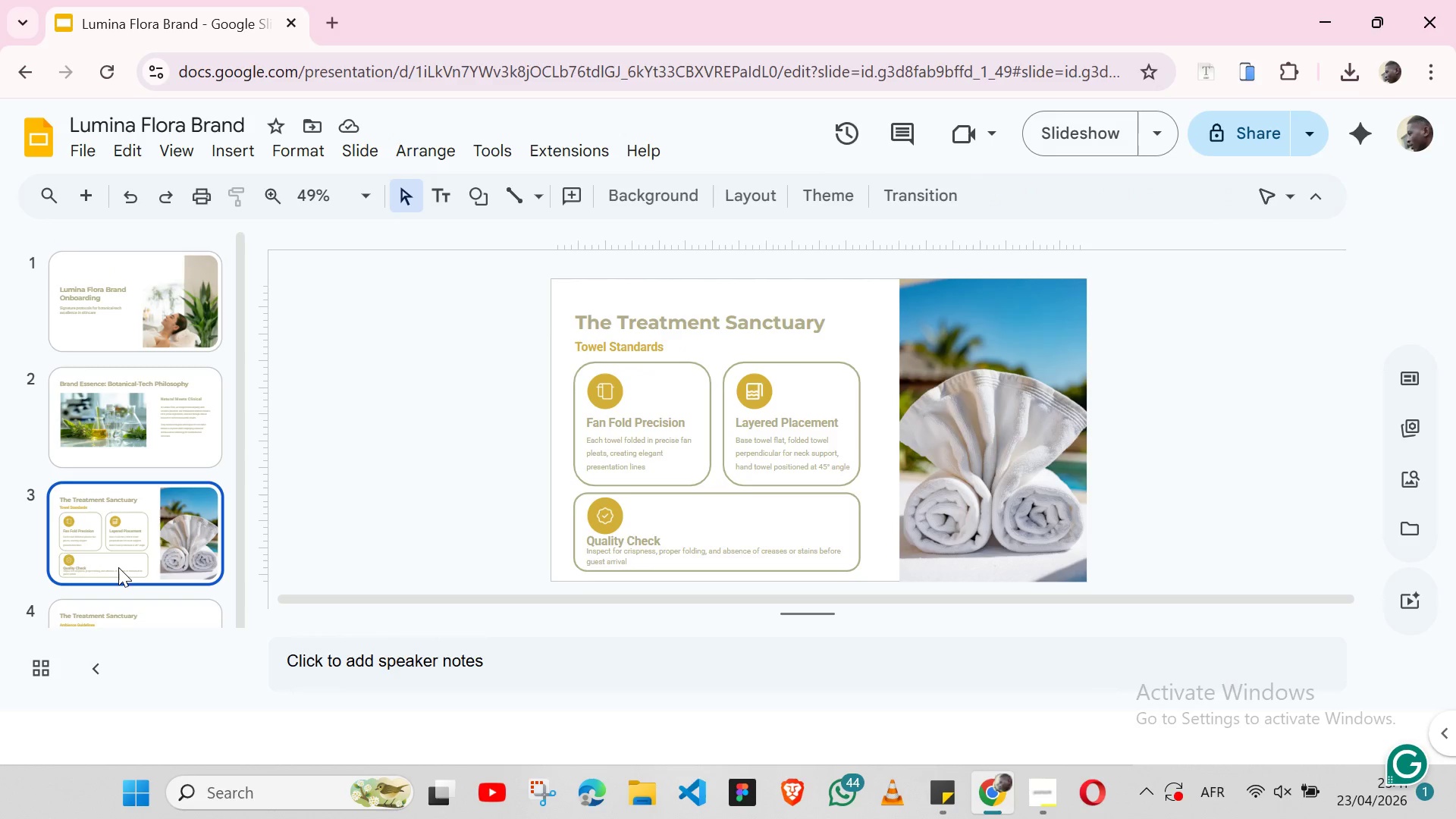 
left_click([118, 567])
 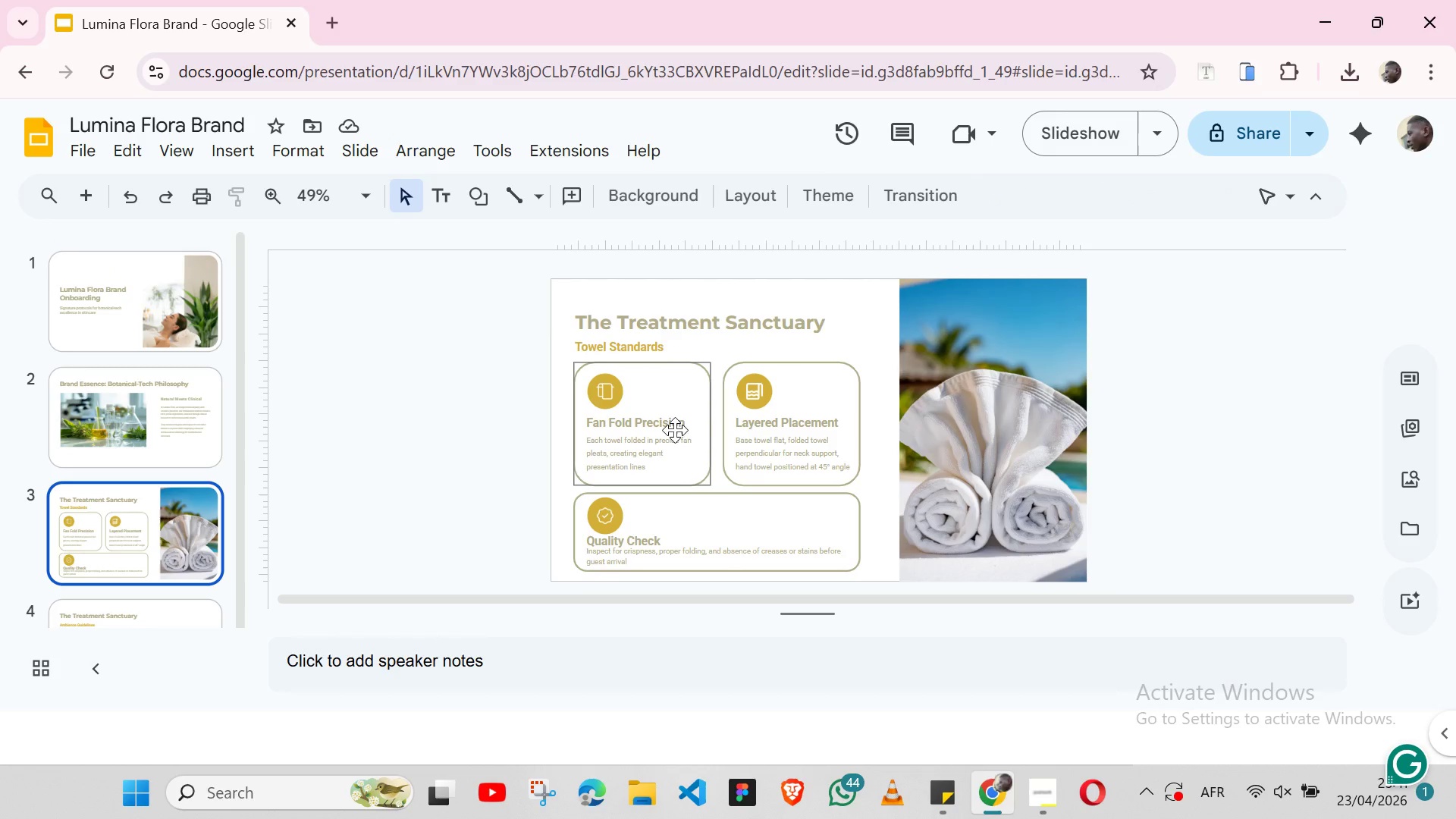 
wait(8.12)
 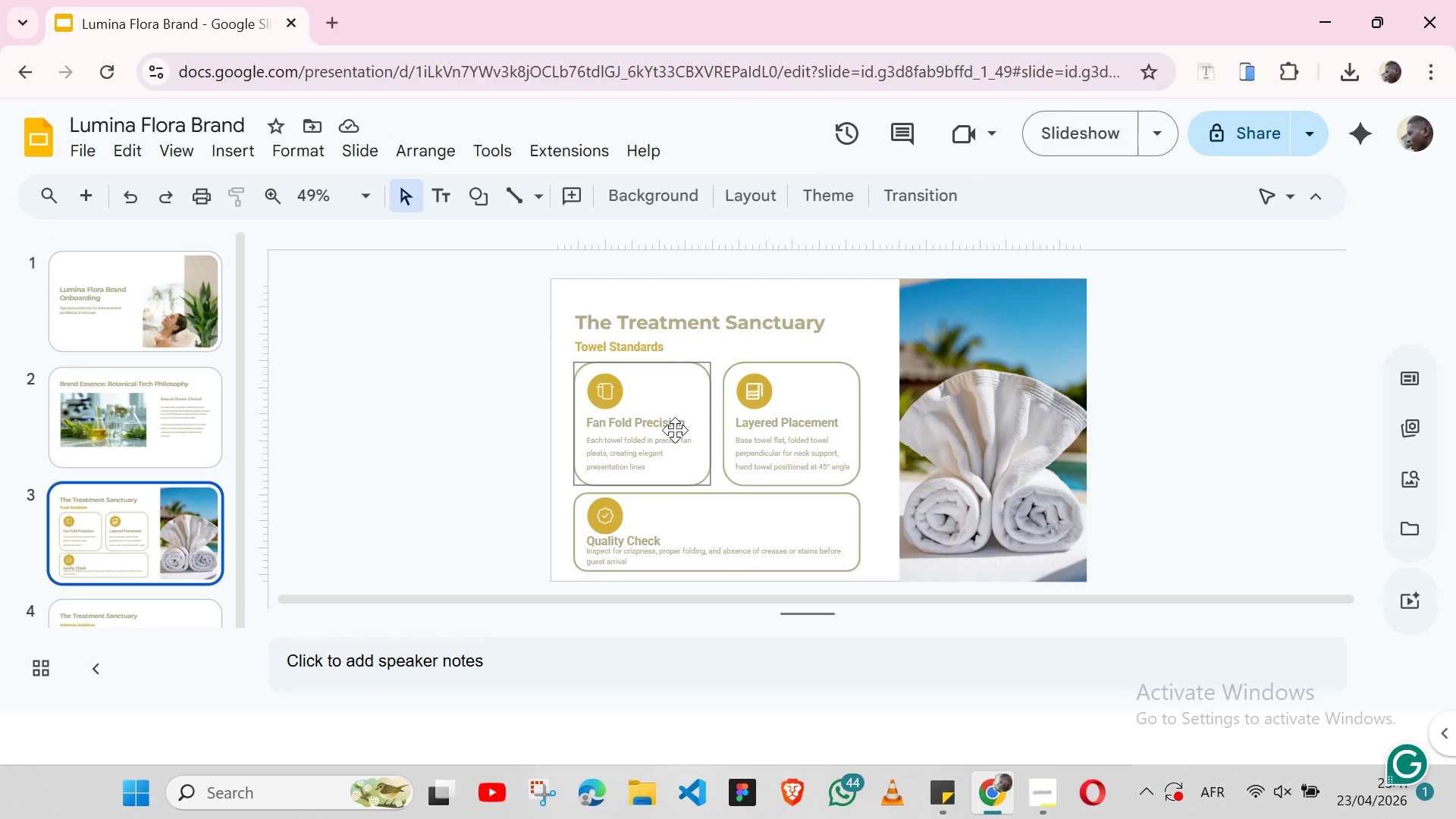 
left_click([685, 423])
 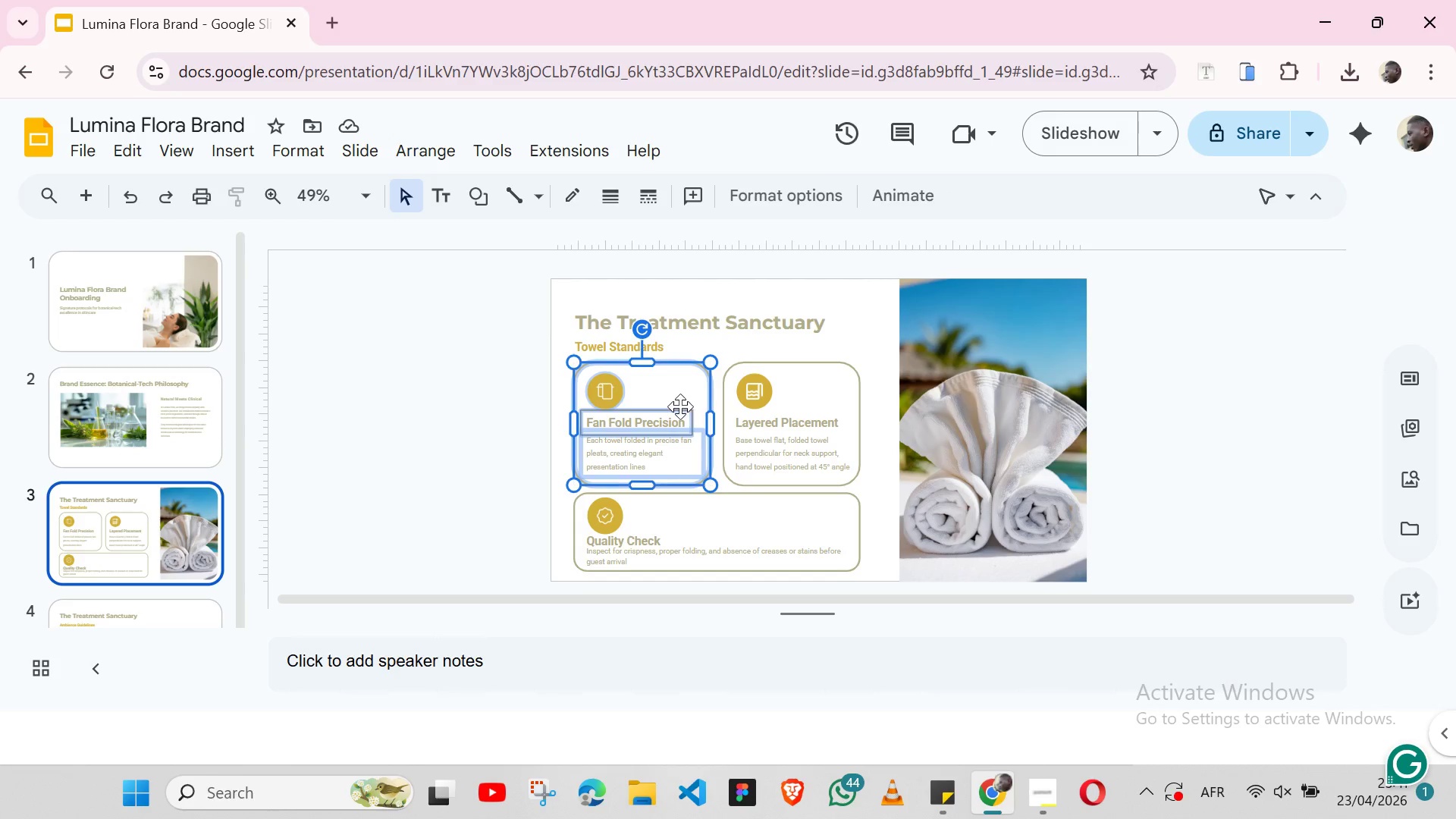 
left_click([680, 409])
 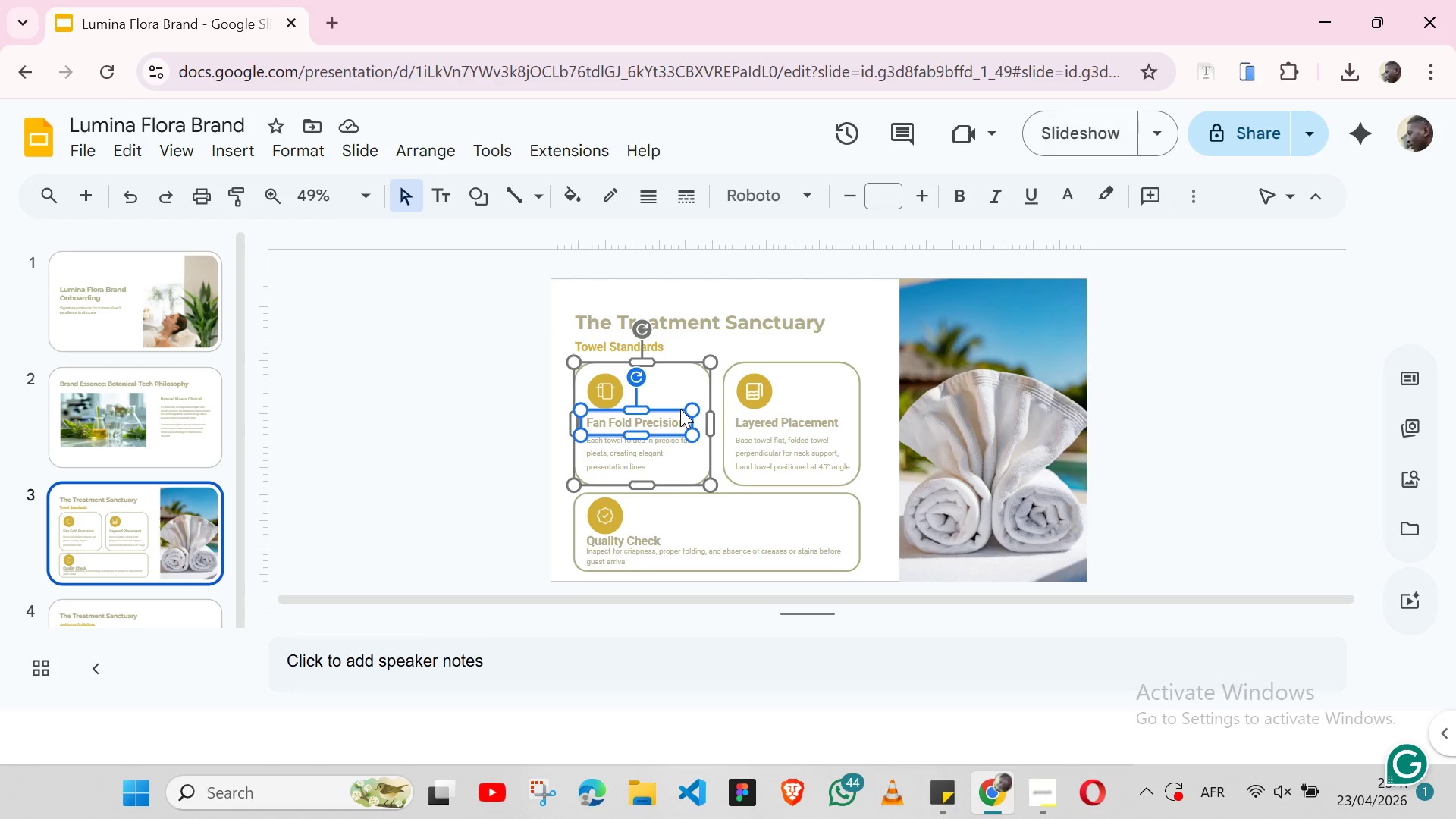 
hold_key(key=ShiftLeft, duration=1.52)
 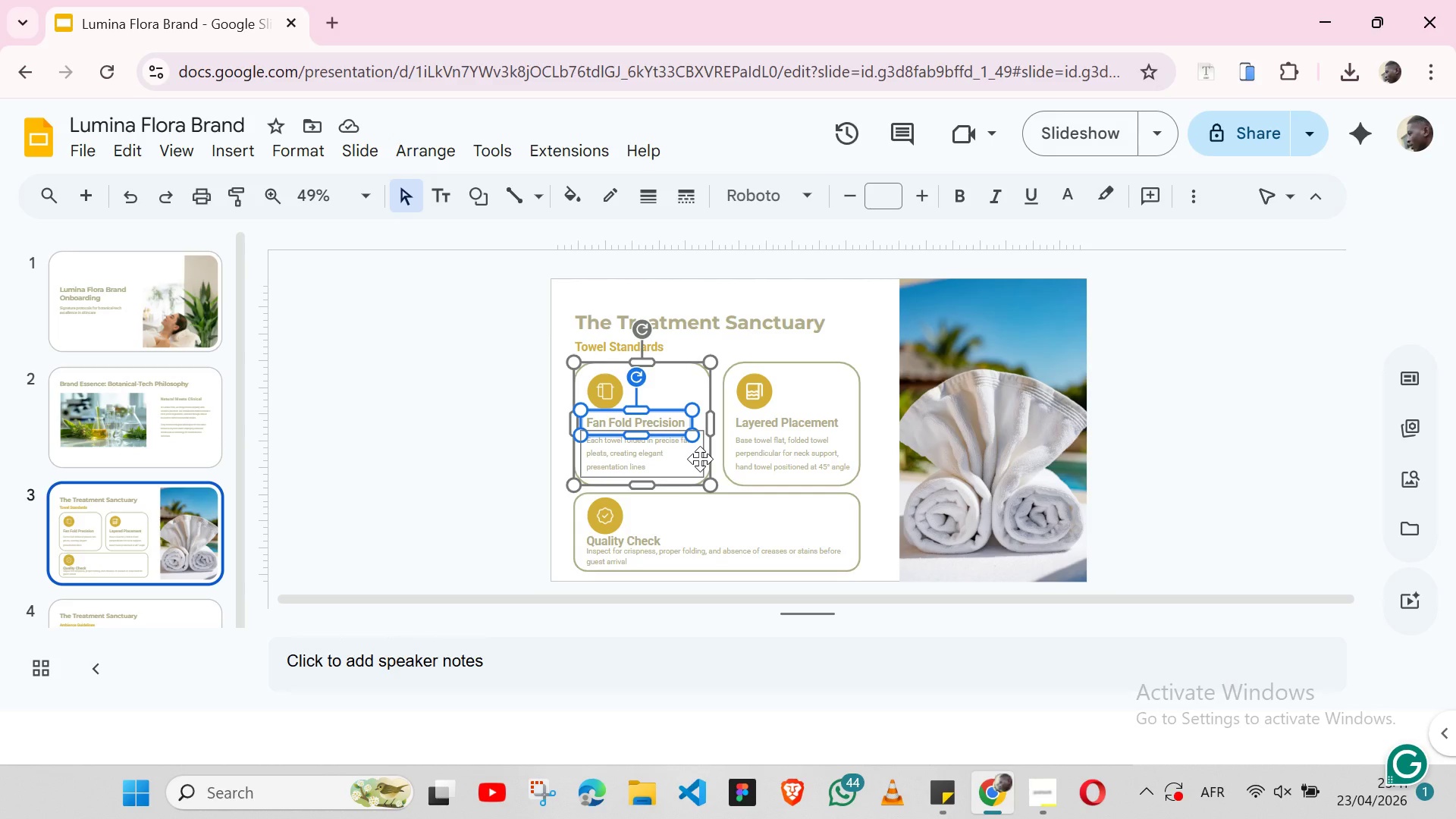 
hold_key(key=ShiftLeft, duration=1.39)
left_click([700, 459])
 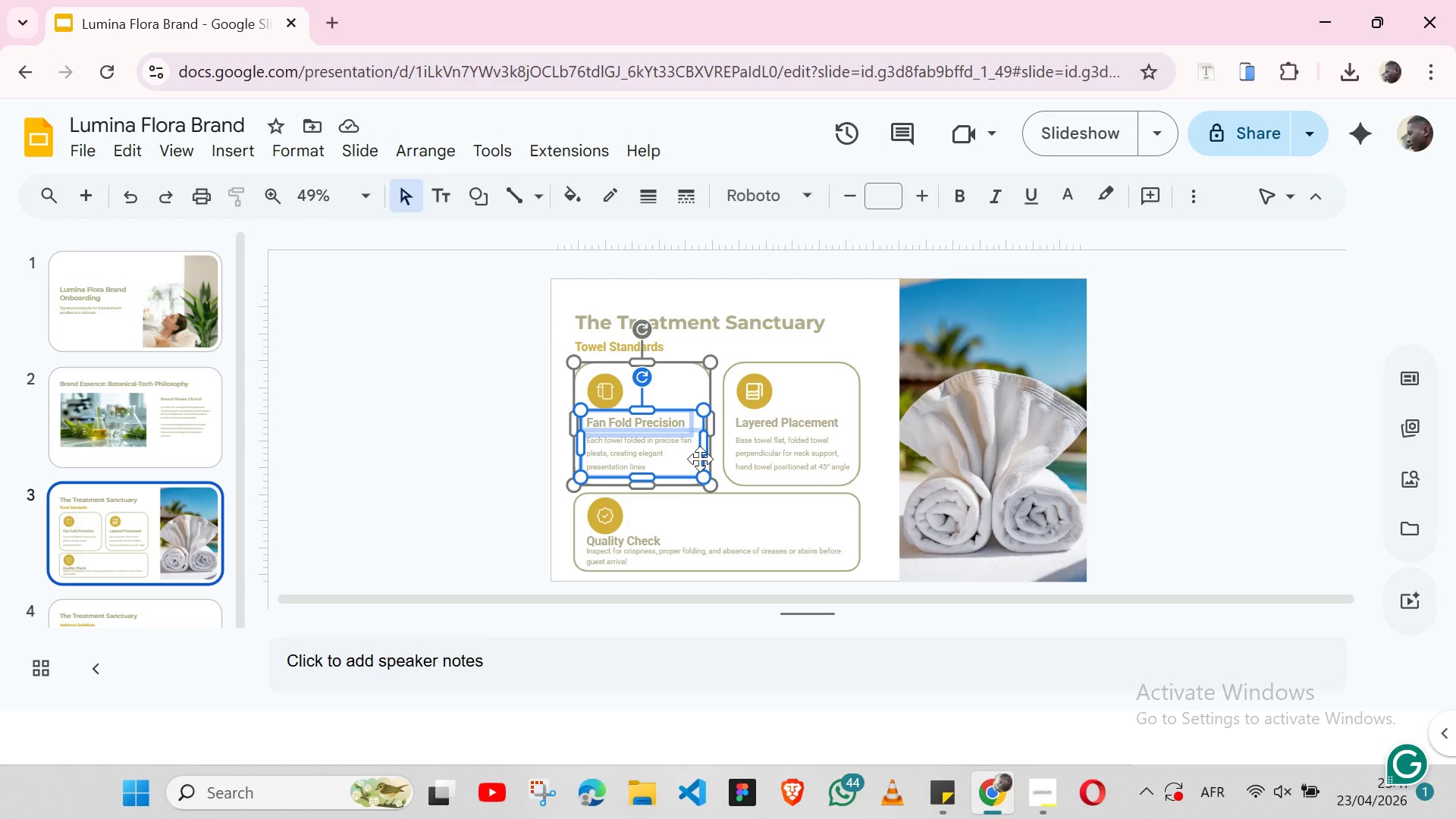 
key(Control+C)
 